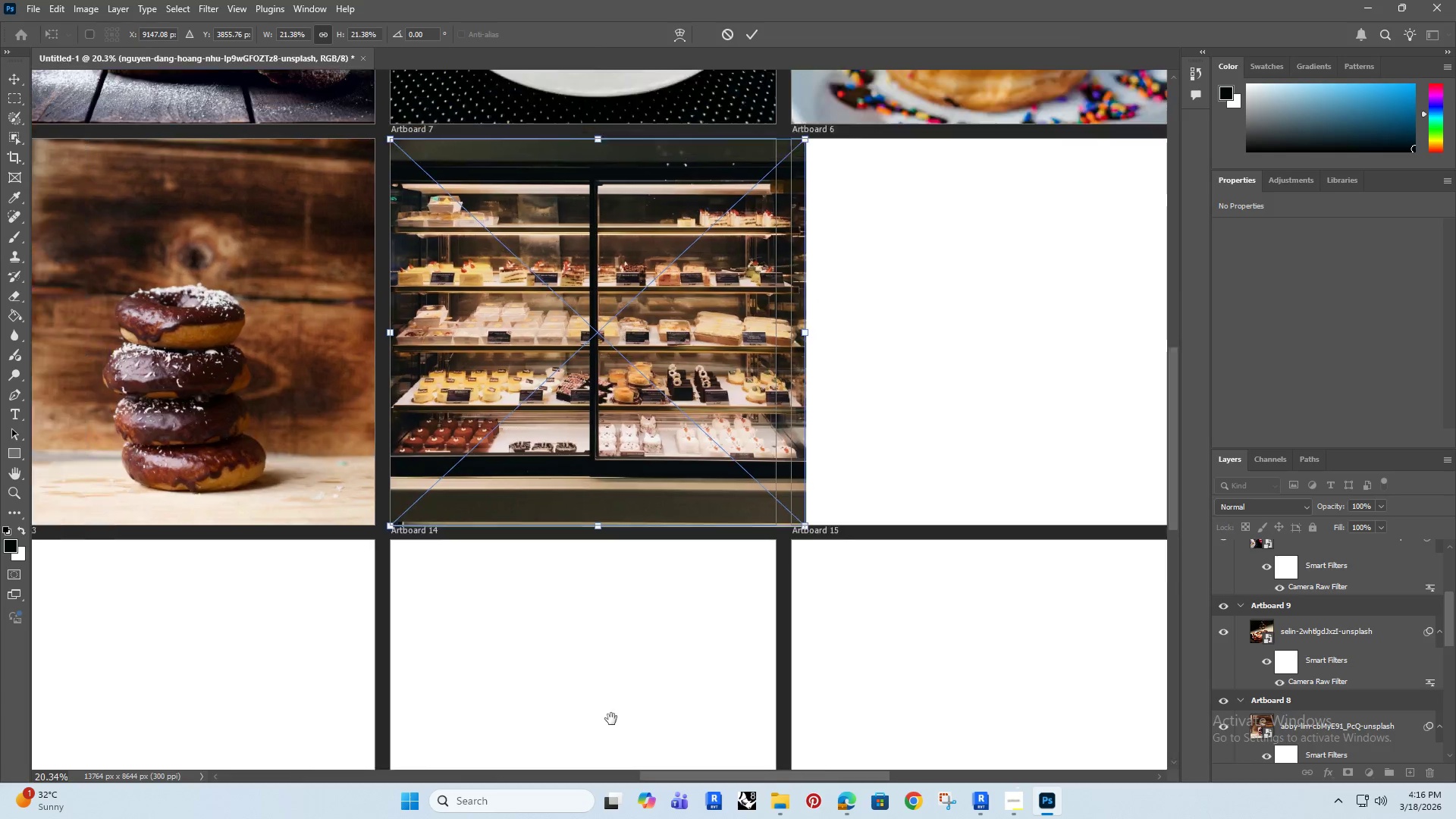 
left_click_drag(start_coordinate=[560, 474], to_coordinate=[655, 673])
 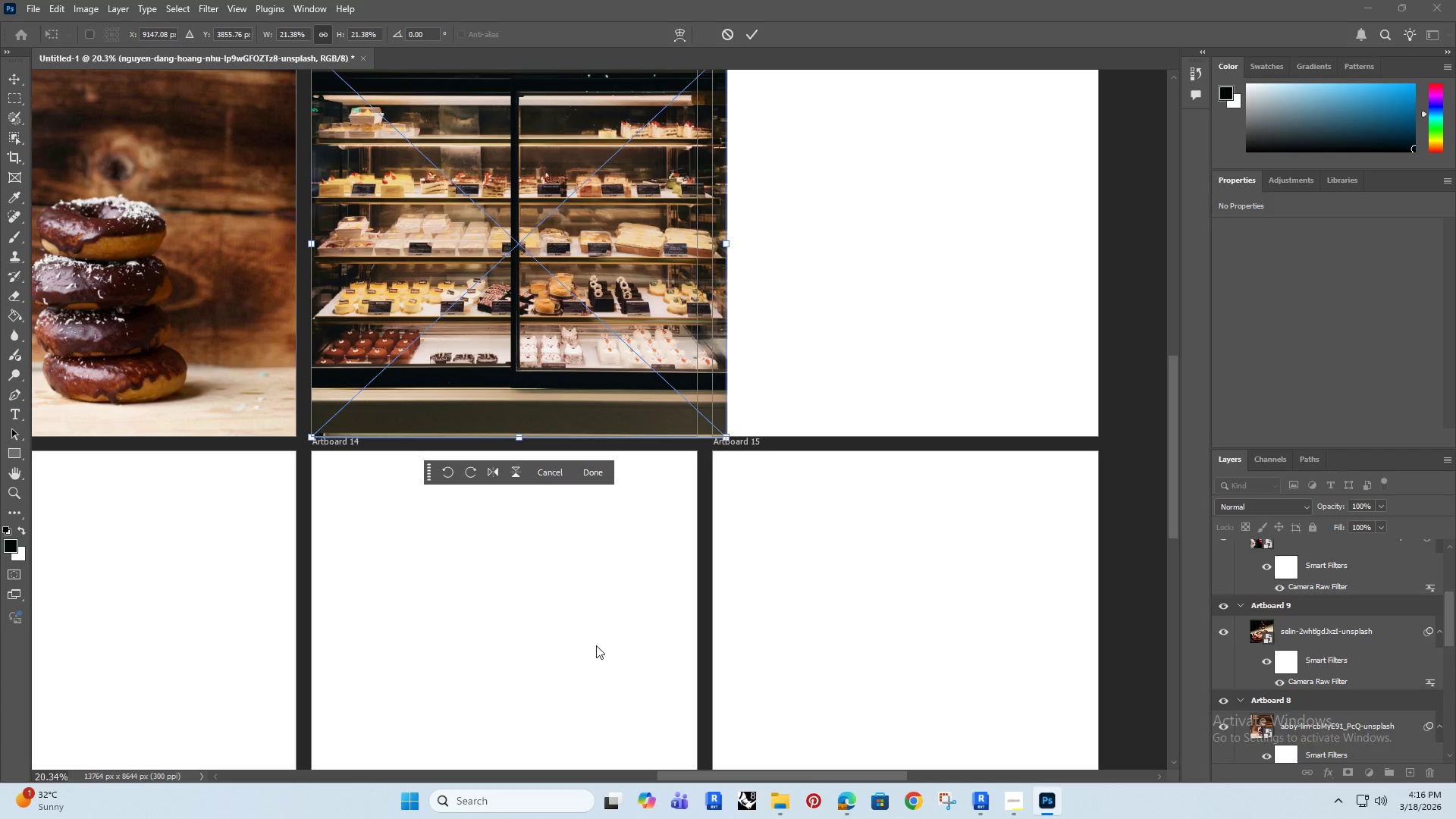 
hold_key(key=Space, duration=0.75)
 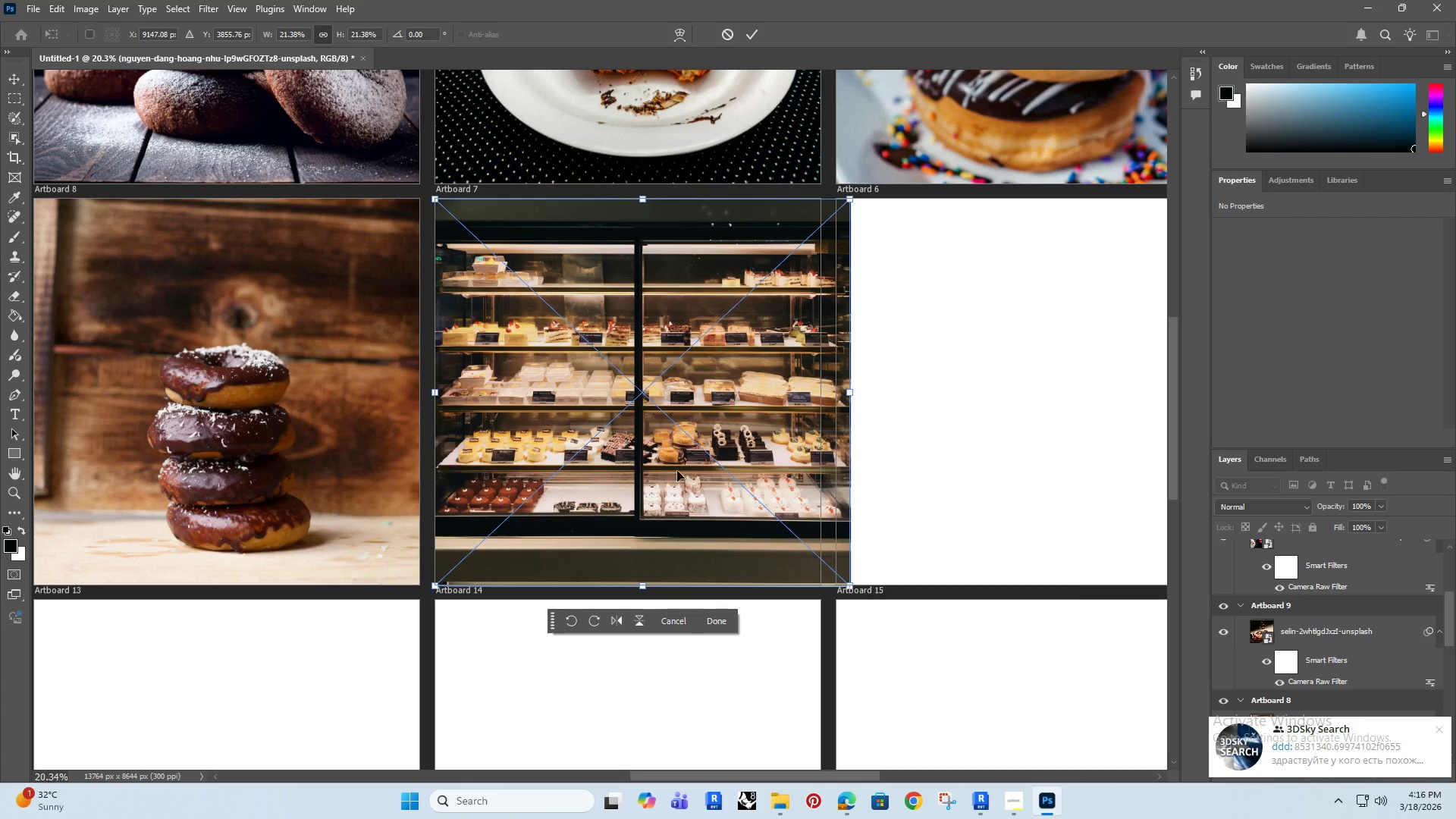 
left_click_drag(start_coordinate=[506, 599], to_coordinate=[629, 748])
 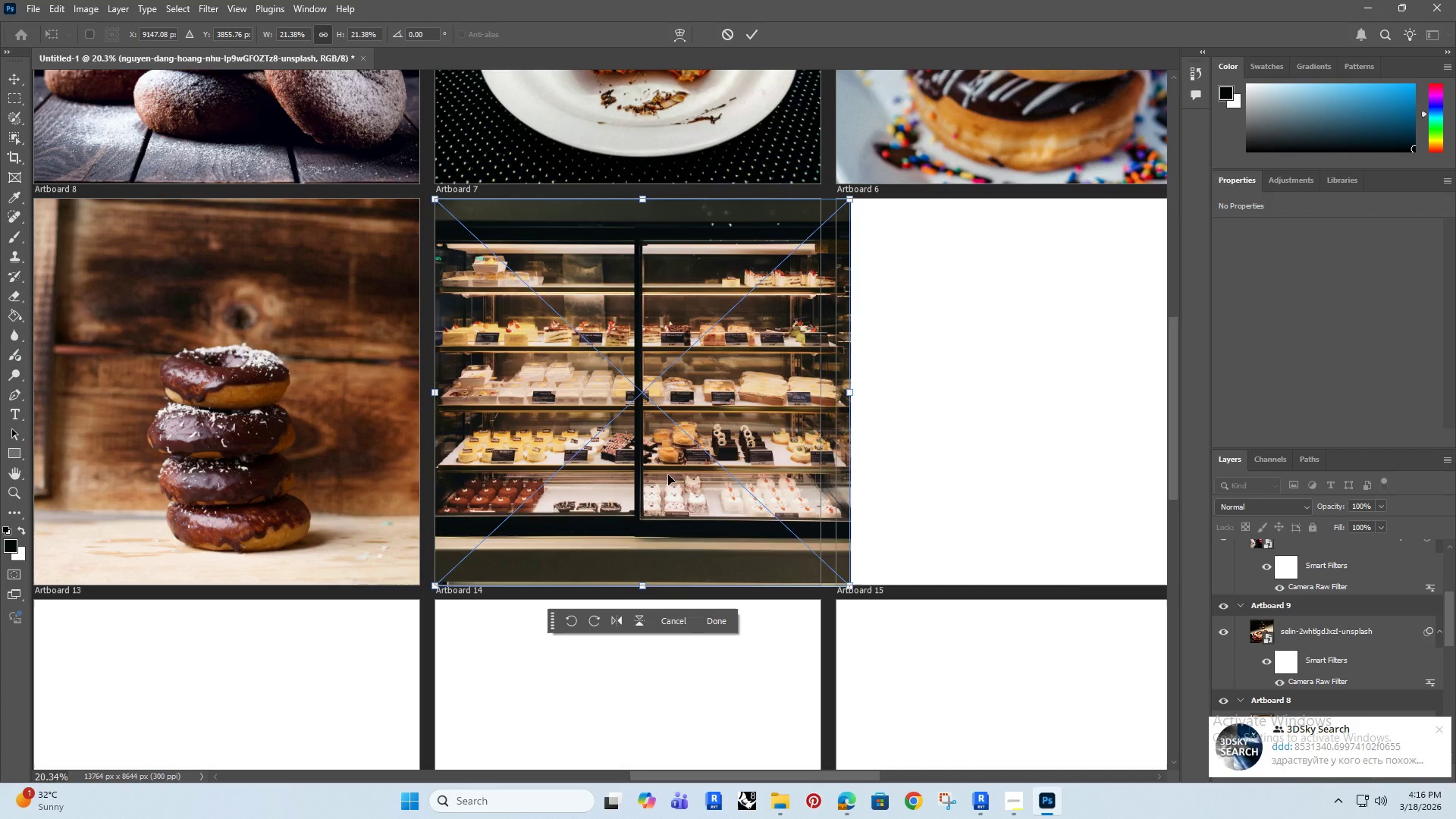 
left_click_drag(start_coordinate=[682, 467], to_coordinate=[670, 471])
 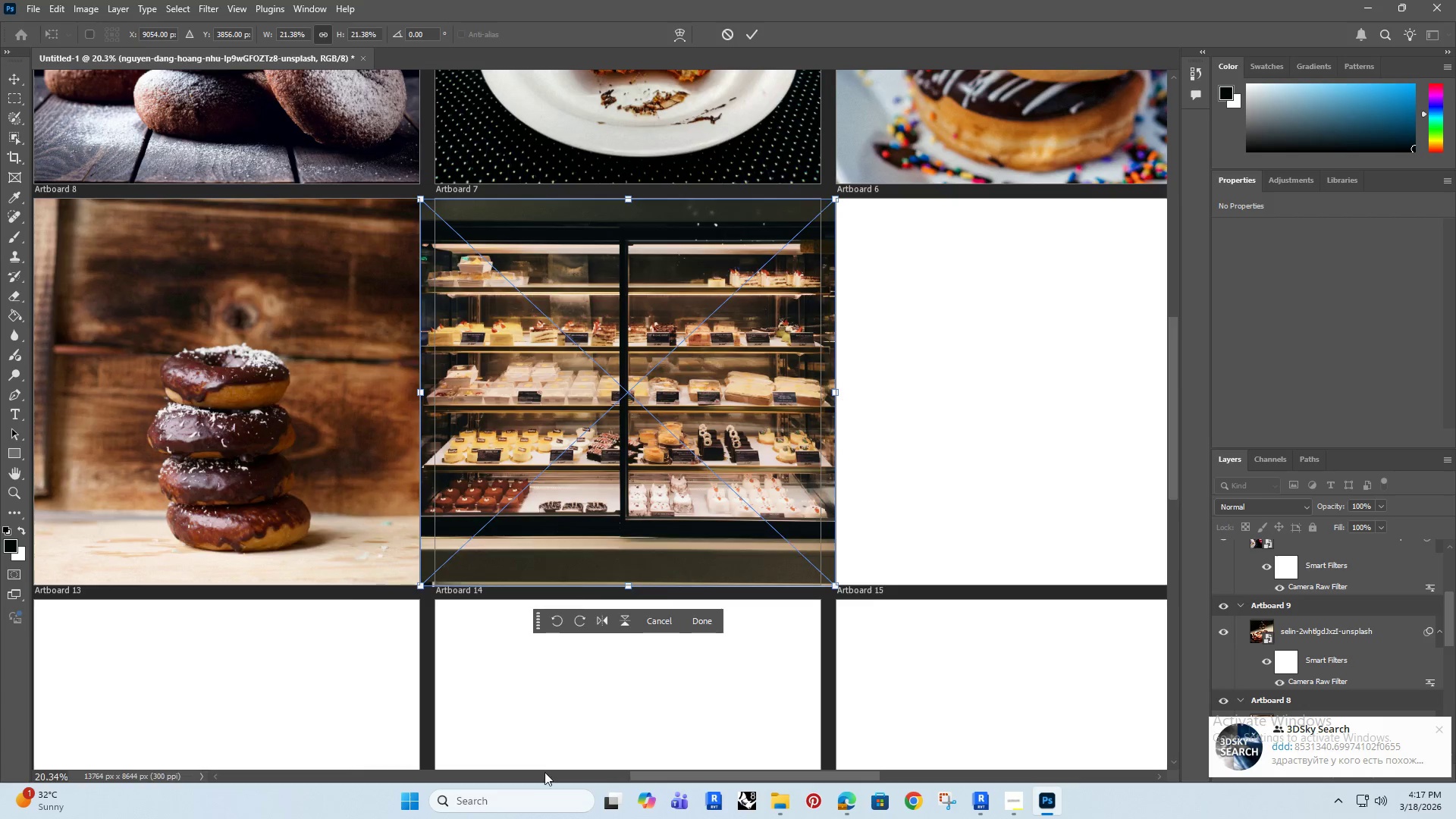 
hold_key(key=ShiftRight, duration=1.5)
 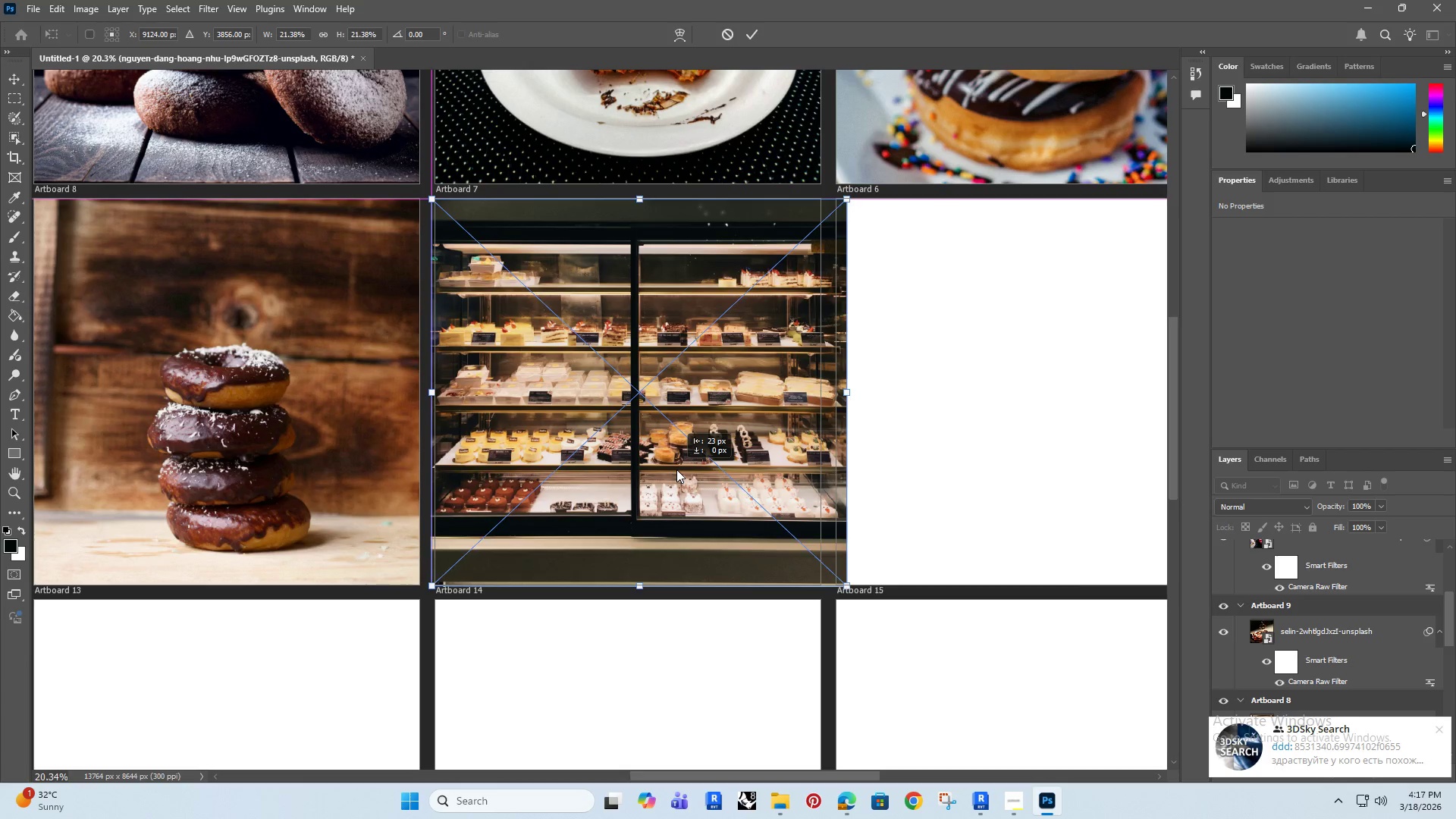 
hold_key(key=ShiftRight, duration=1.36)
 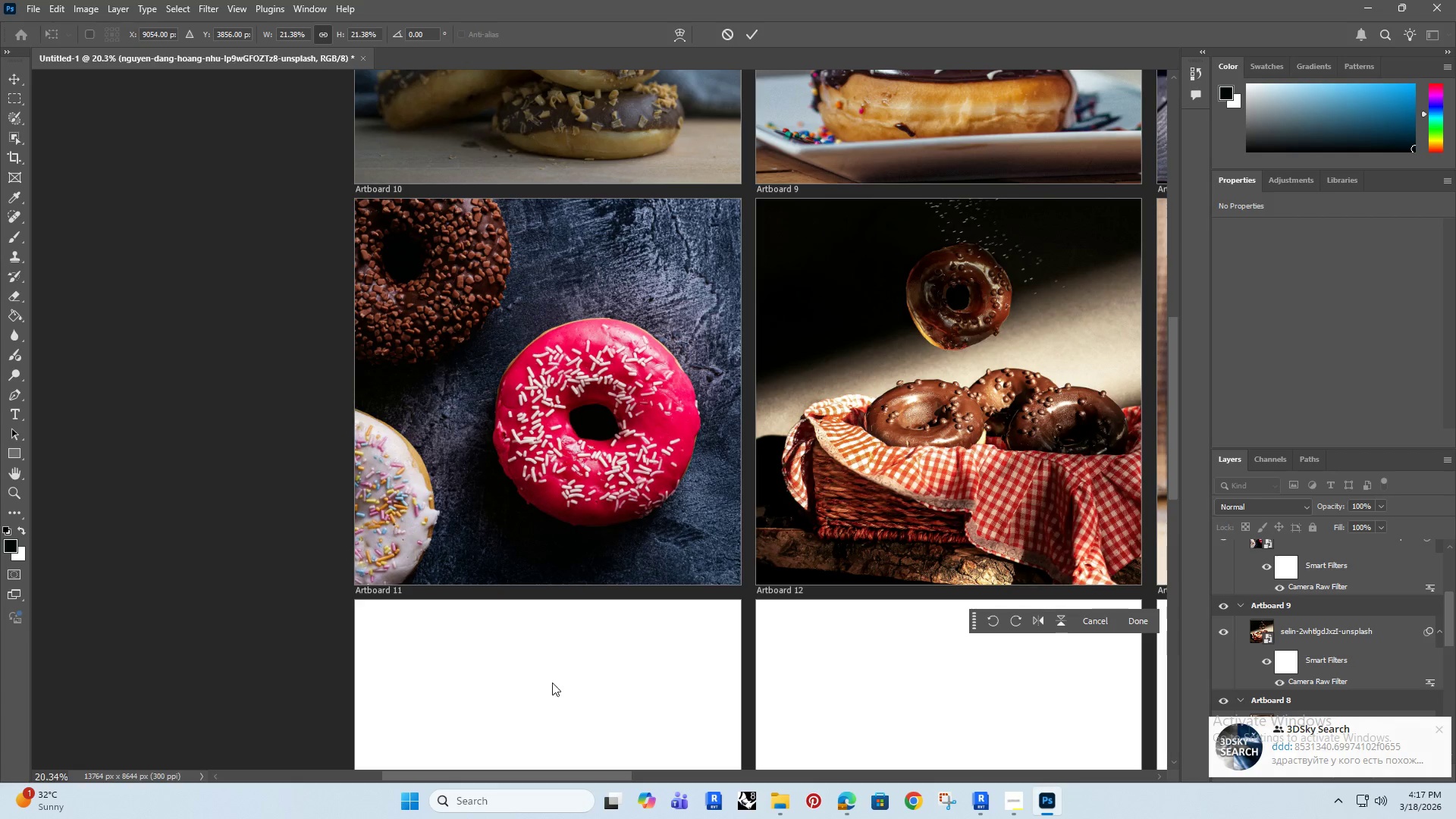 
hold_key(key=AltRight, duration=0.7)
 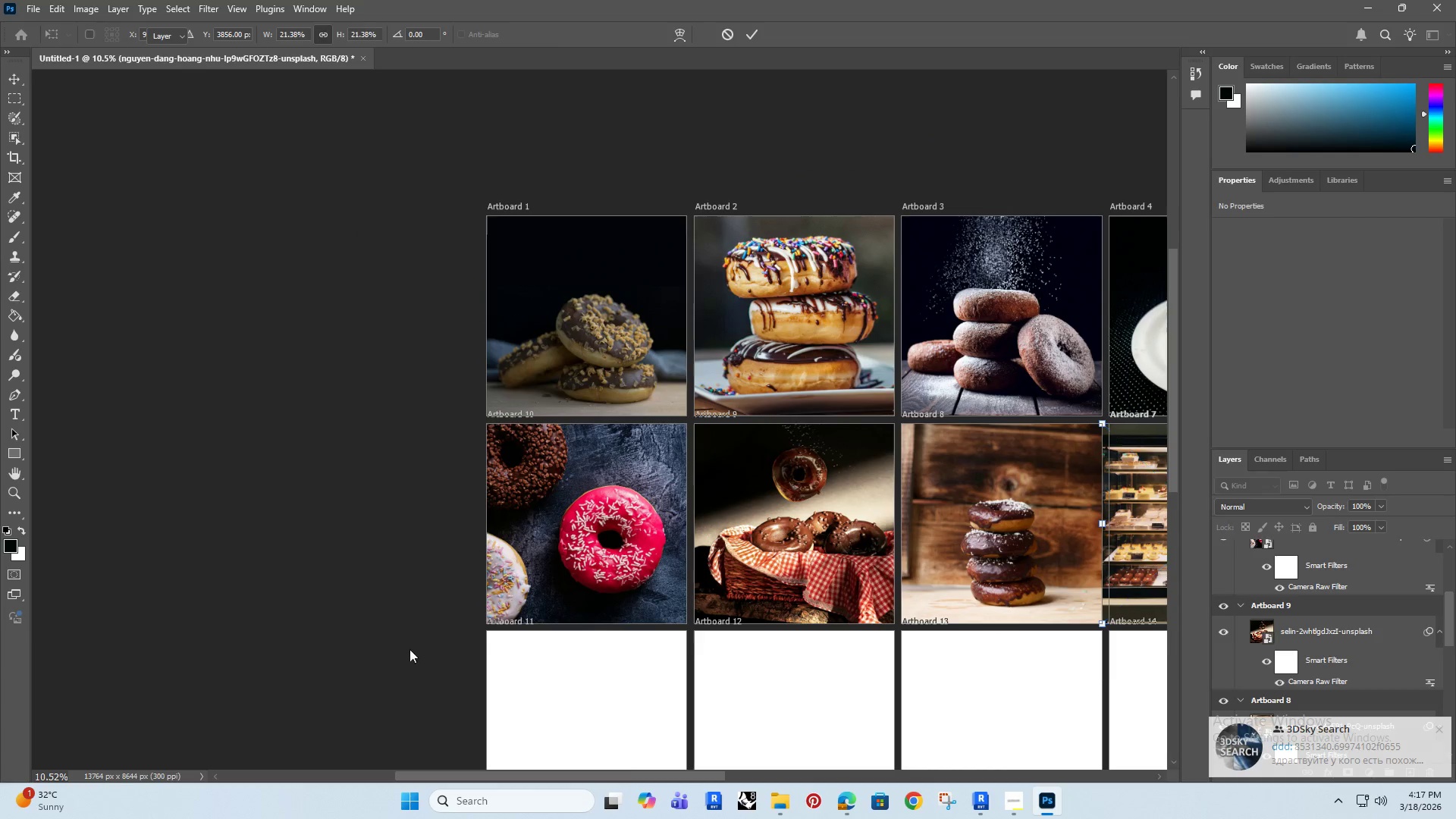 
hold_key(key=Space, duration=0.56)
 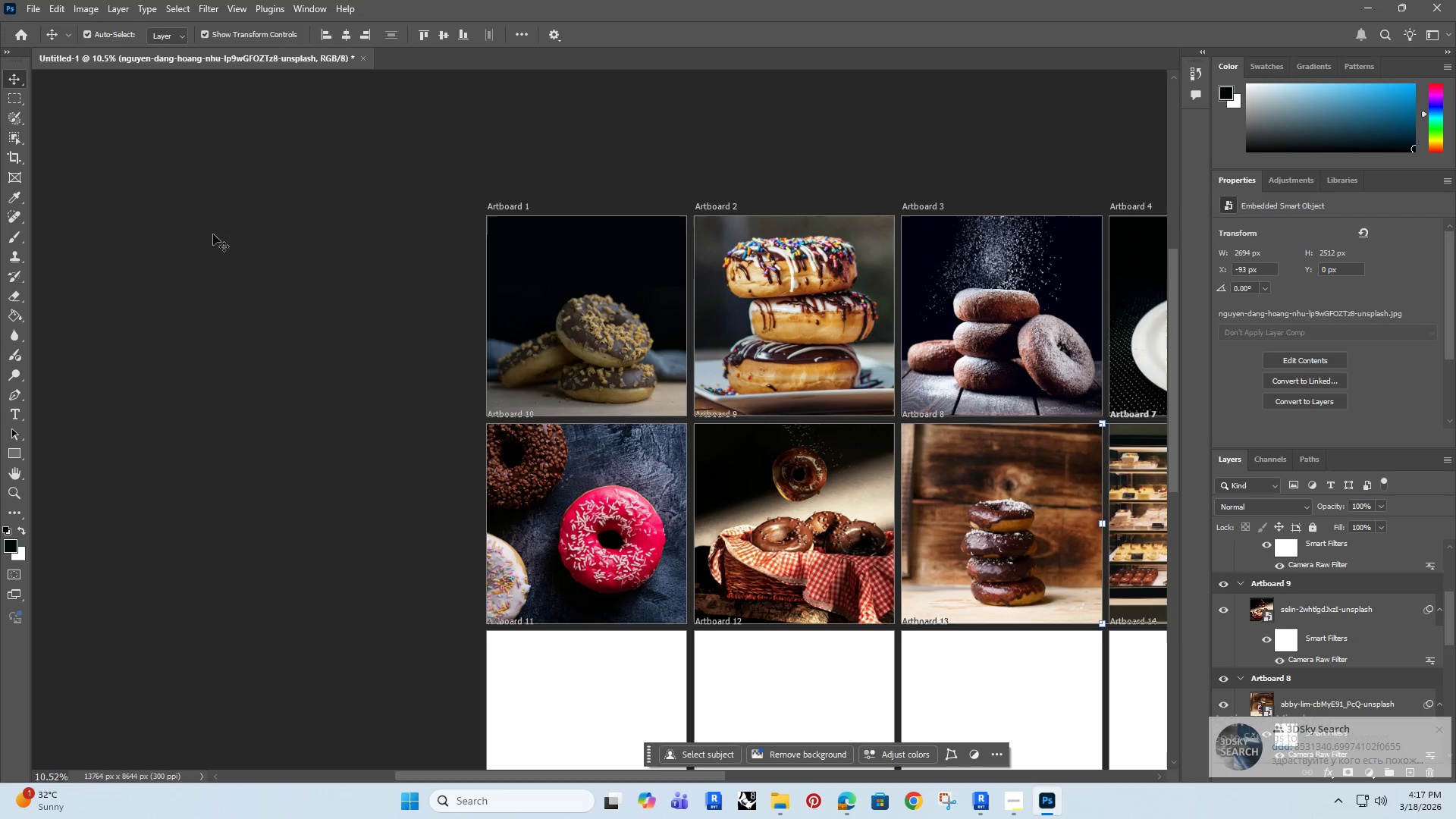 
left_click_drag(start_coordinate=[745, 679], to_coordinate=[344, 635])
 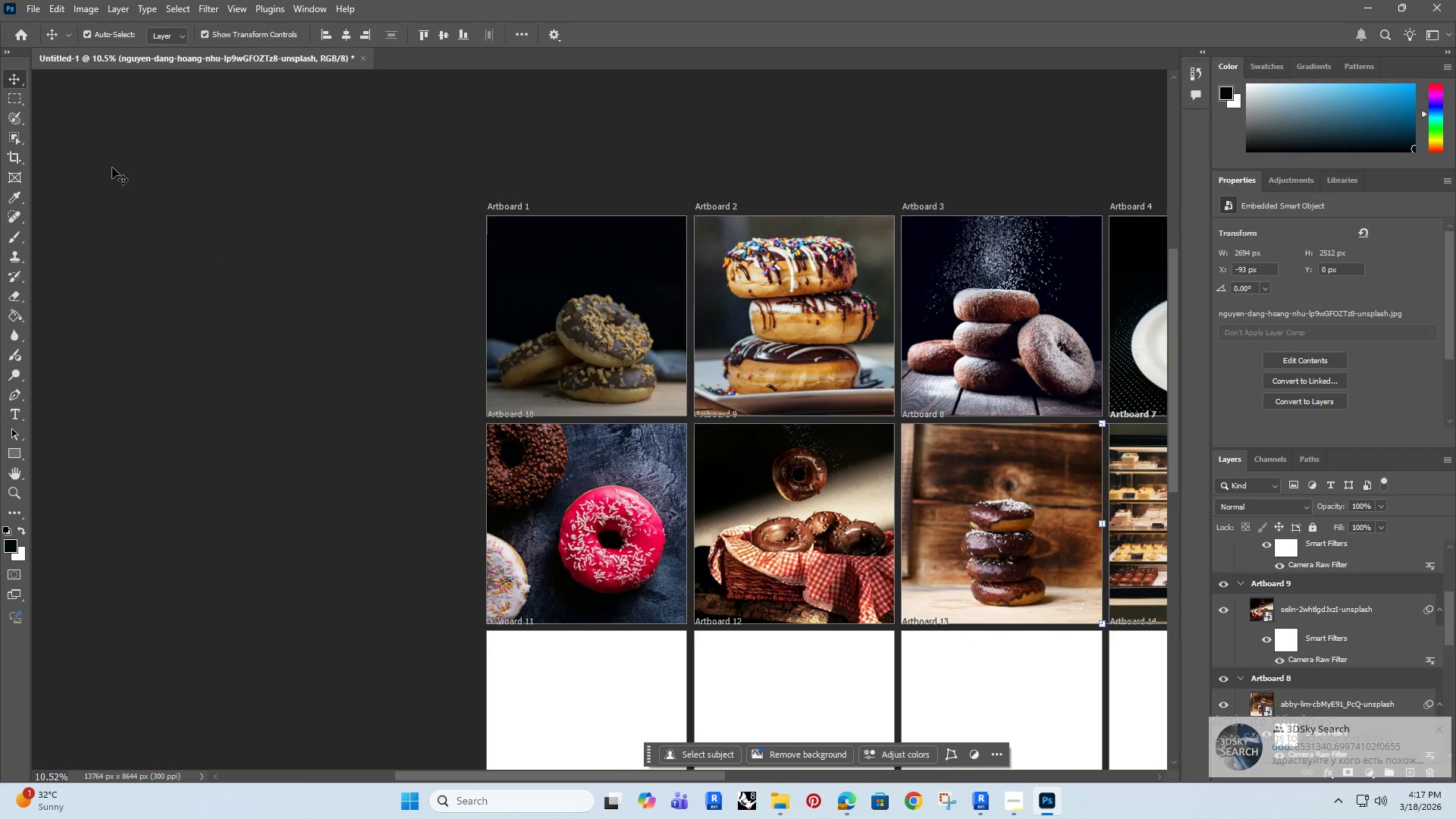 
scroll: coordinate [629, 666], scroll_direction: down, amount: 7.0
 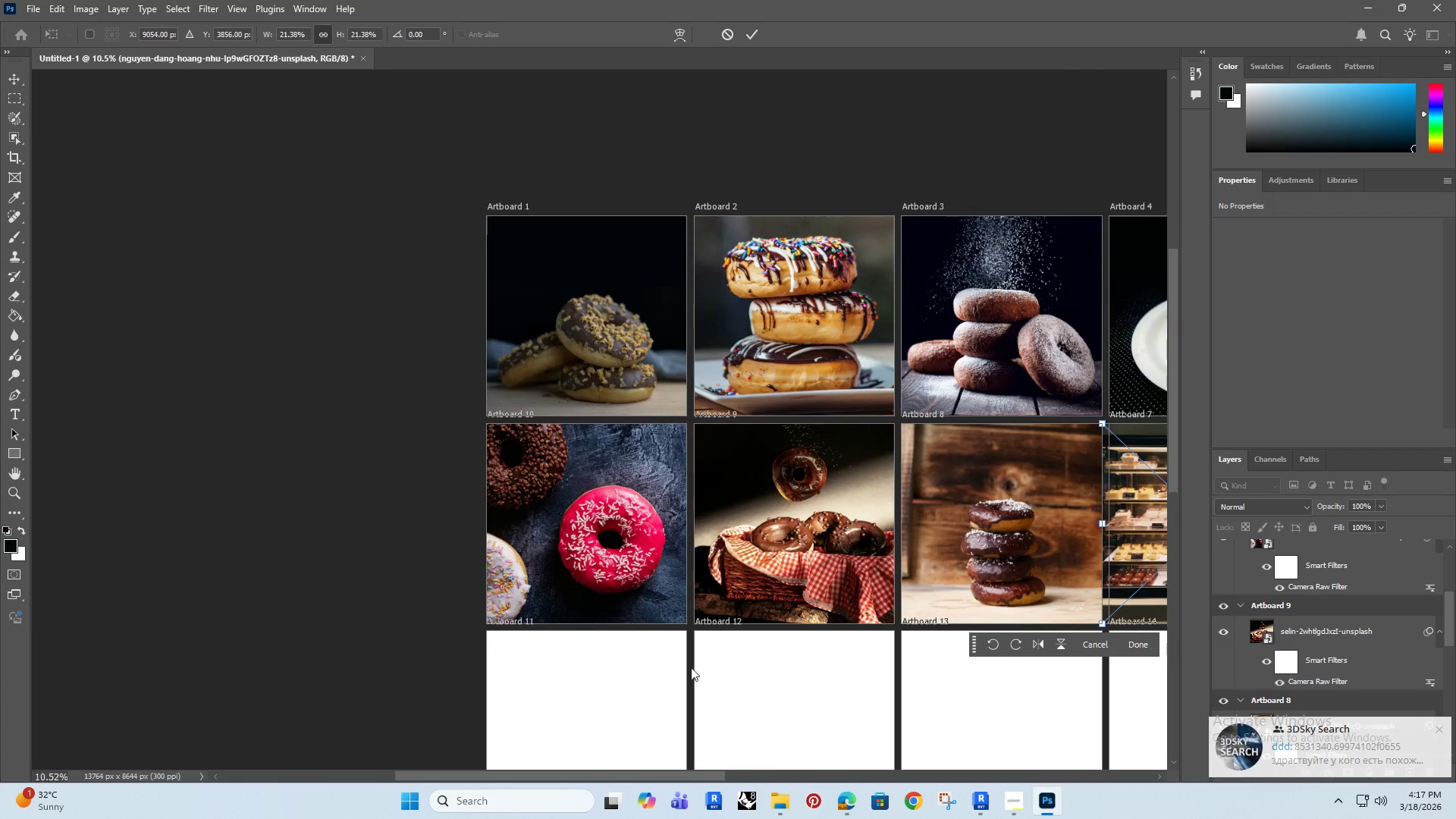 
left_click([248, 246])
 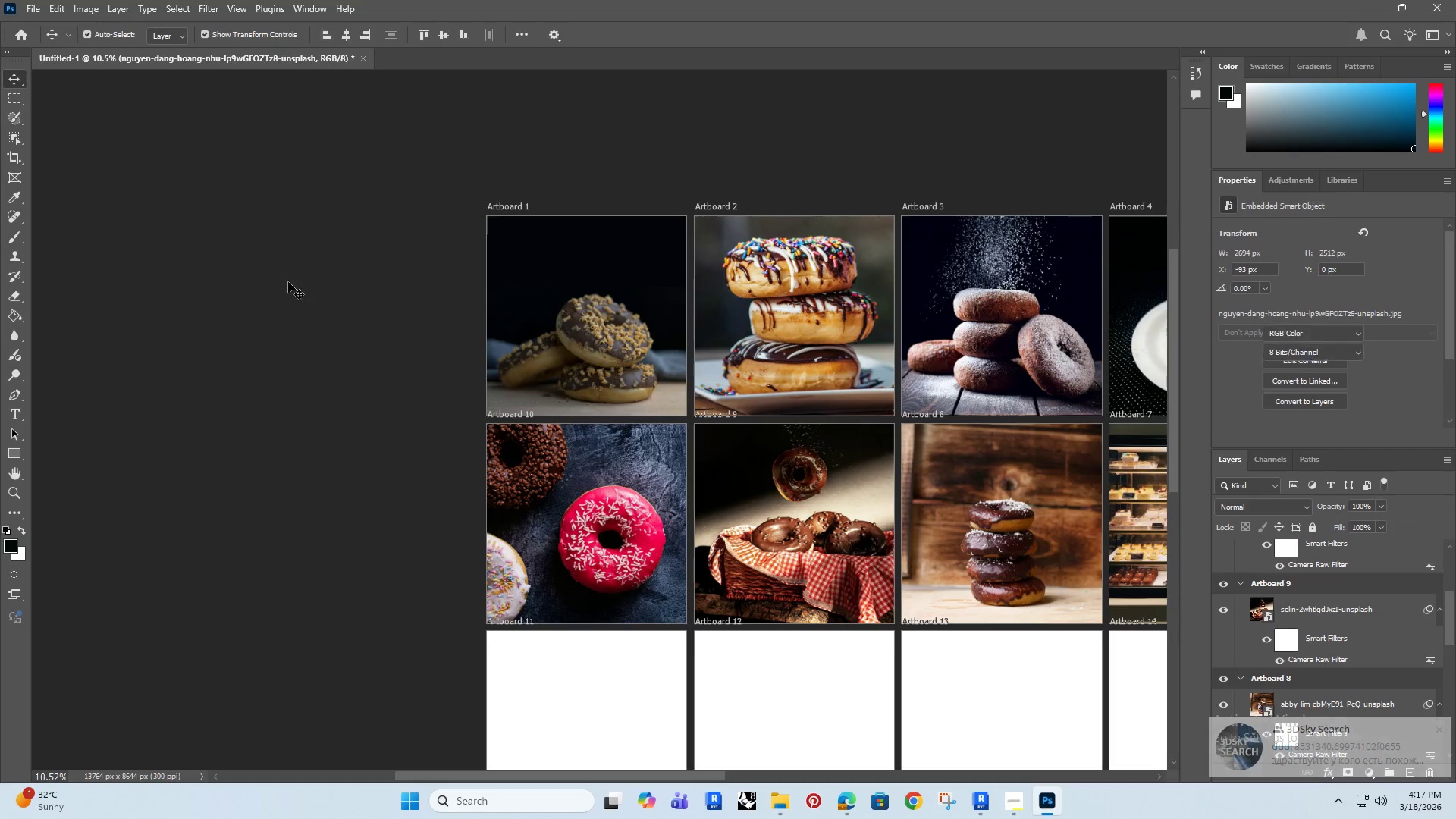 
hold_key(key=Space, duration=0.73)
 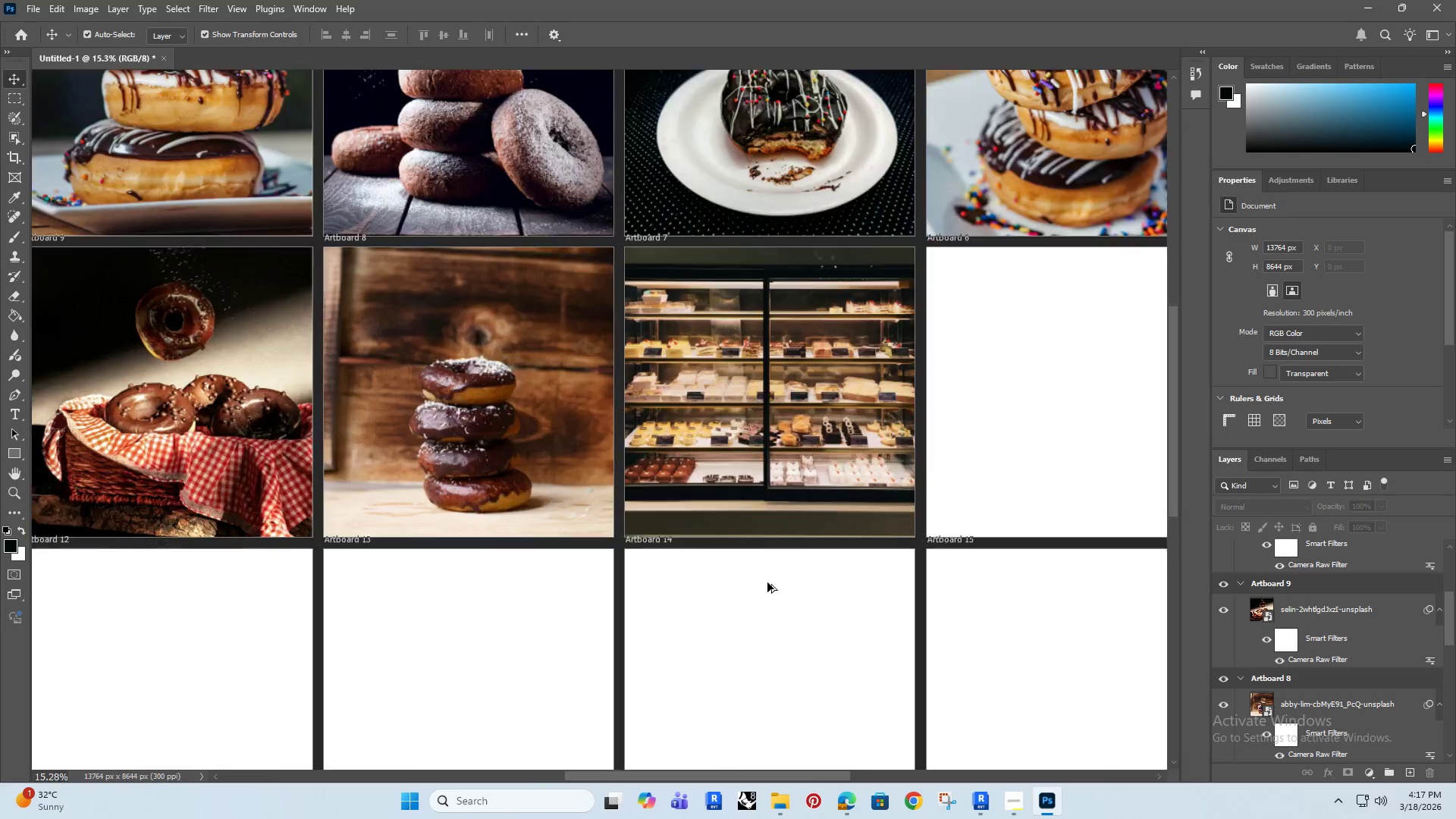 
left_click_drag(start_coordinate=[840, 461], to_coordinate=[399, 389])
 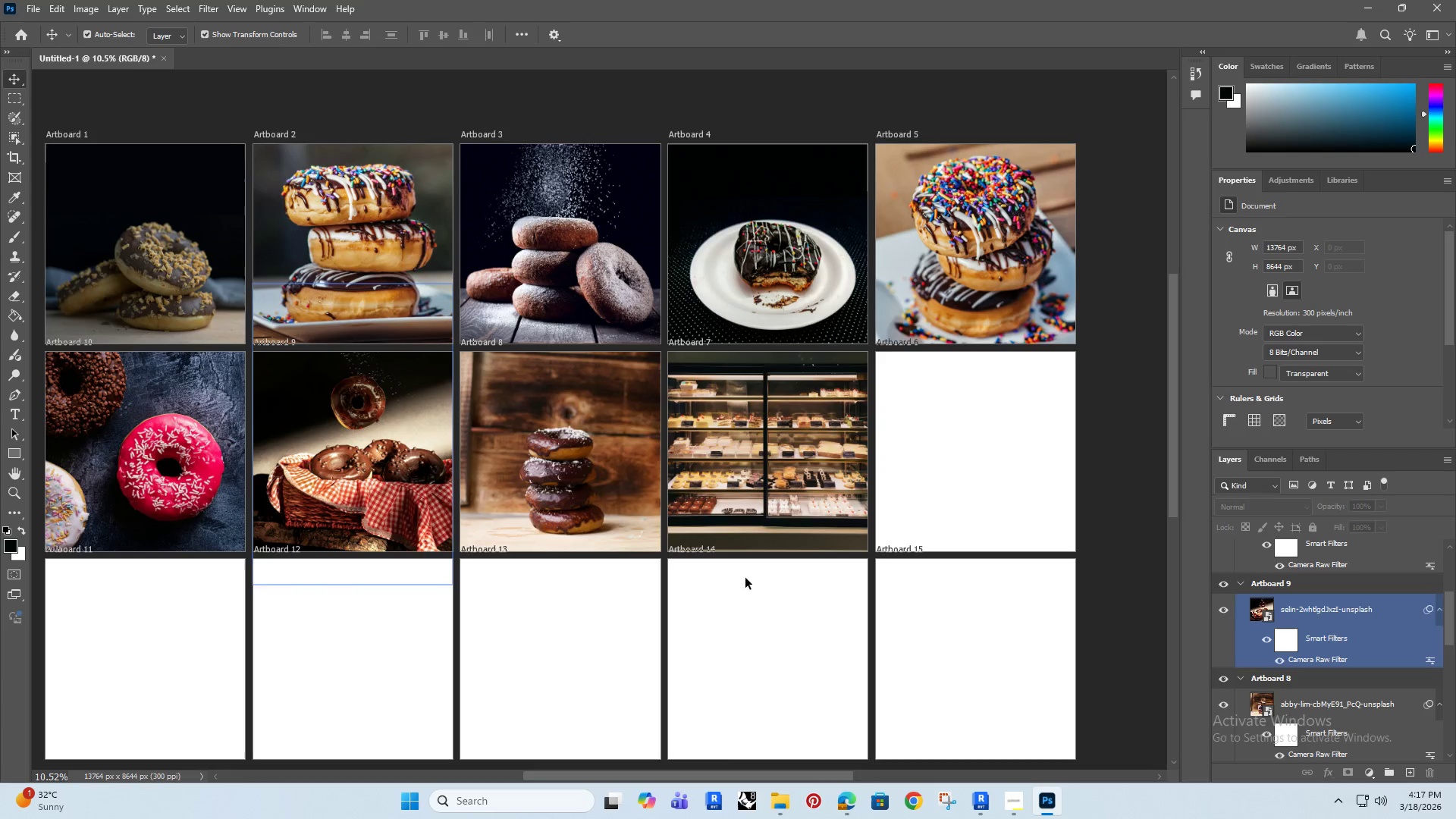 
hold_key(key=AltRight, duration=0.62)
 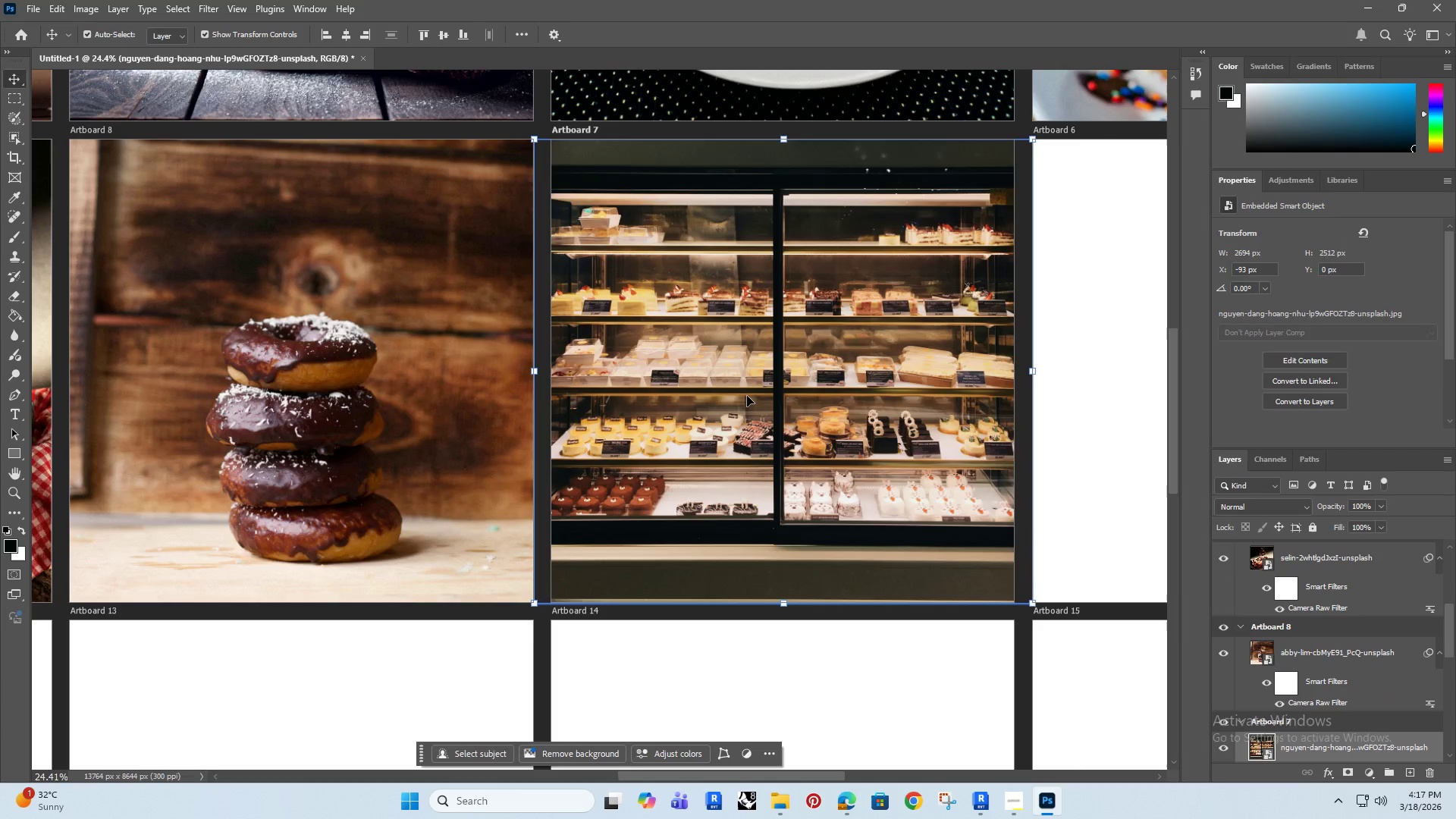 
left_click([745, 379])
 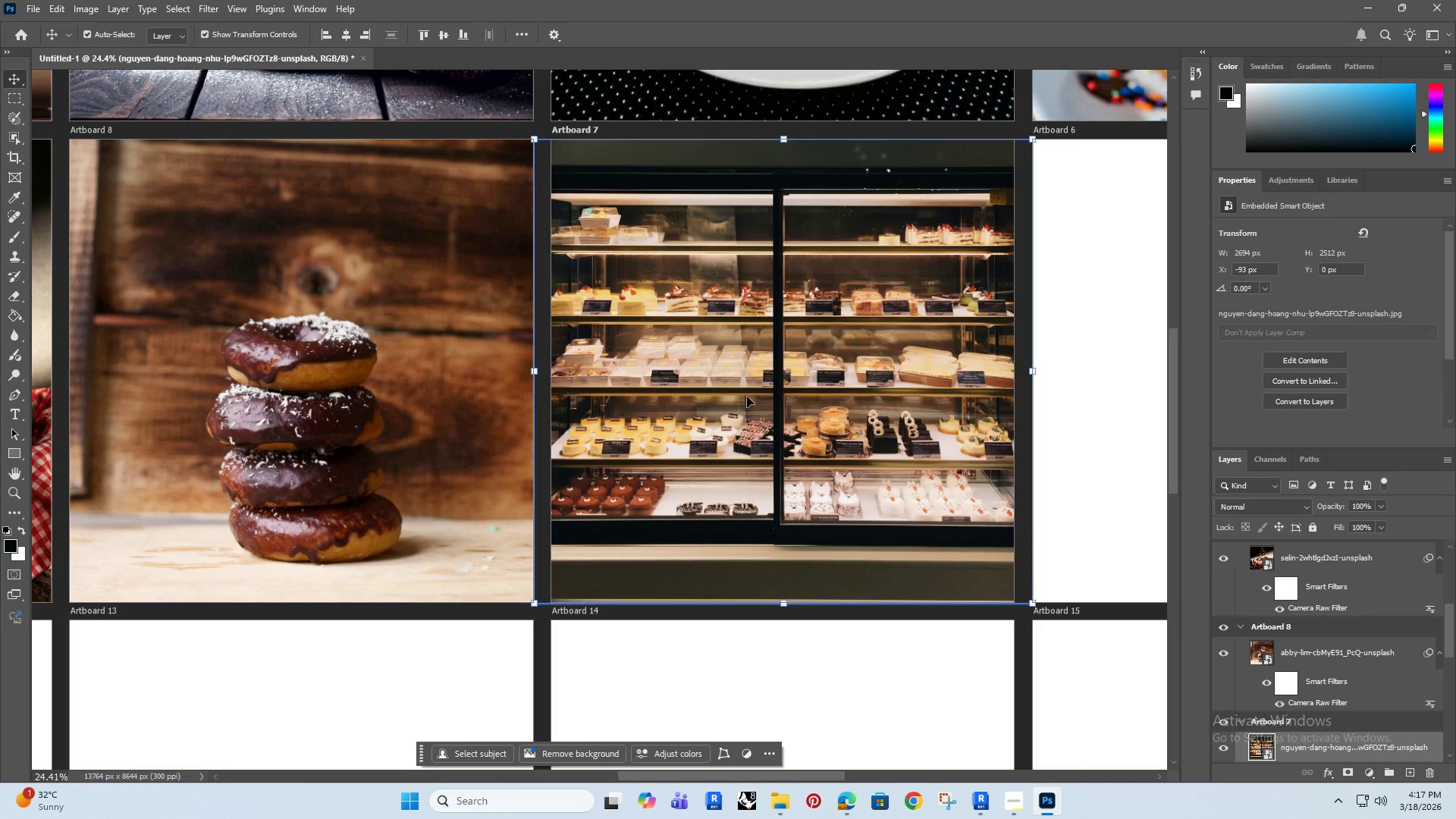 
scroll: coordinate [745, 379], scroll_direction: up, amount: 9.0
 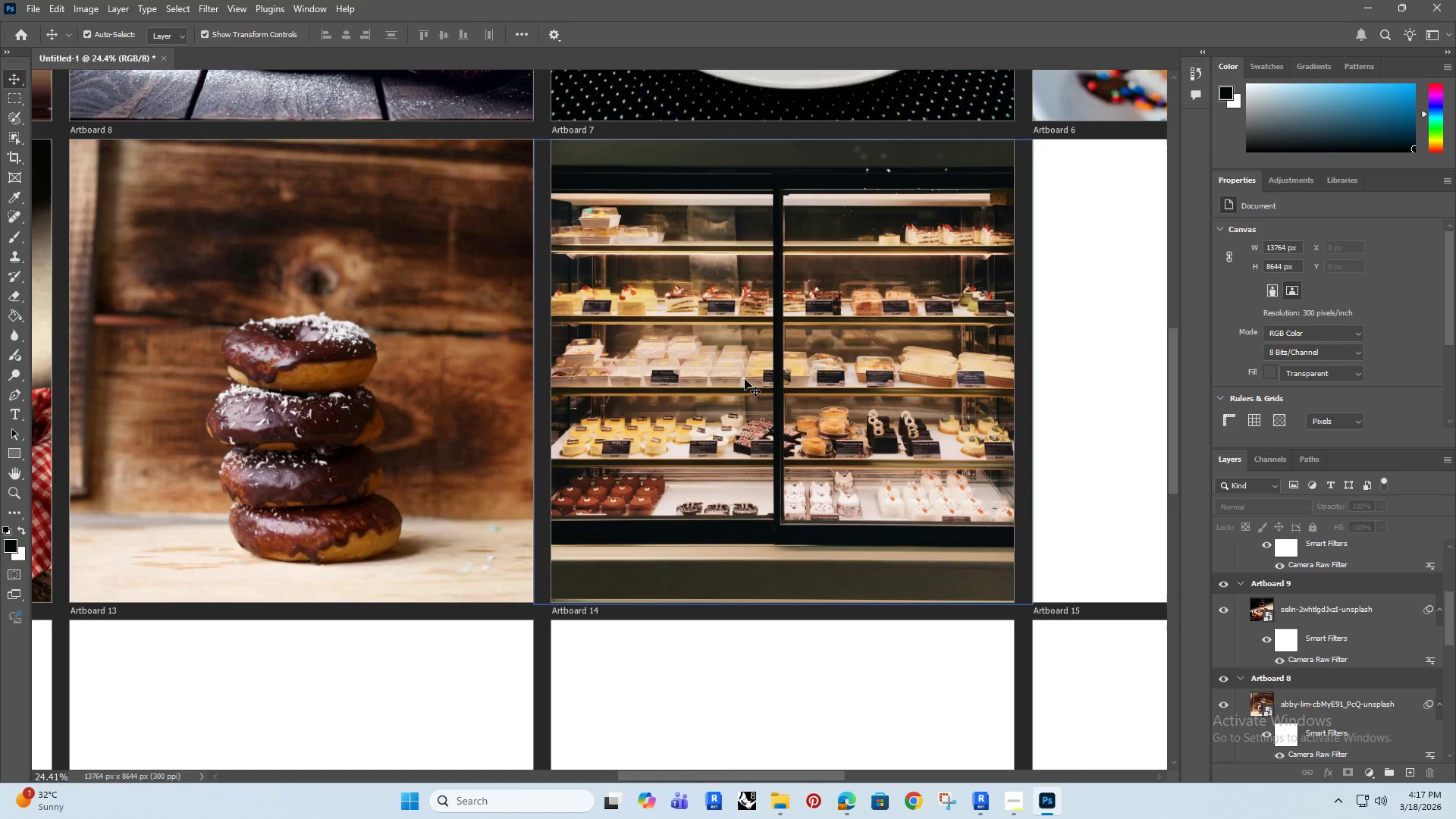 
hold_key(key=AltRight, duration=0.45)
scroll: coordinate [747, 400], scroll_direction: up, amount: 2.0
 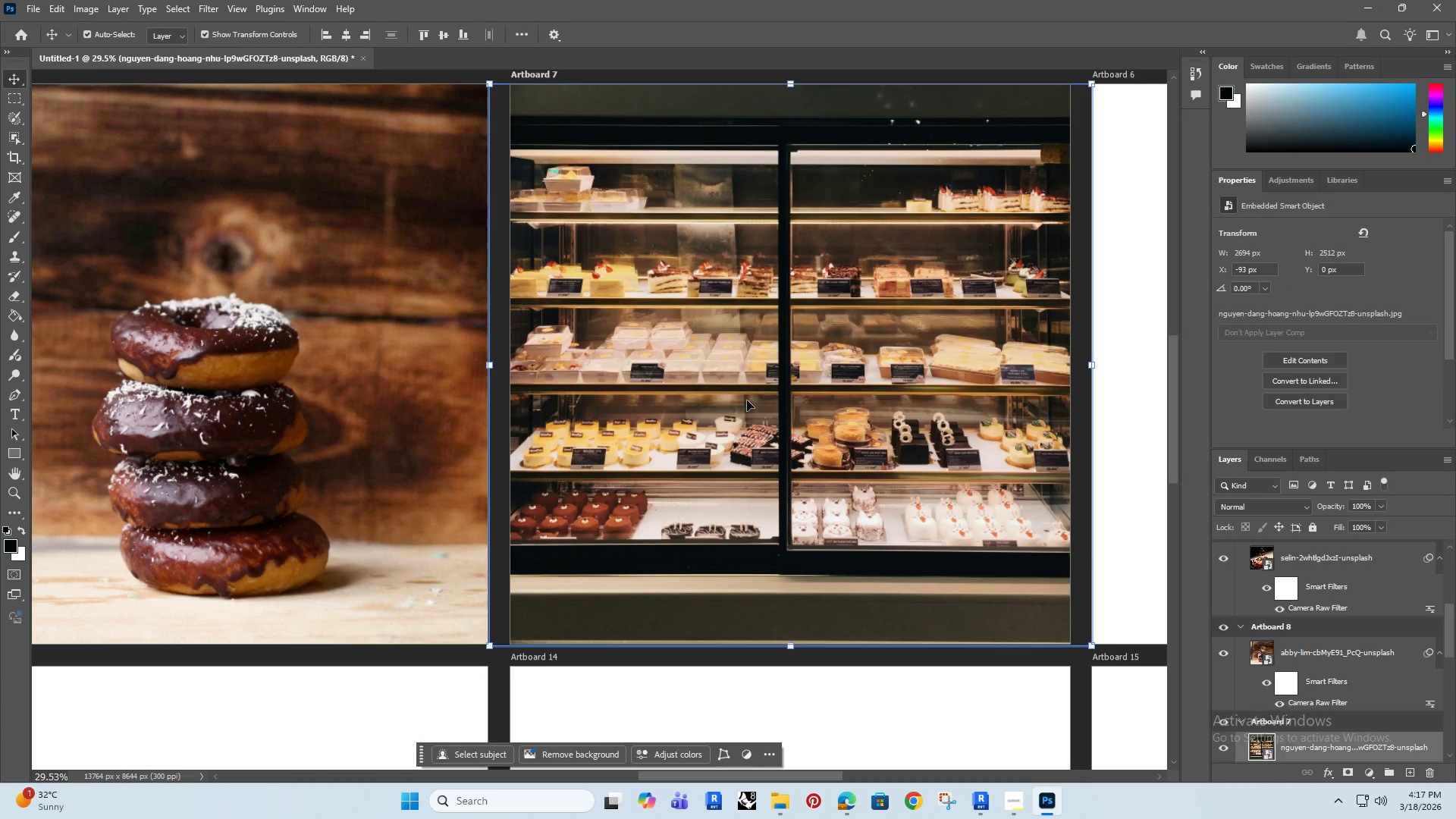 
hold_key(key=AltRight, duration=1.51)
scroll: coordinate [748, 401], scroll_direction: up, amount: 13.0
 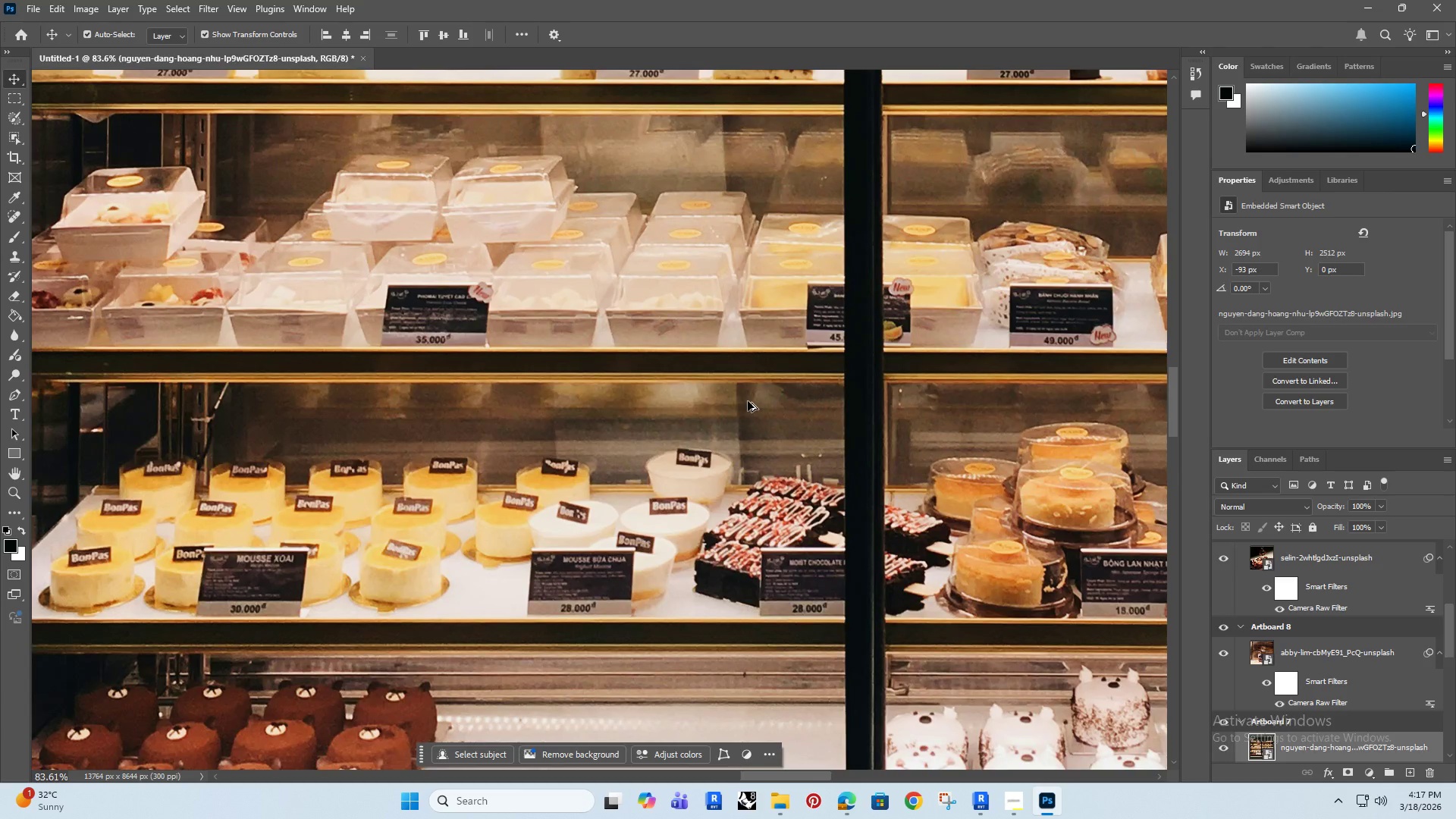 
hold_key(key=AltRight, duration=1.5)
 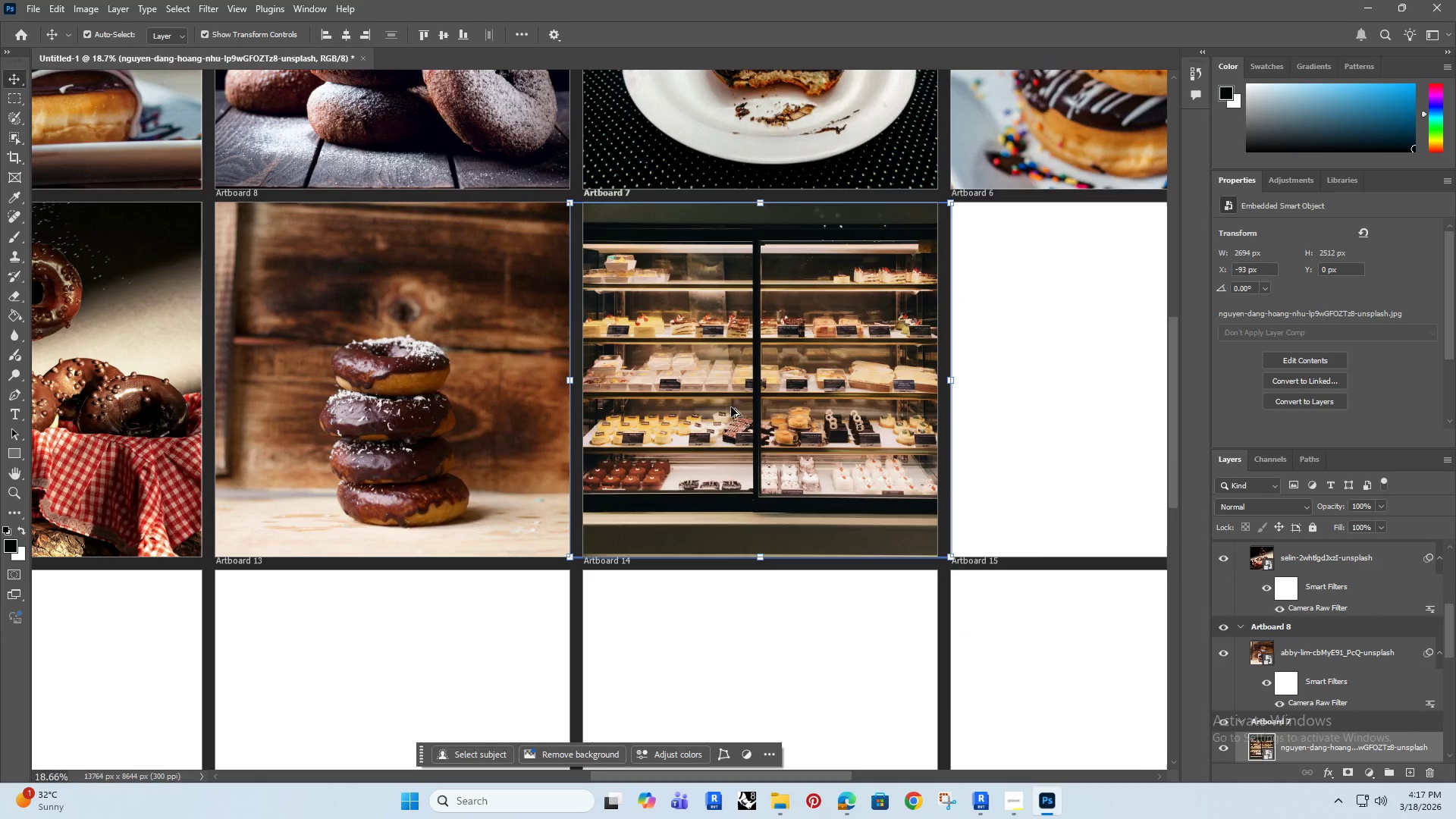 
hold_key(key=AltRight, duration=0.58)
 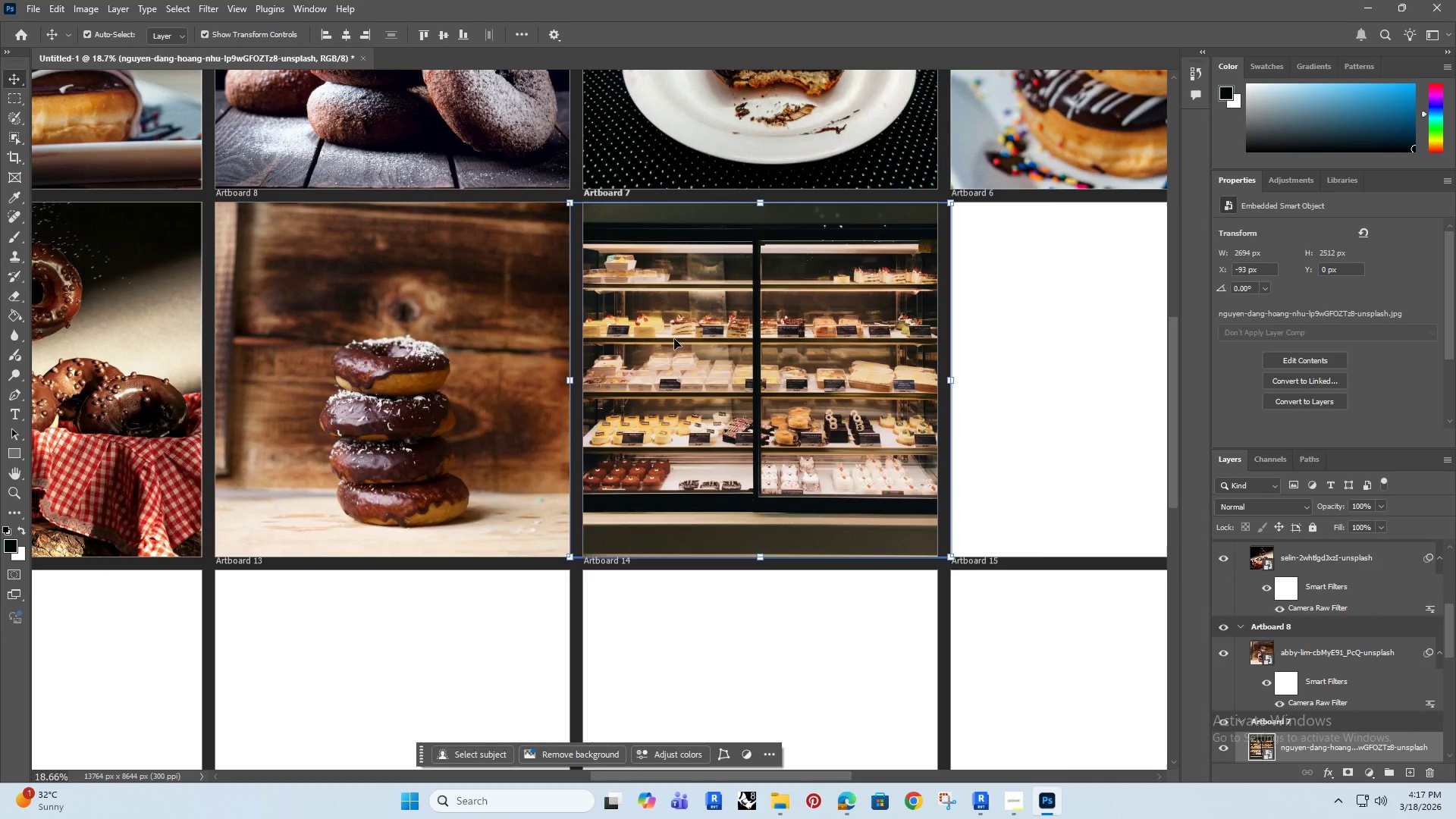 
scroll: coordinate [729, 406], scroll_direction: down, amount: 17.0
 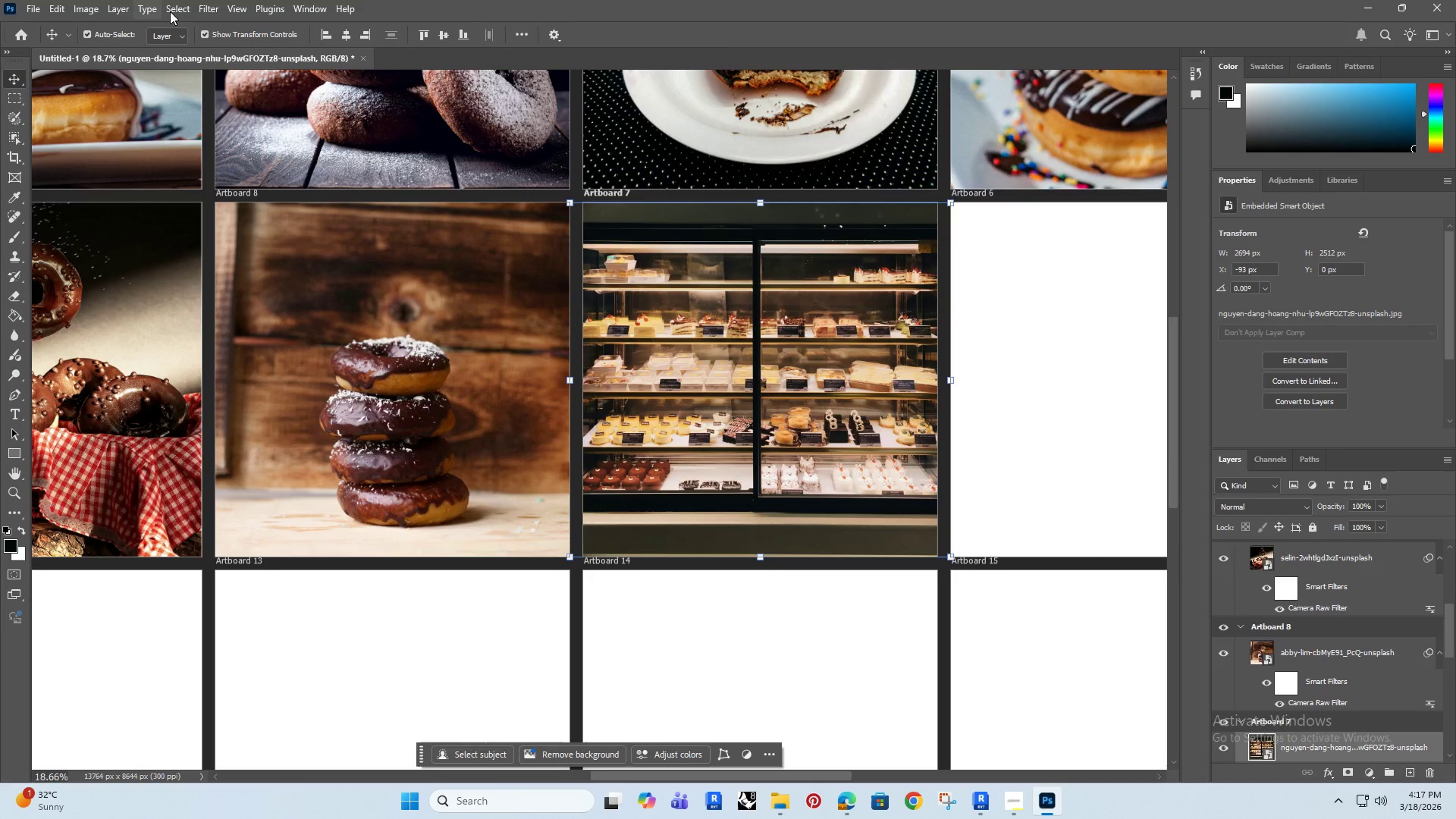 
left_click([208, 9])
 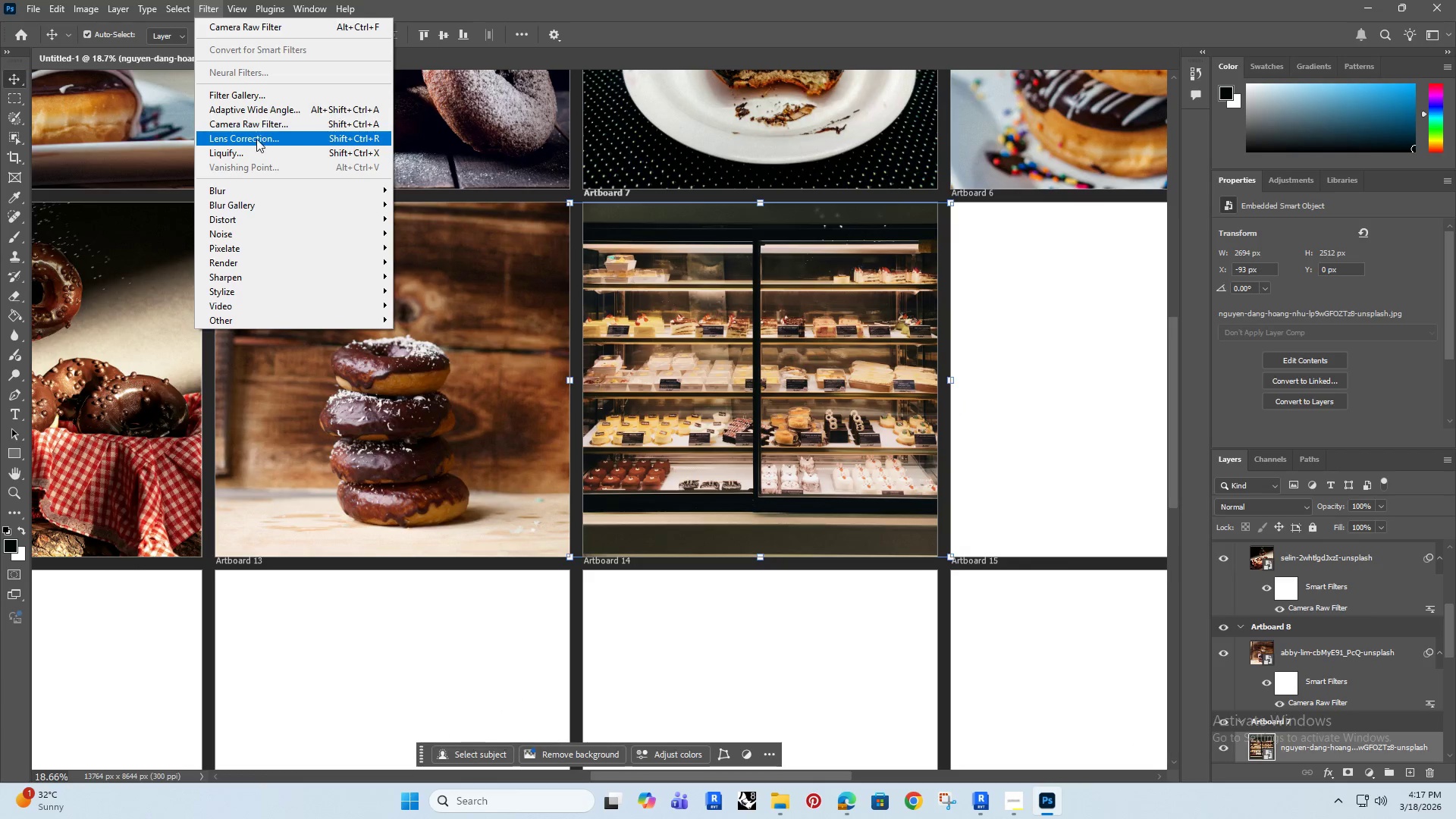 
left_click([251, 125])
 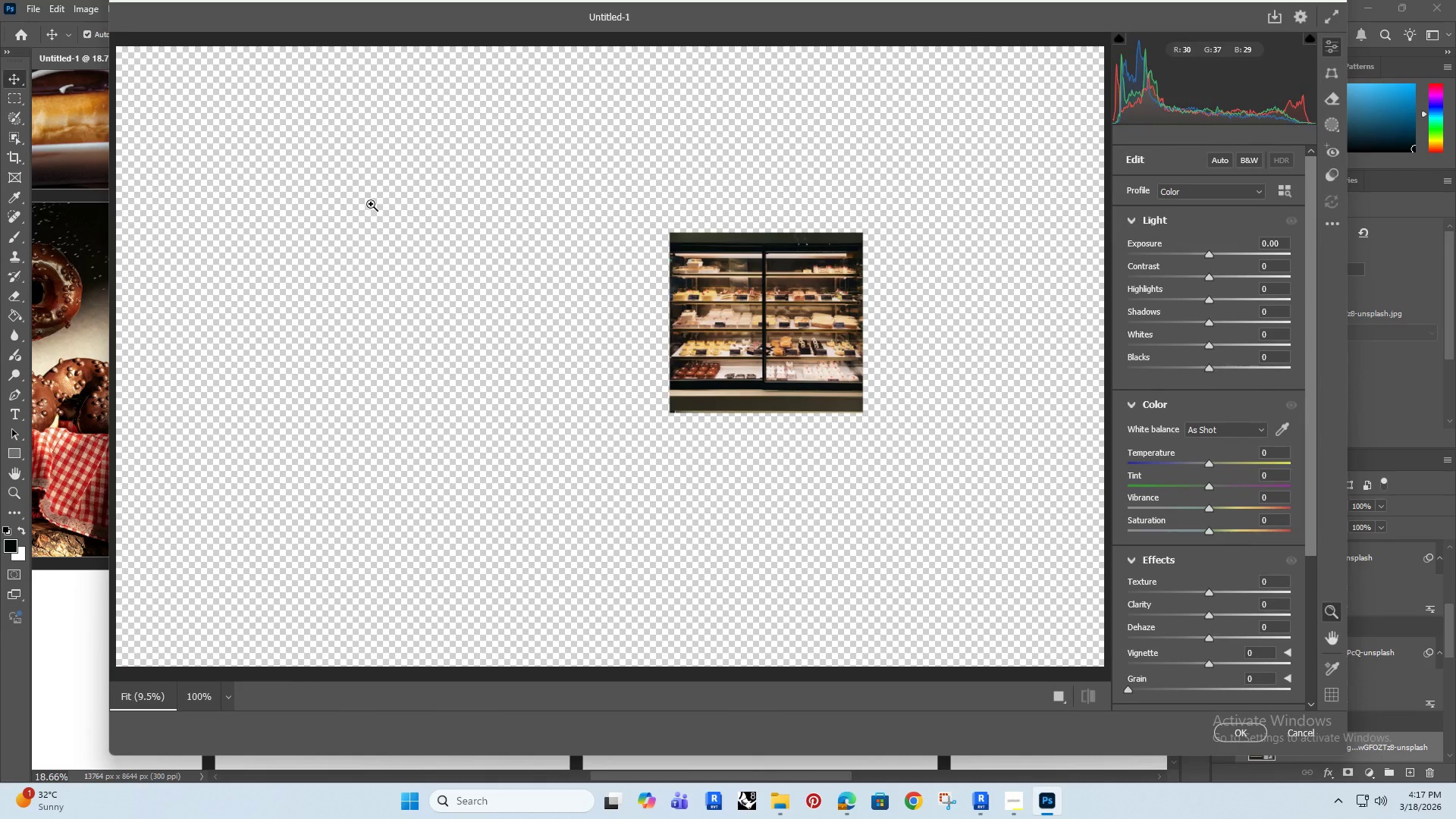 
left_click_drag(start_coordinate=[711, 369], to_coordinate=[837, 347])
 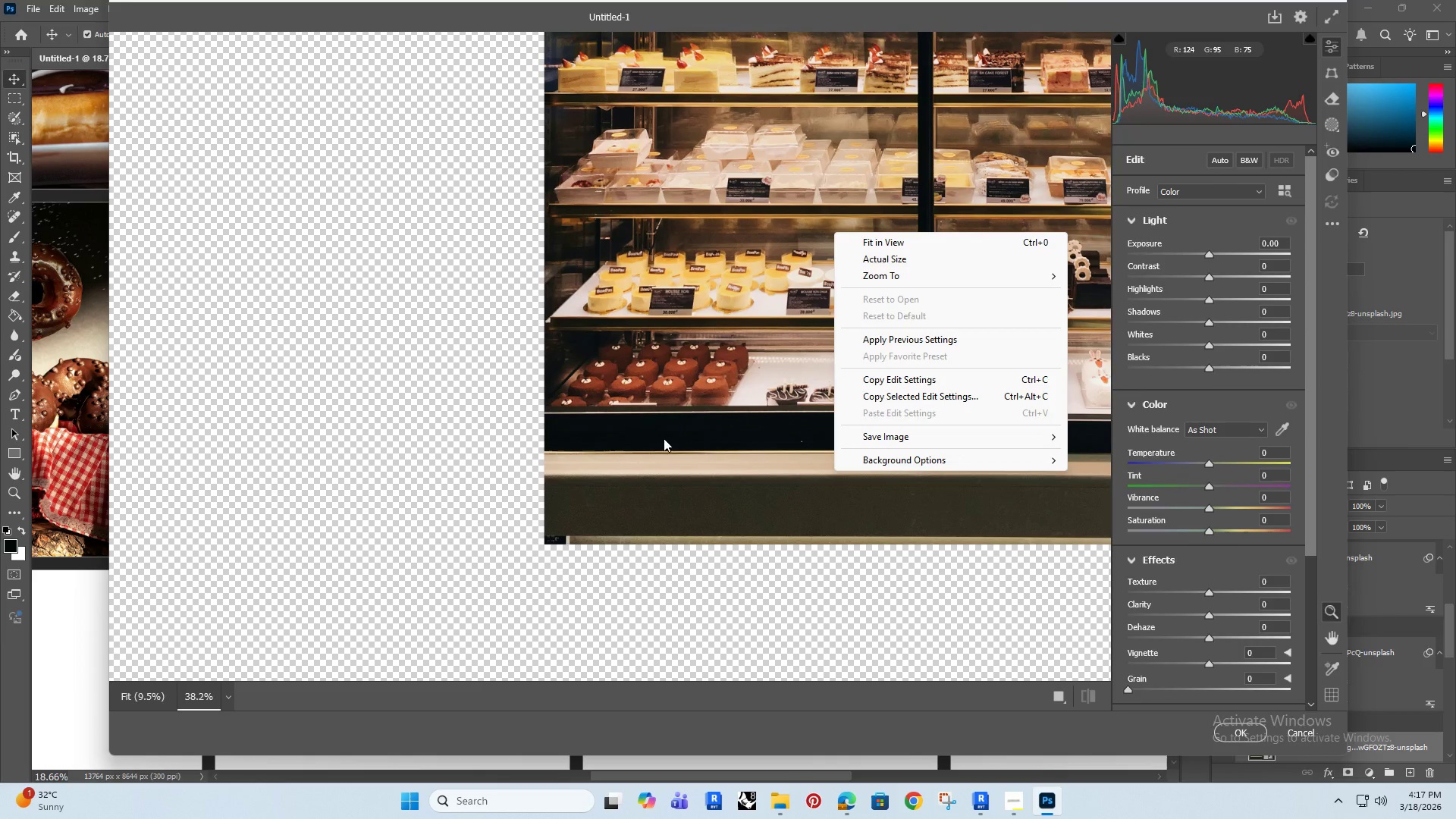 
left_click([740, 310])
 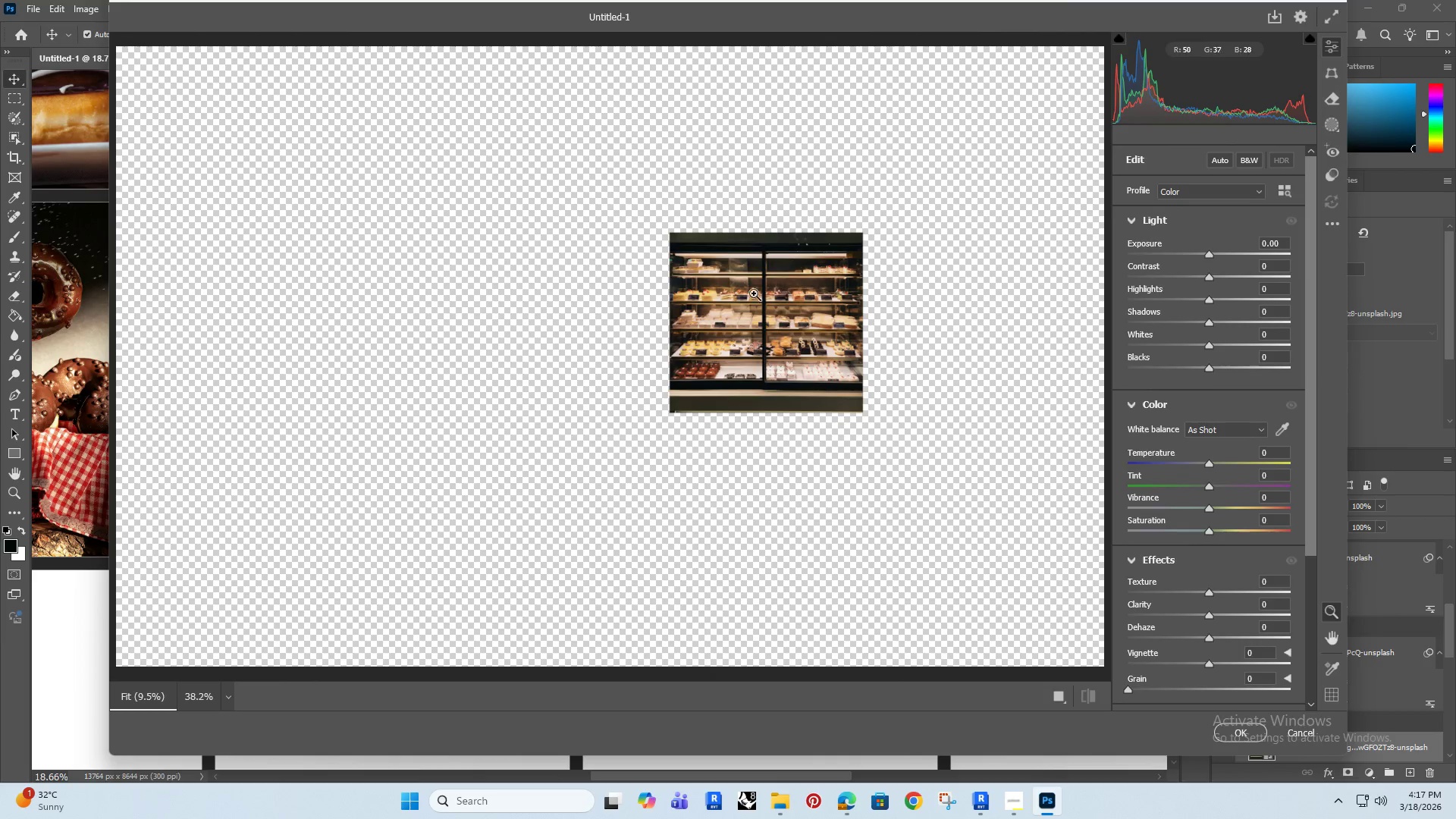 
left_click_drag(start_coordinate=[783, 301], to_coordinate=[730, 328])
 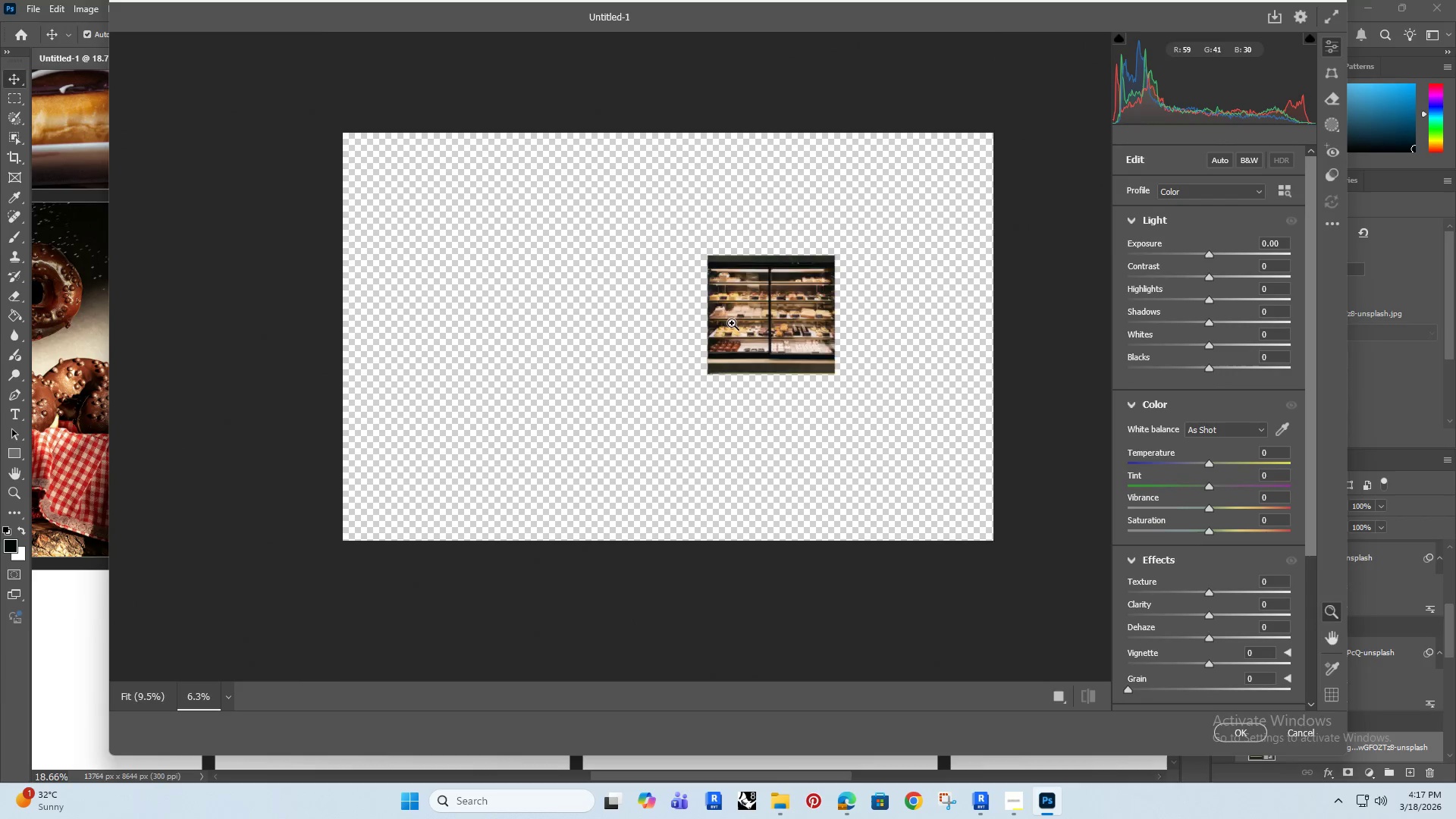 
left_click_drag(start_coordinate=[799, 371], to_coordinate=[875, 355])
 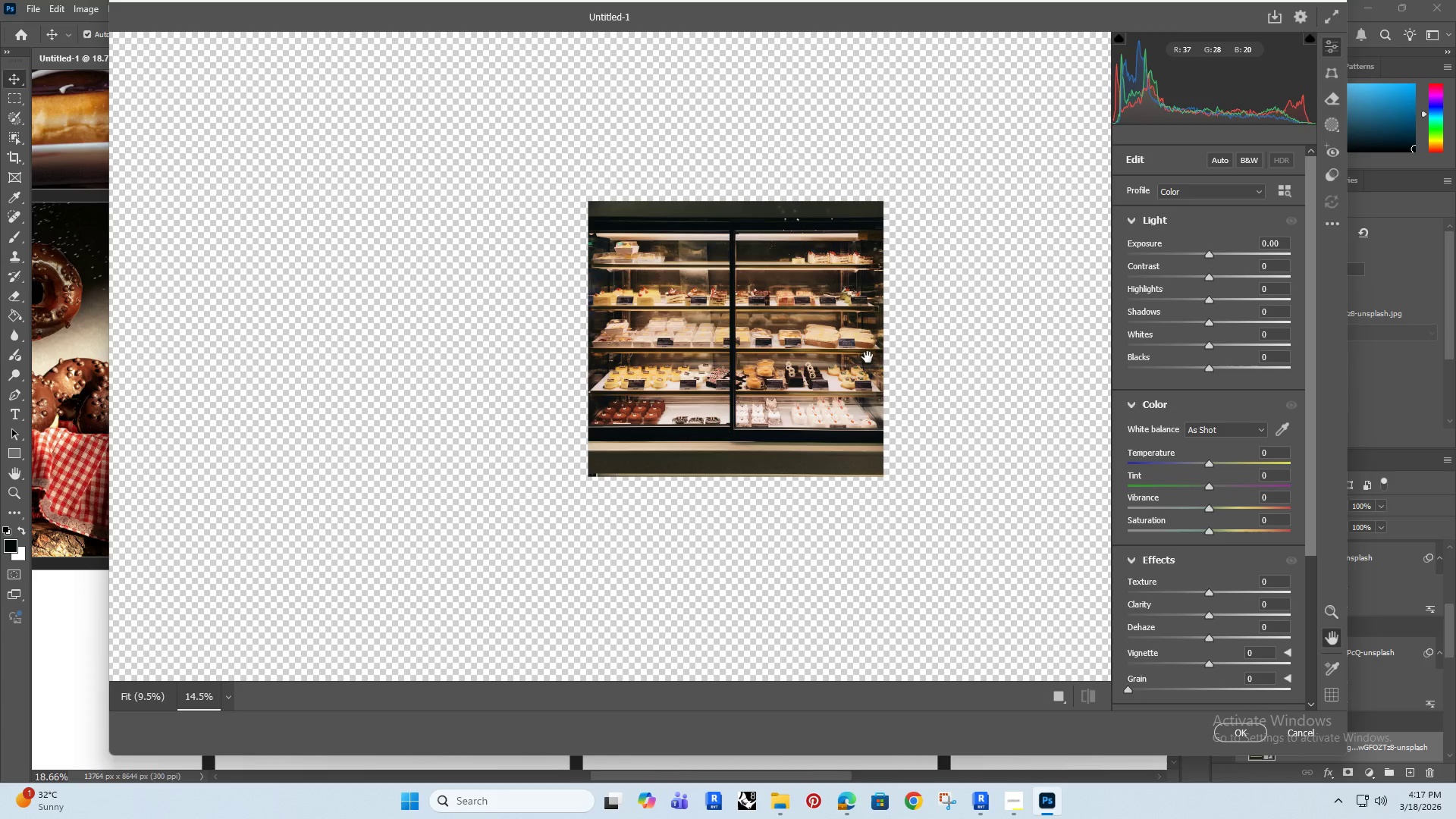 
scroll: coordinate [739, 482], scroll_direction: up, amount: 2.0
 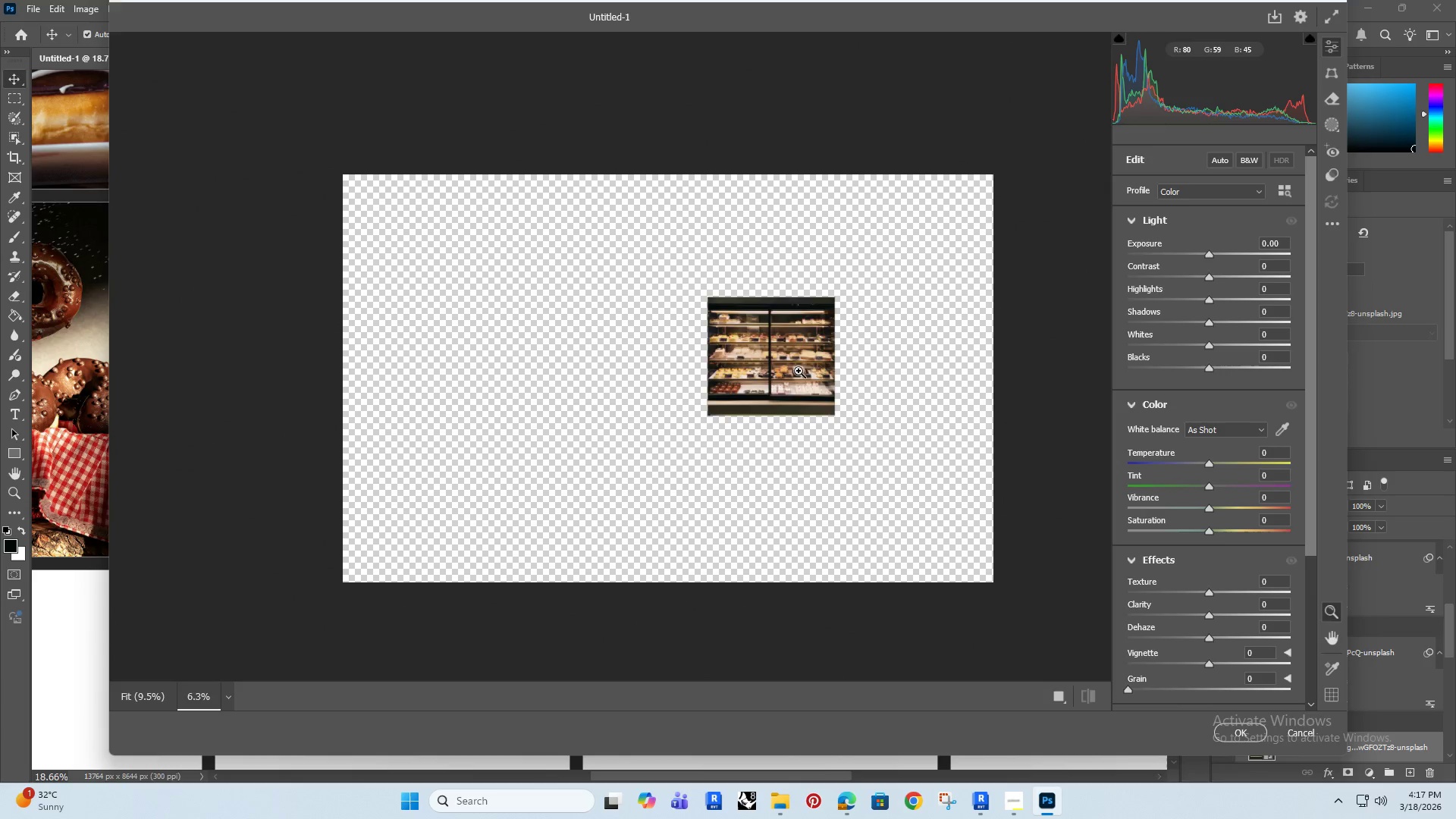 
hold_key(key=Space, duration=0.62)
 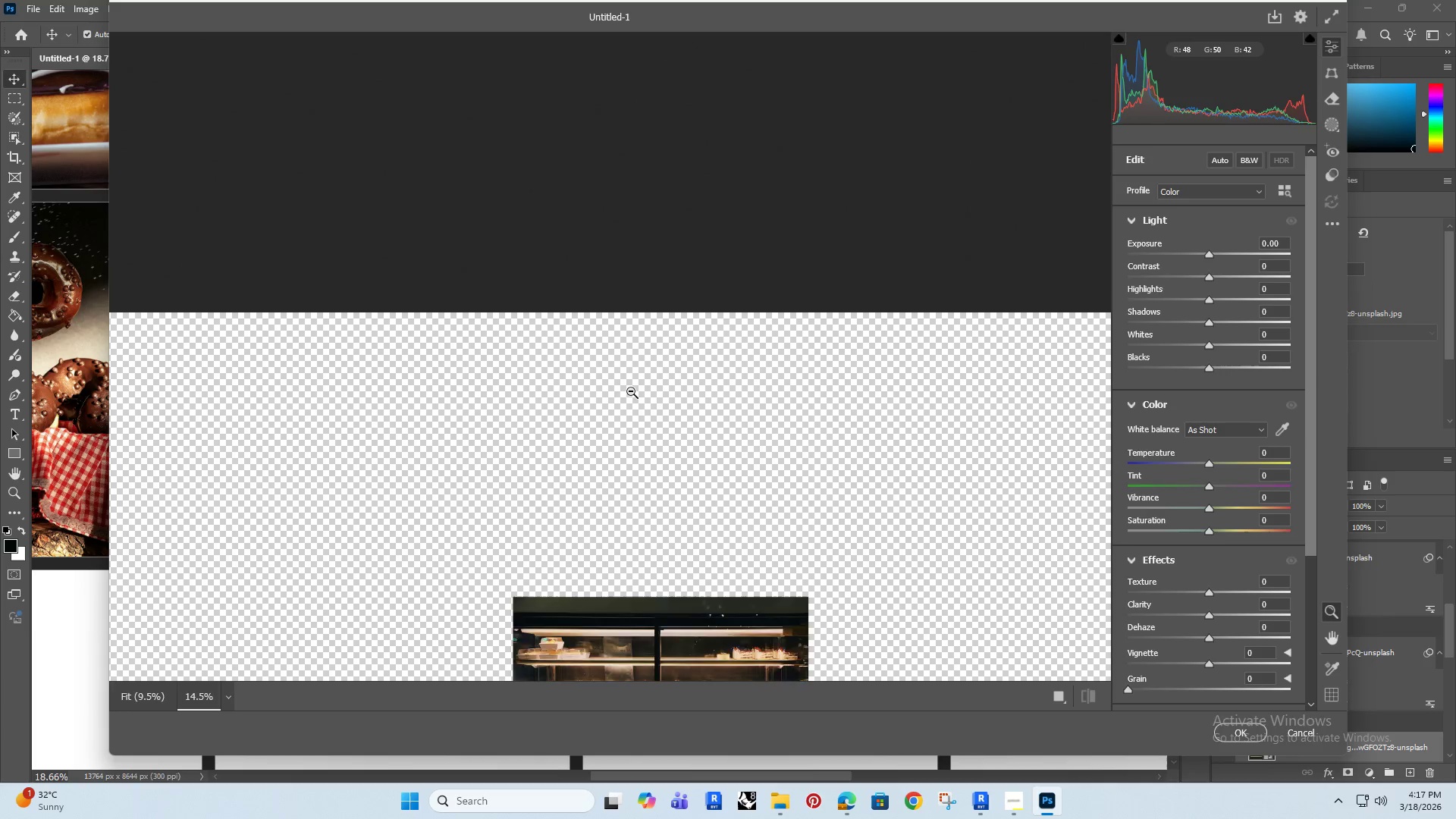 
left_click_drag(start_coordinate=[866, 358], to_coordinate=[791, 390])
 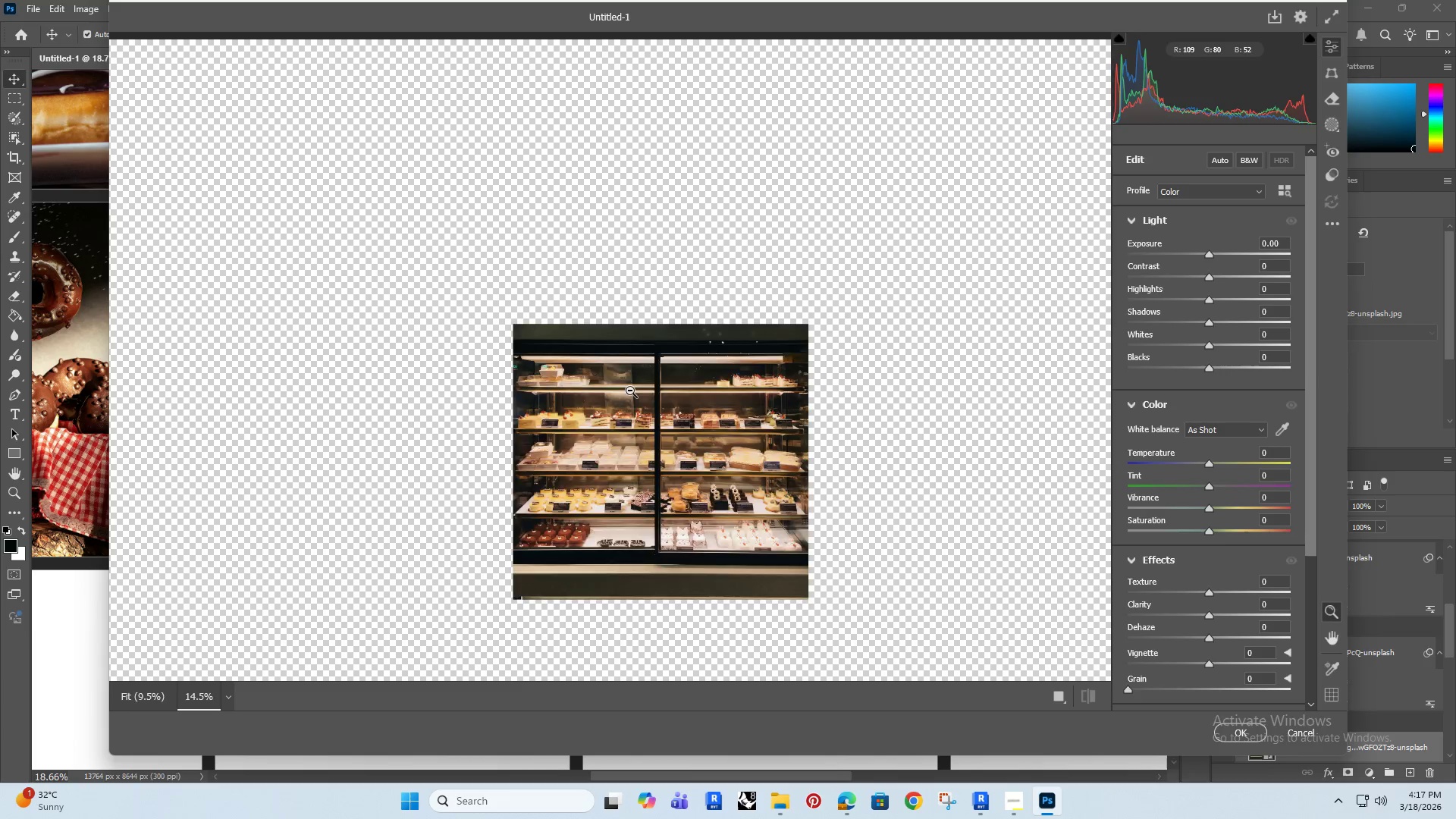 
left_click_drag(start_coordinate=[695, 413], to_coordinate=[783, 385])
 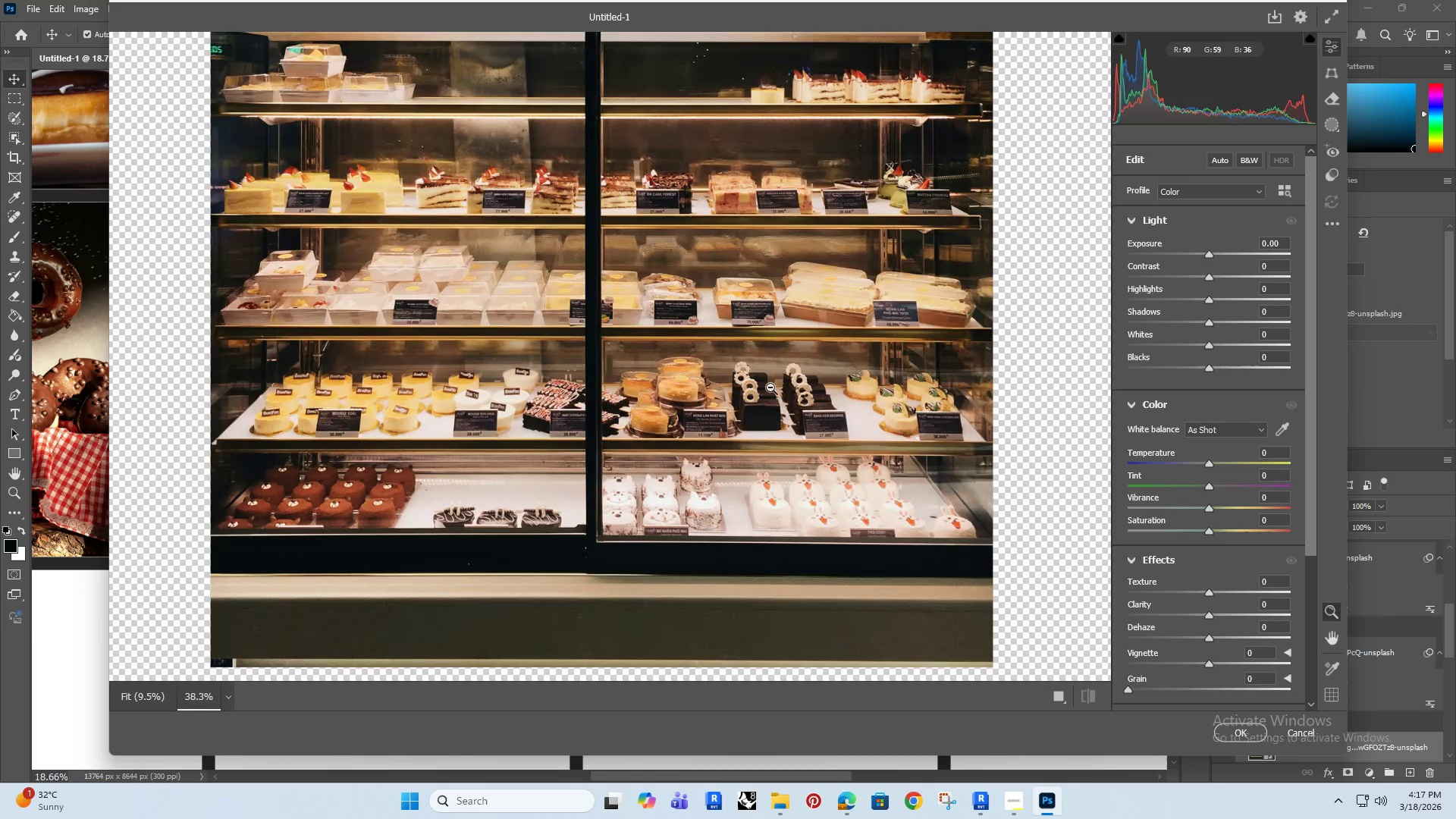 
scroll: coordinate [631, 391], scroll_direction: none, amount: 0.0
 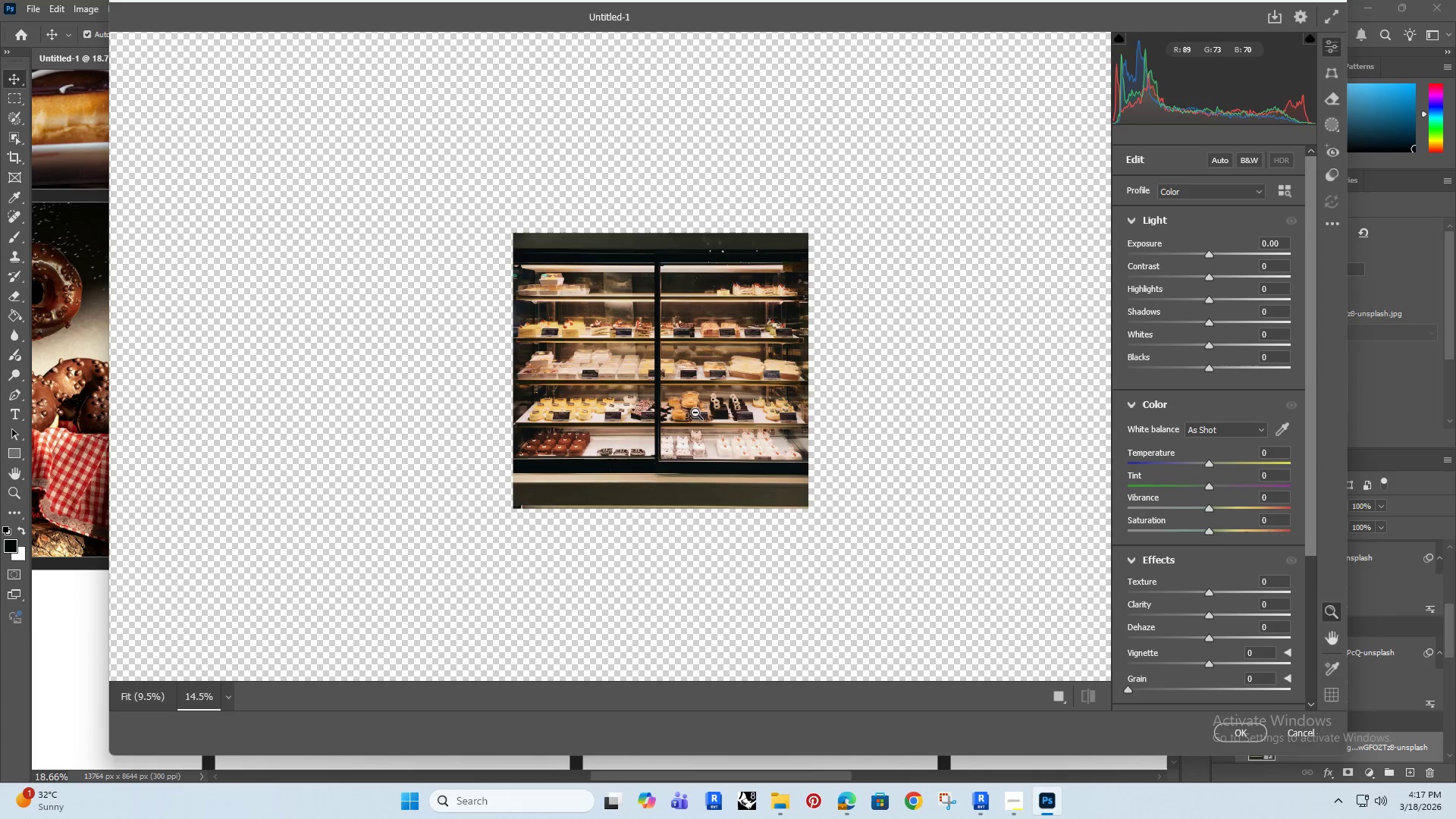 
hold_key(key=Space, duration=0.8)
 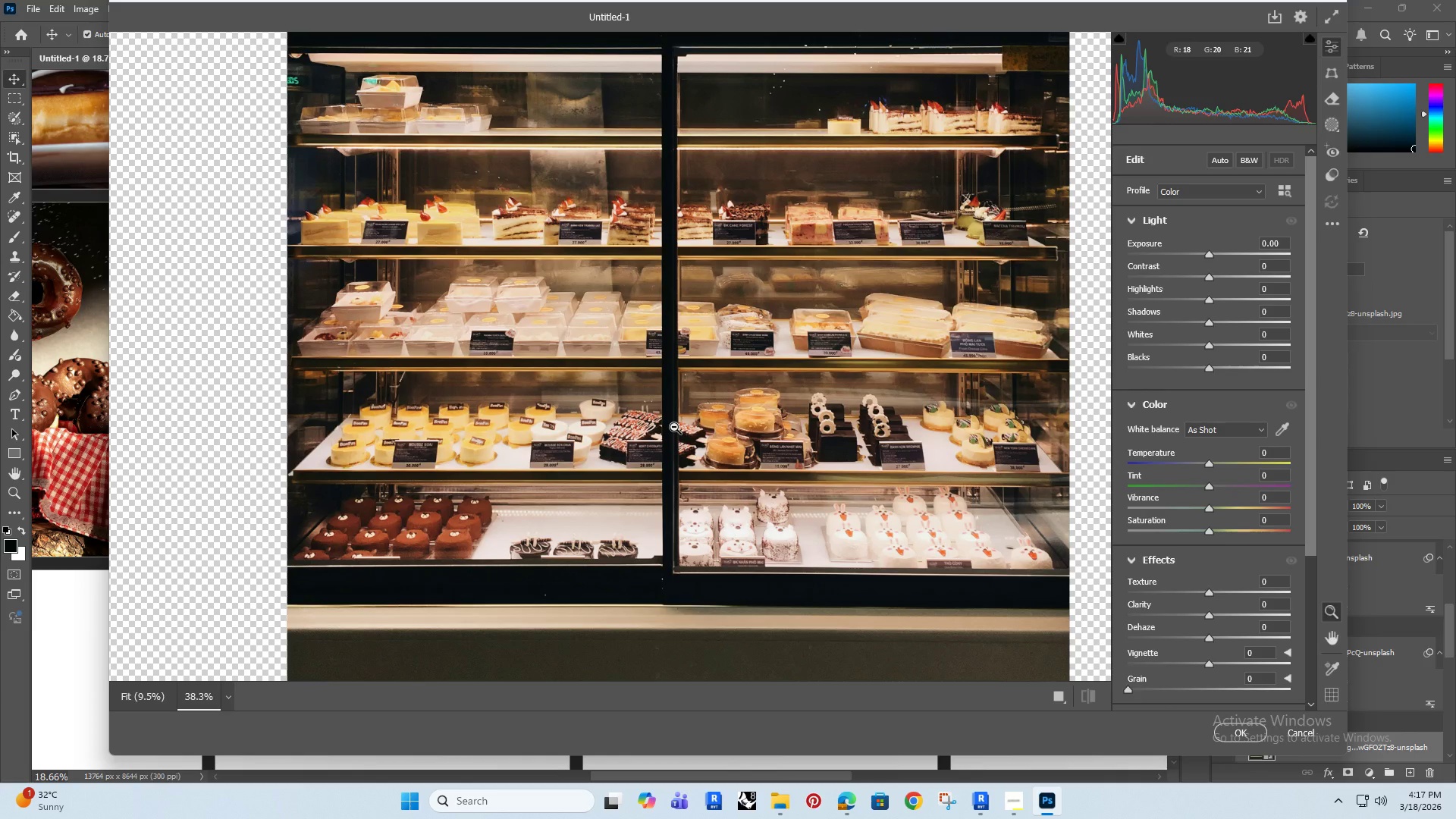 
left_click_drag(start_coordinate=[598, 396], to_coordinate=[674, 427])
 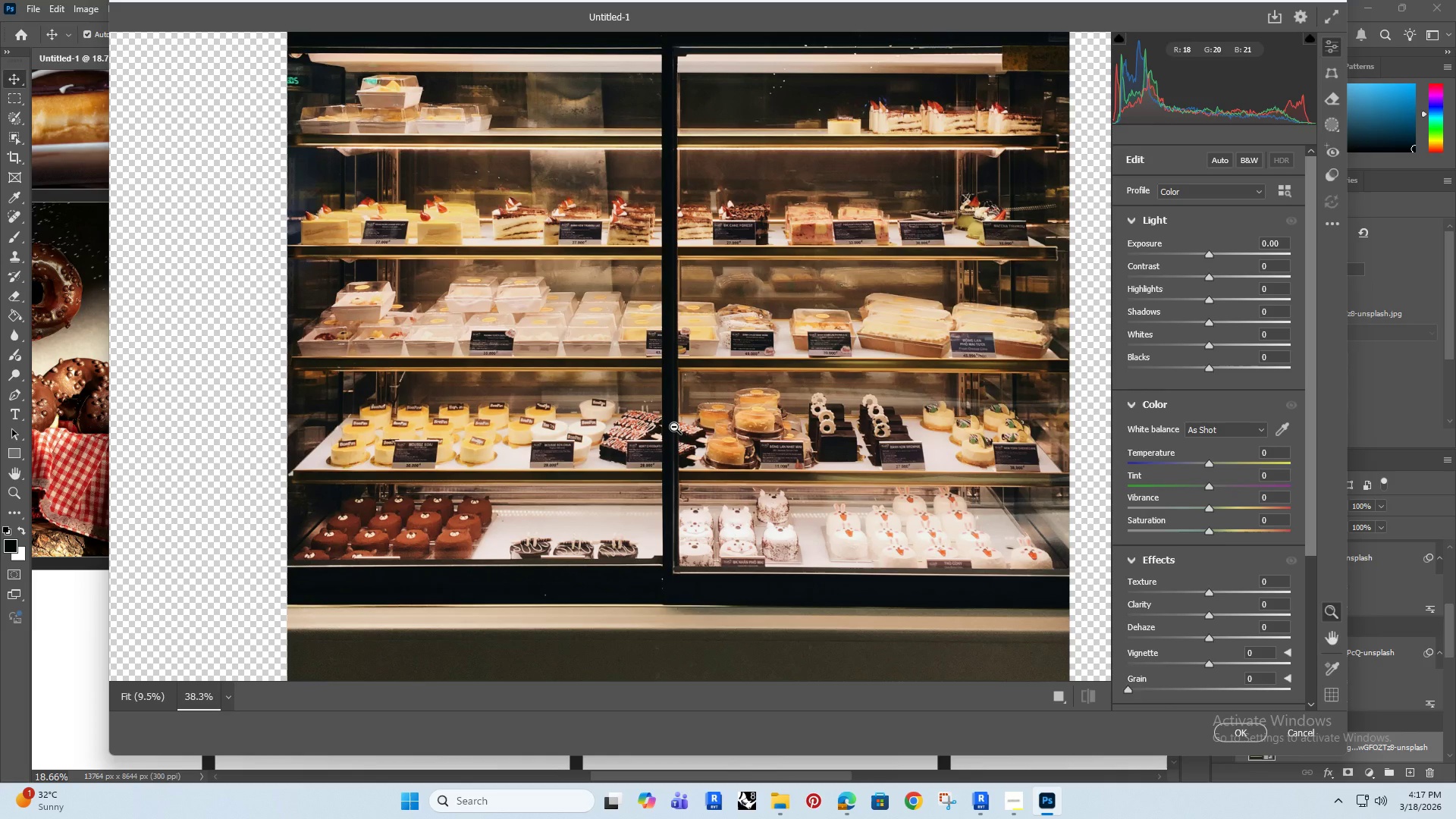 
wait(14.17)
 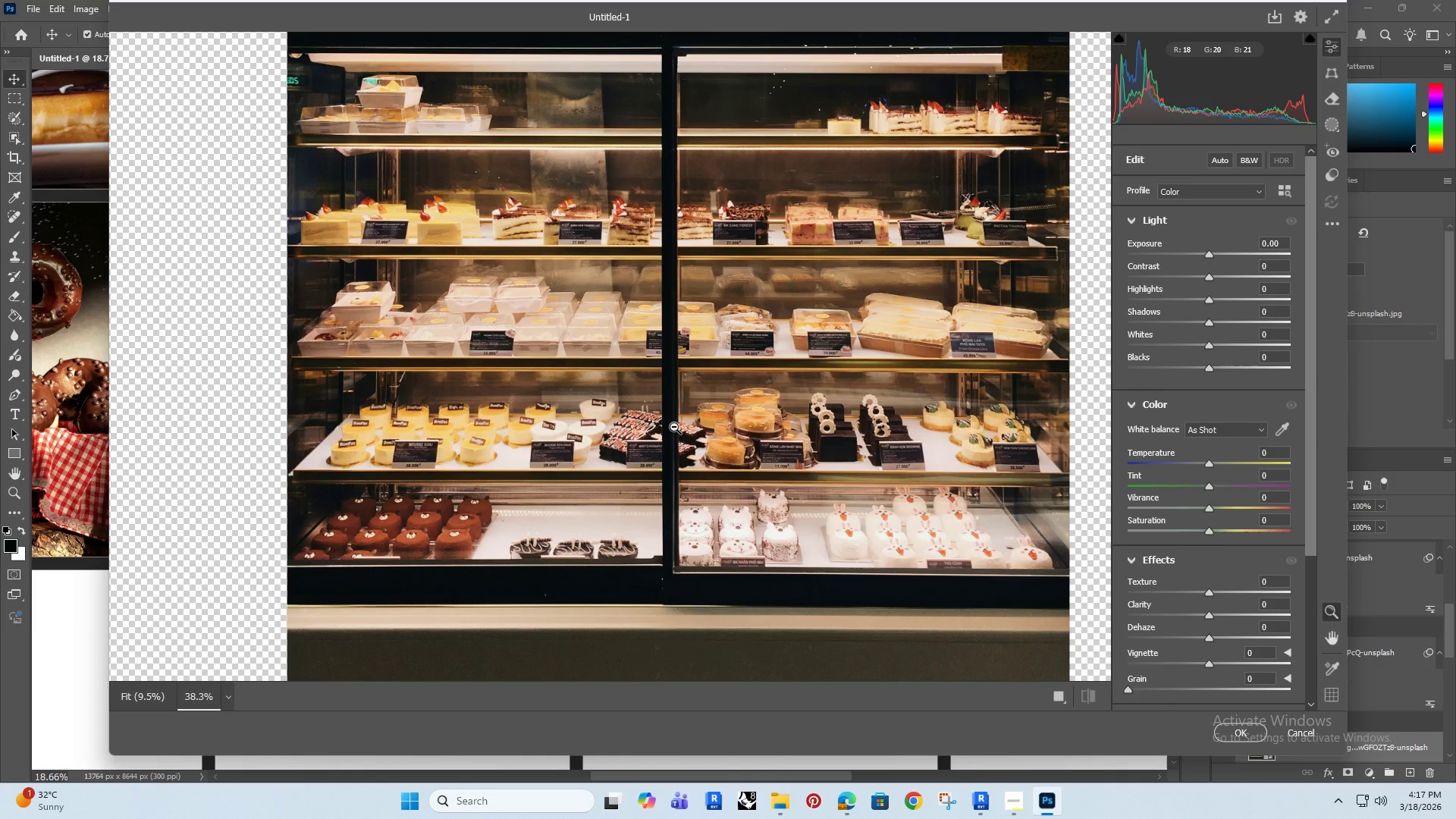 
left_click_drag(start_coordinate=[1209, 464], to_coordinate=[1200, 470])
 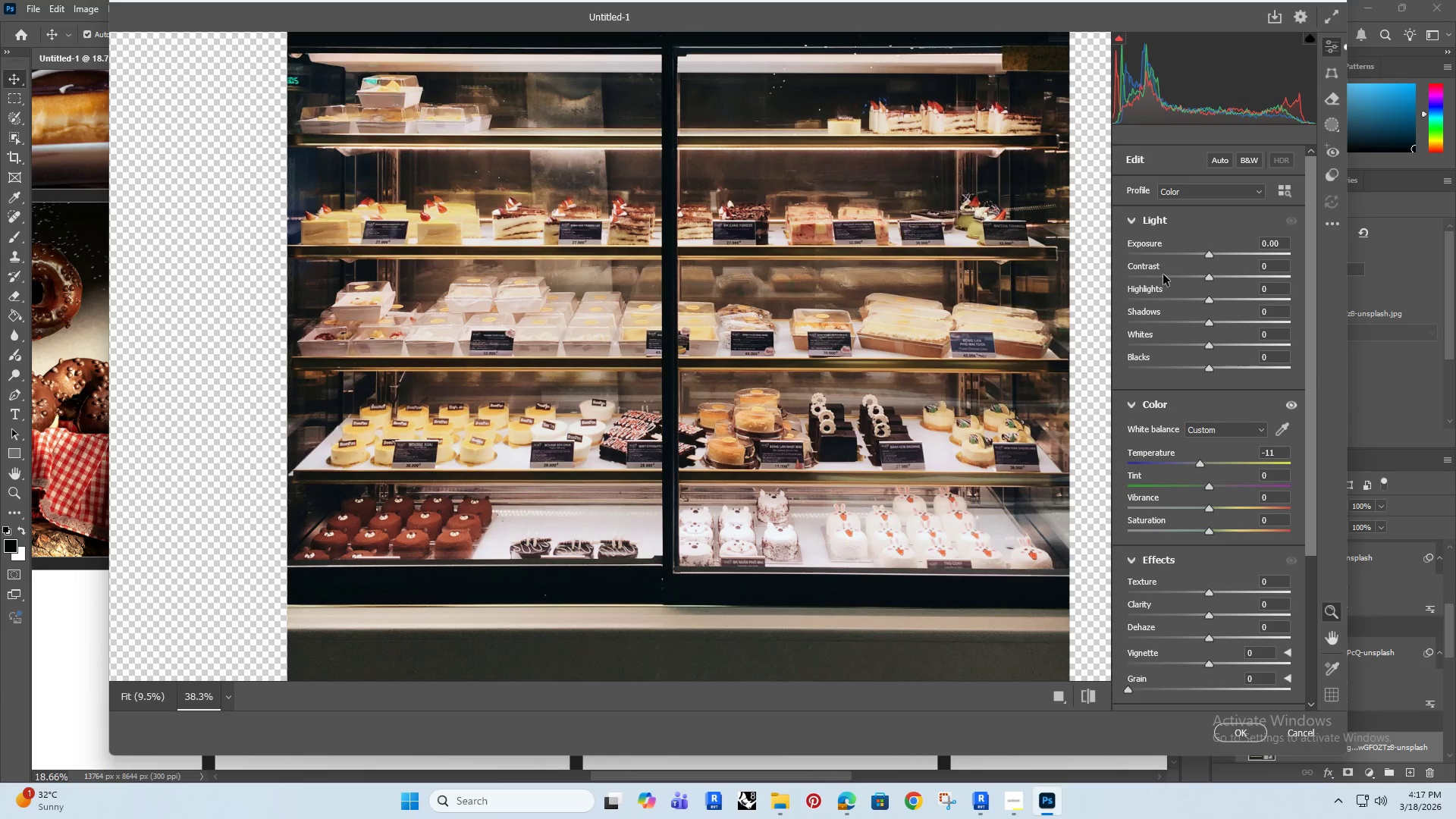 
left_click_drag(start_coordinate=[1272, 289], to_coordinate=[1218, 312])
 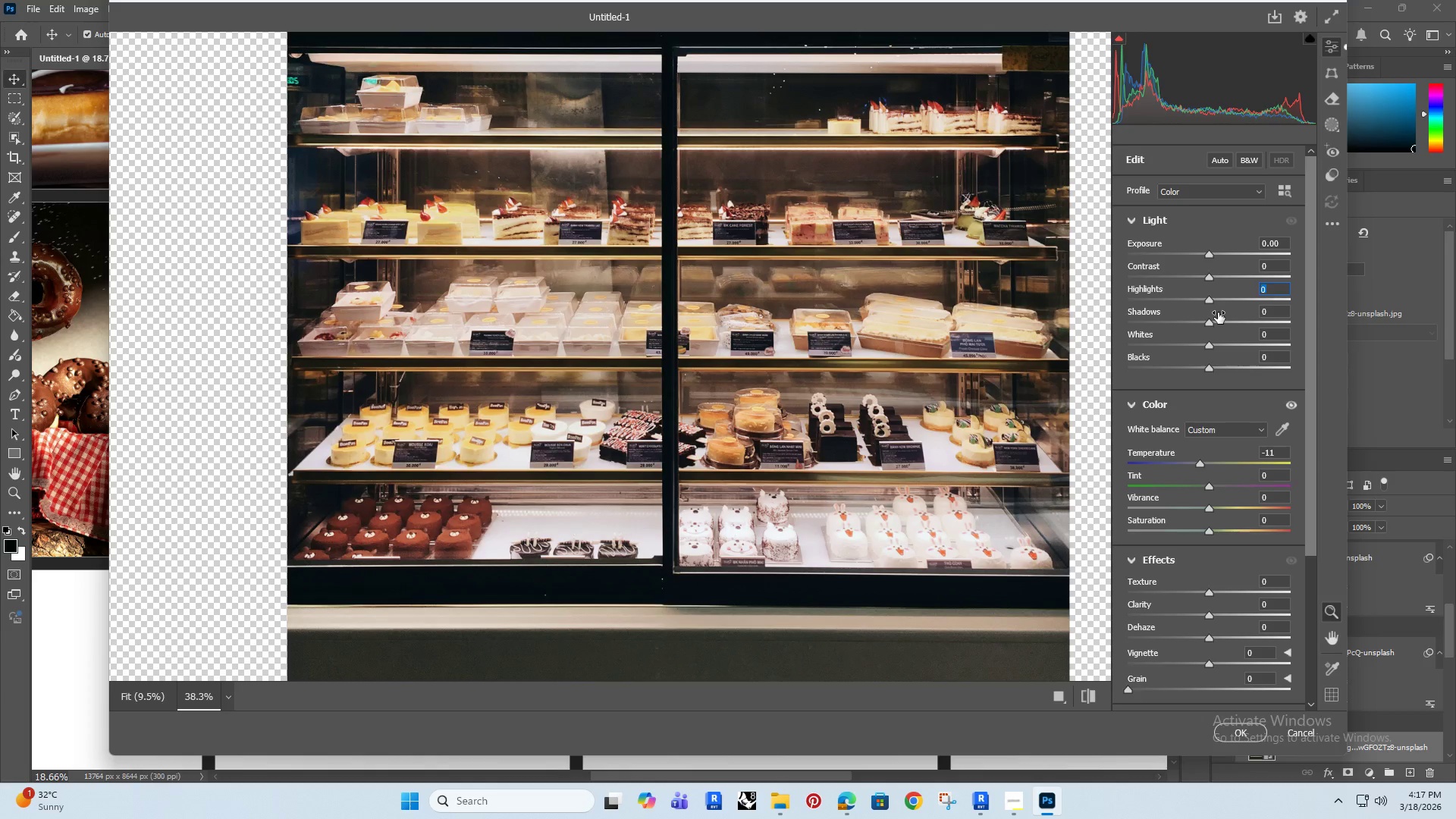 
type(-30)
 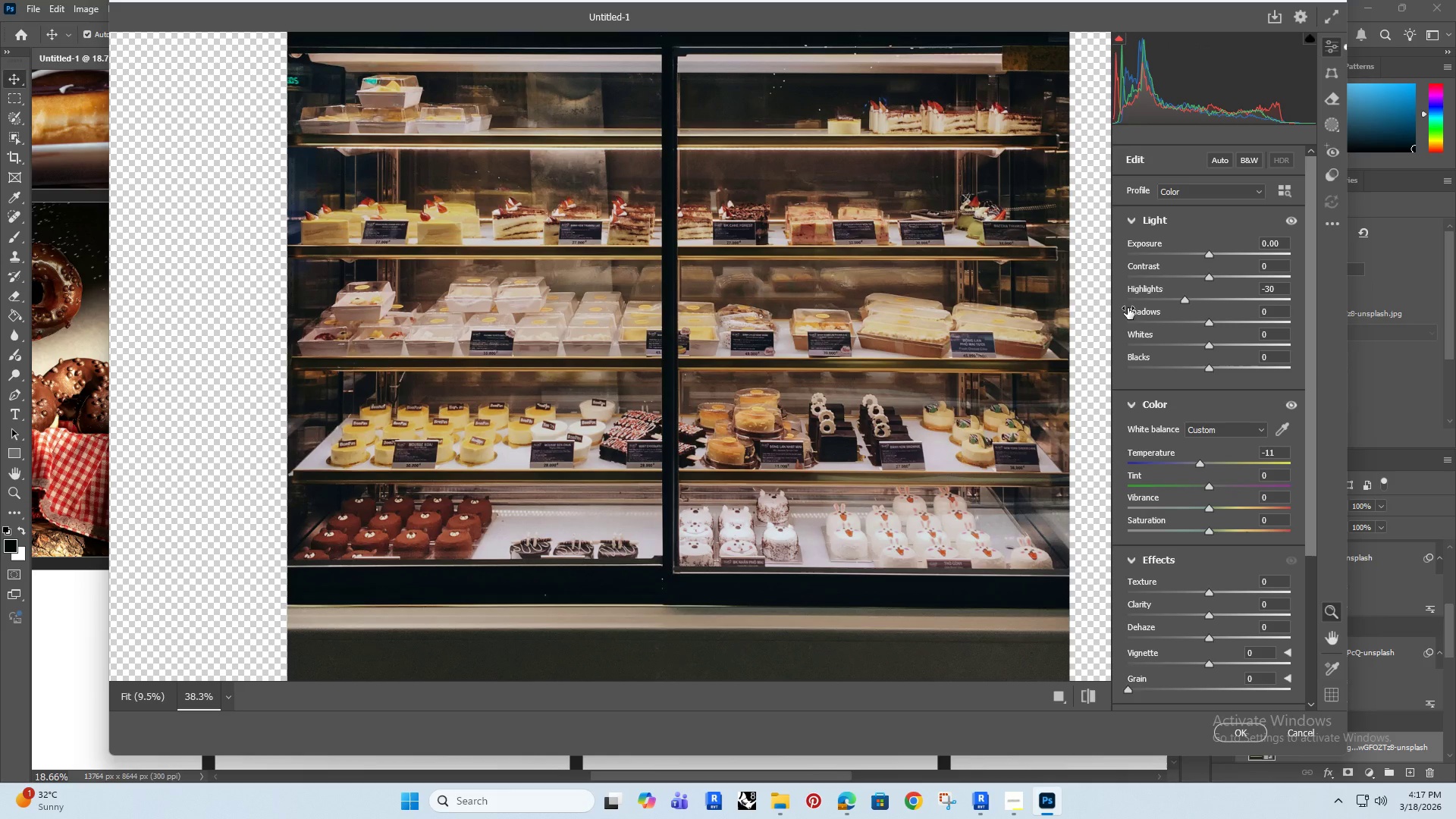 
left_click_drag(start_coordinate=[1272, 310], to_coordinate=[1244, 322])
 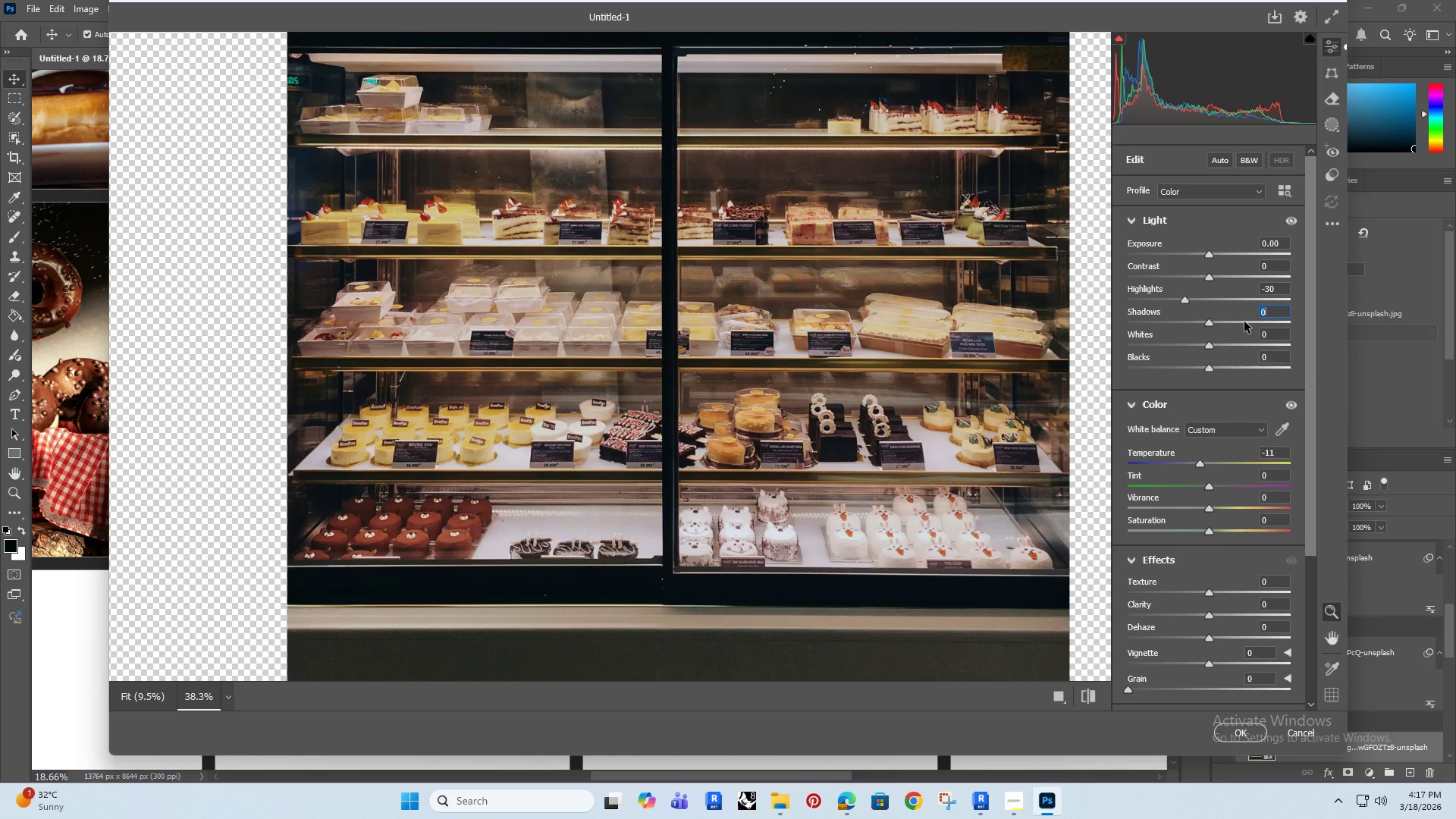 
type(30)
 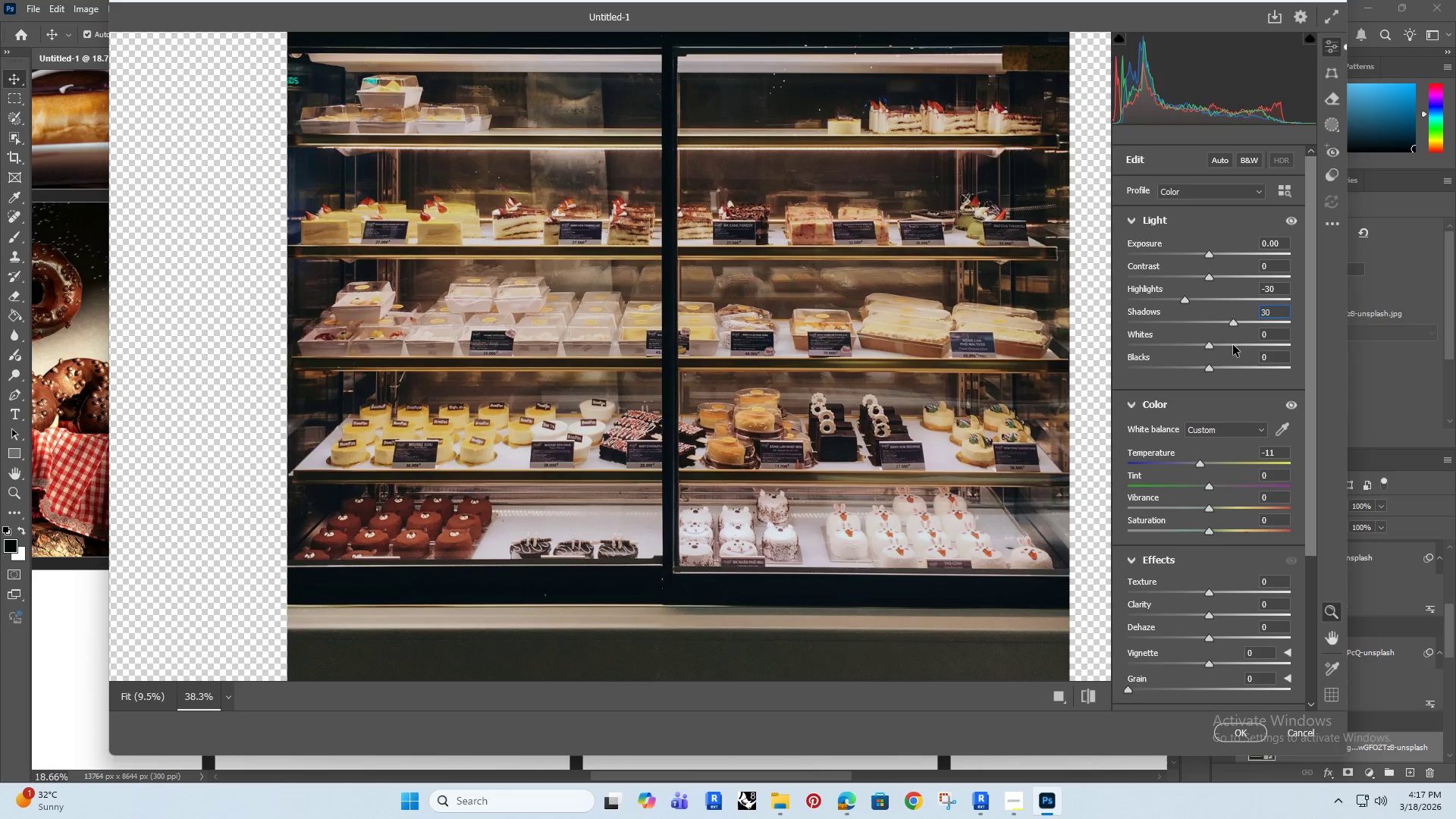 
wait(6.44)
 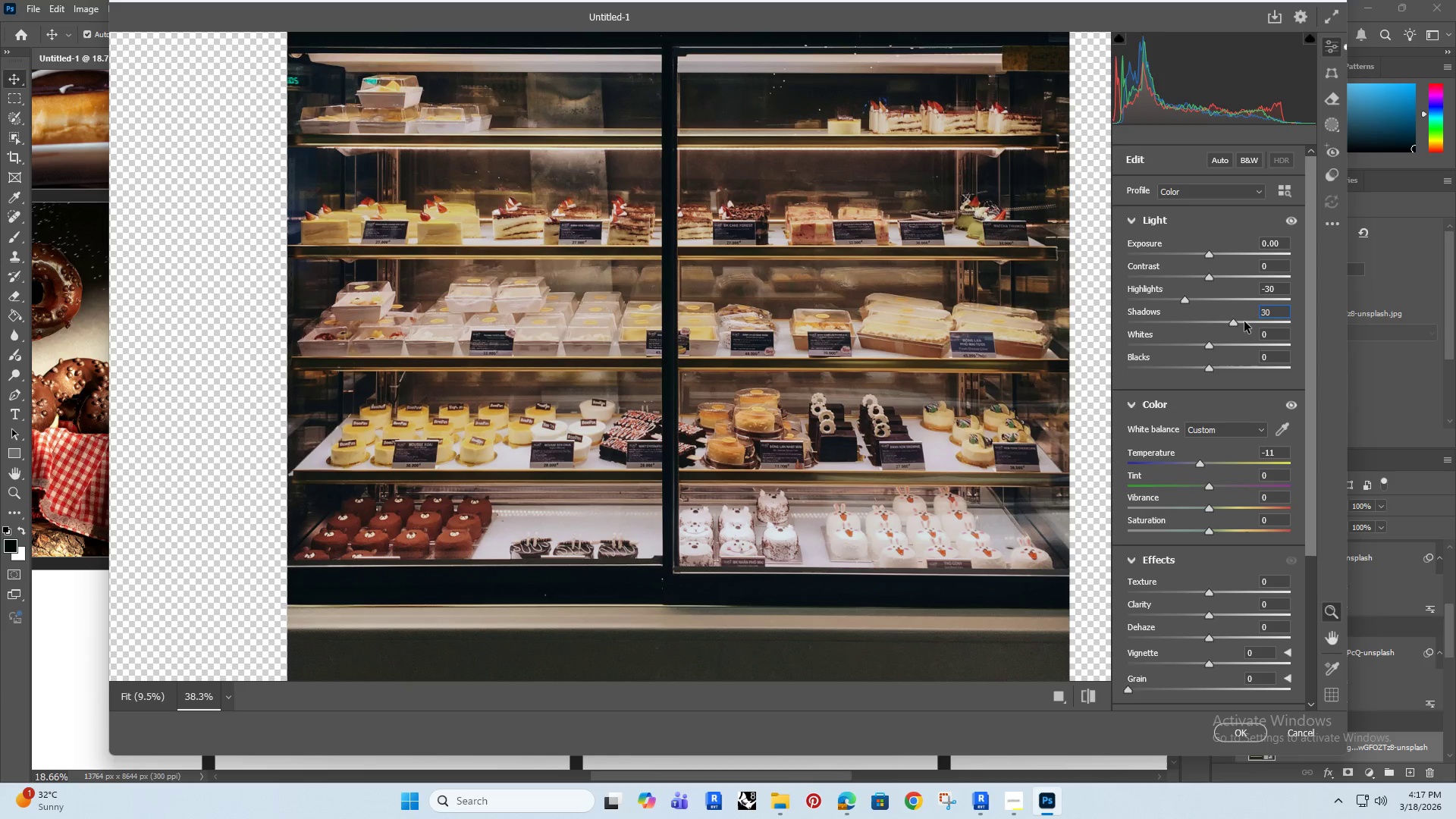 
left_click_drag(start_coordinate=[1271, 359], to_coordinate=[1238, 372])
 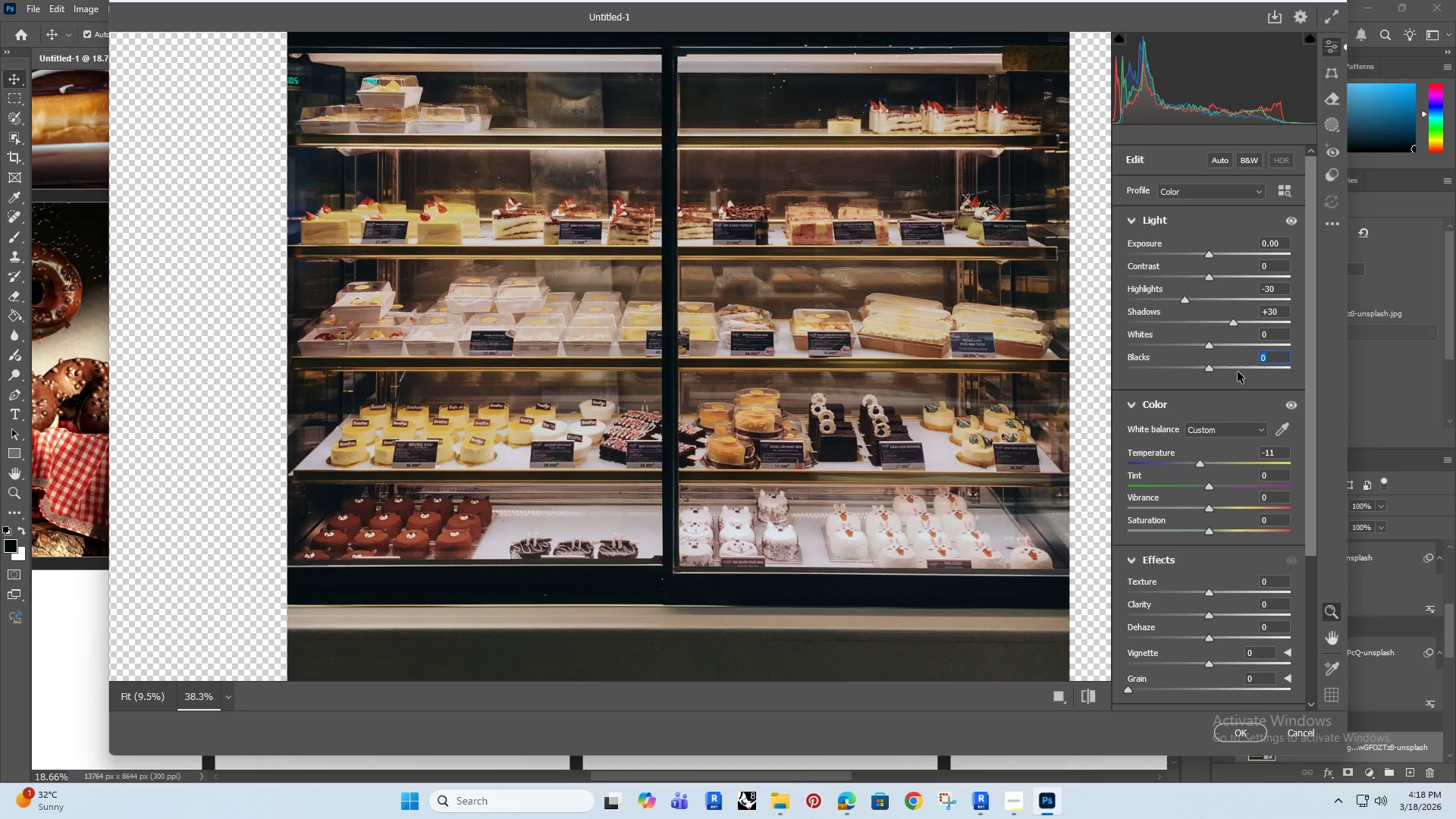 
type(-10)
 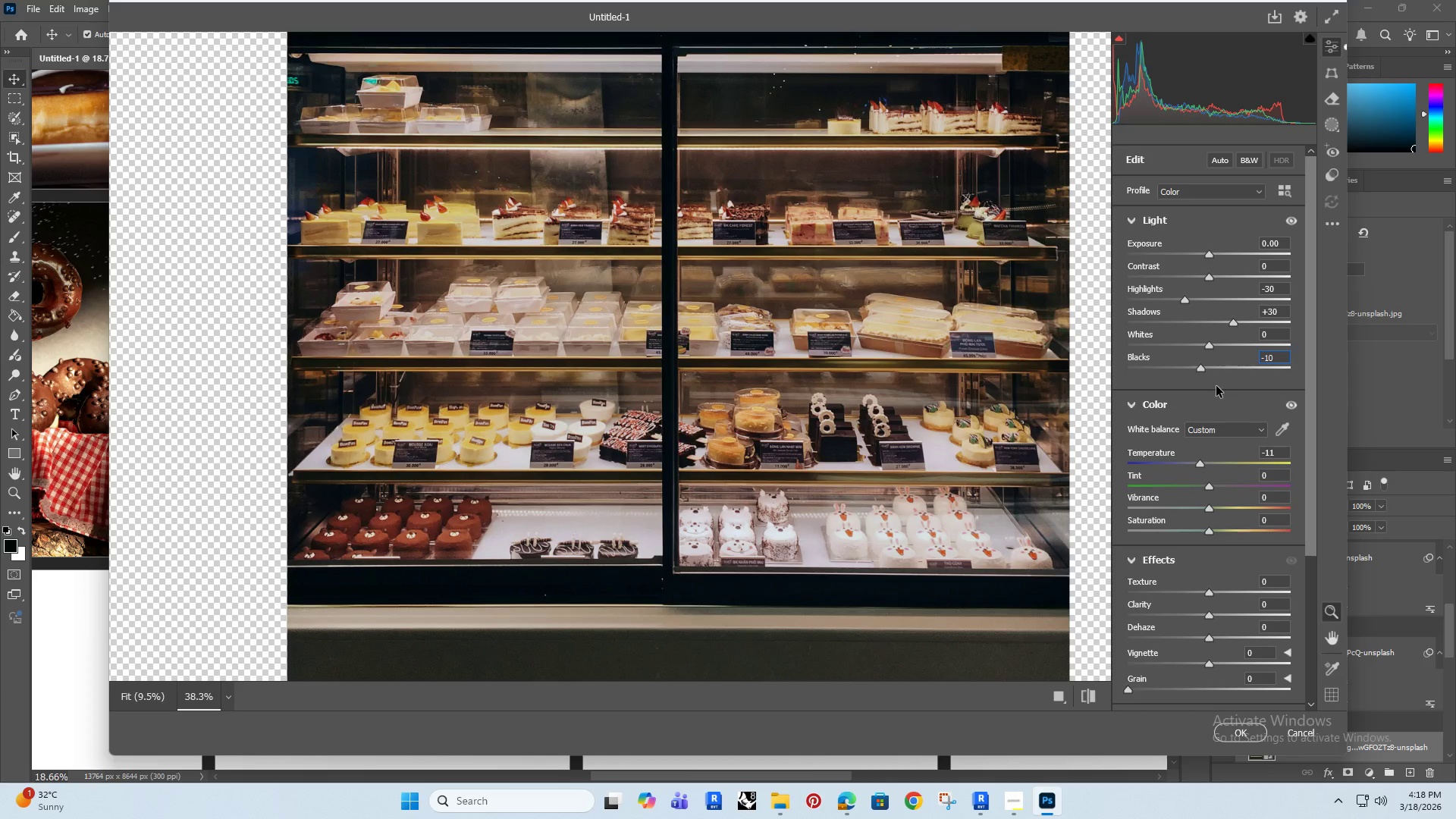 
wait(5.56)
 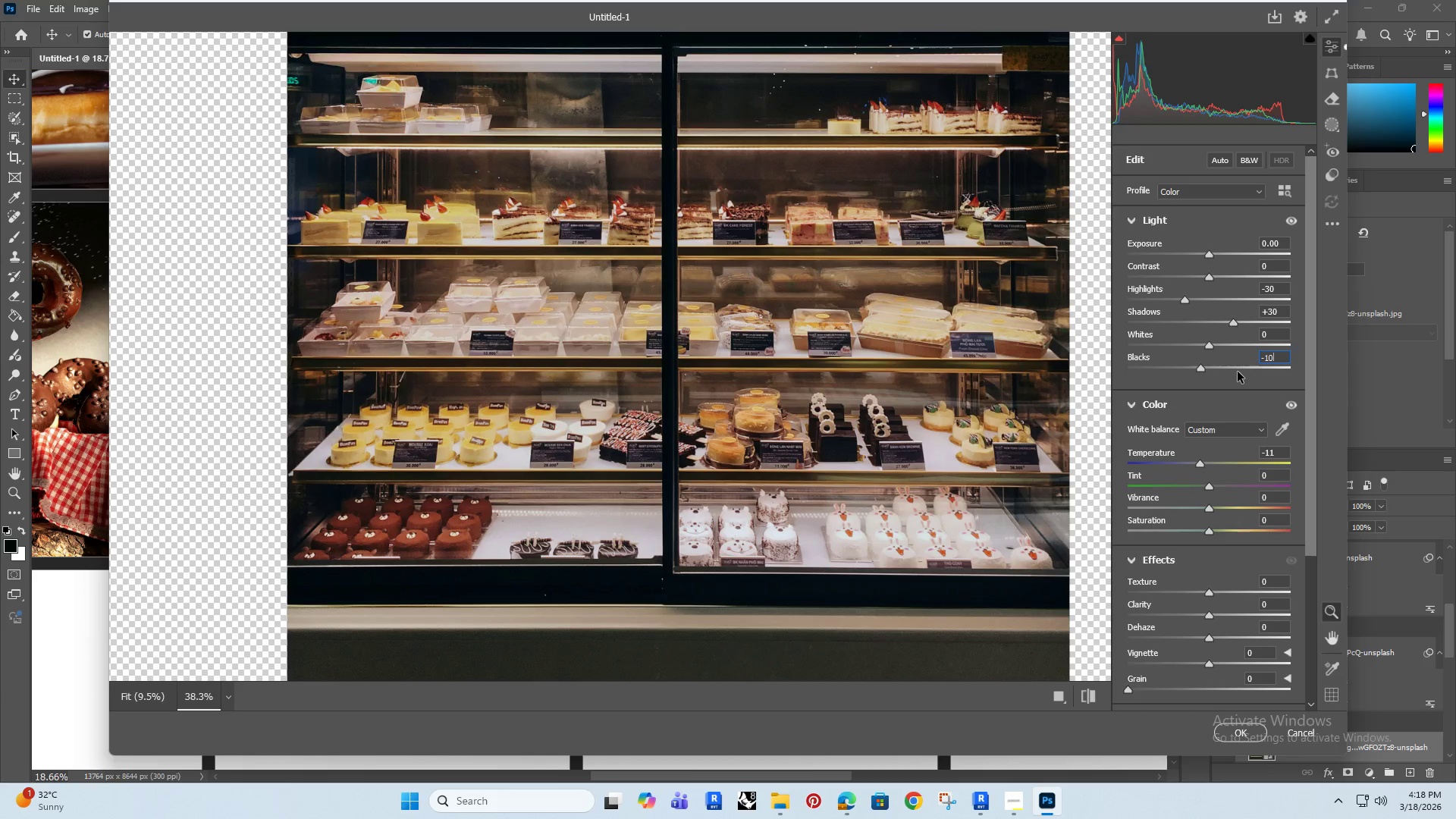 
left_click_drag(start_coordinate=[1272, 576], to_coordinate=[1250, 585])
 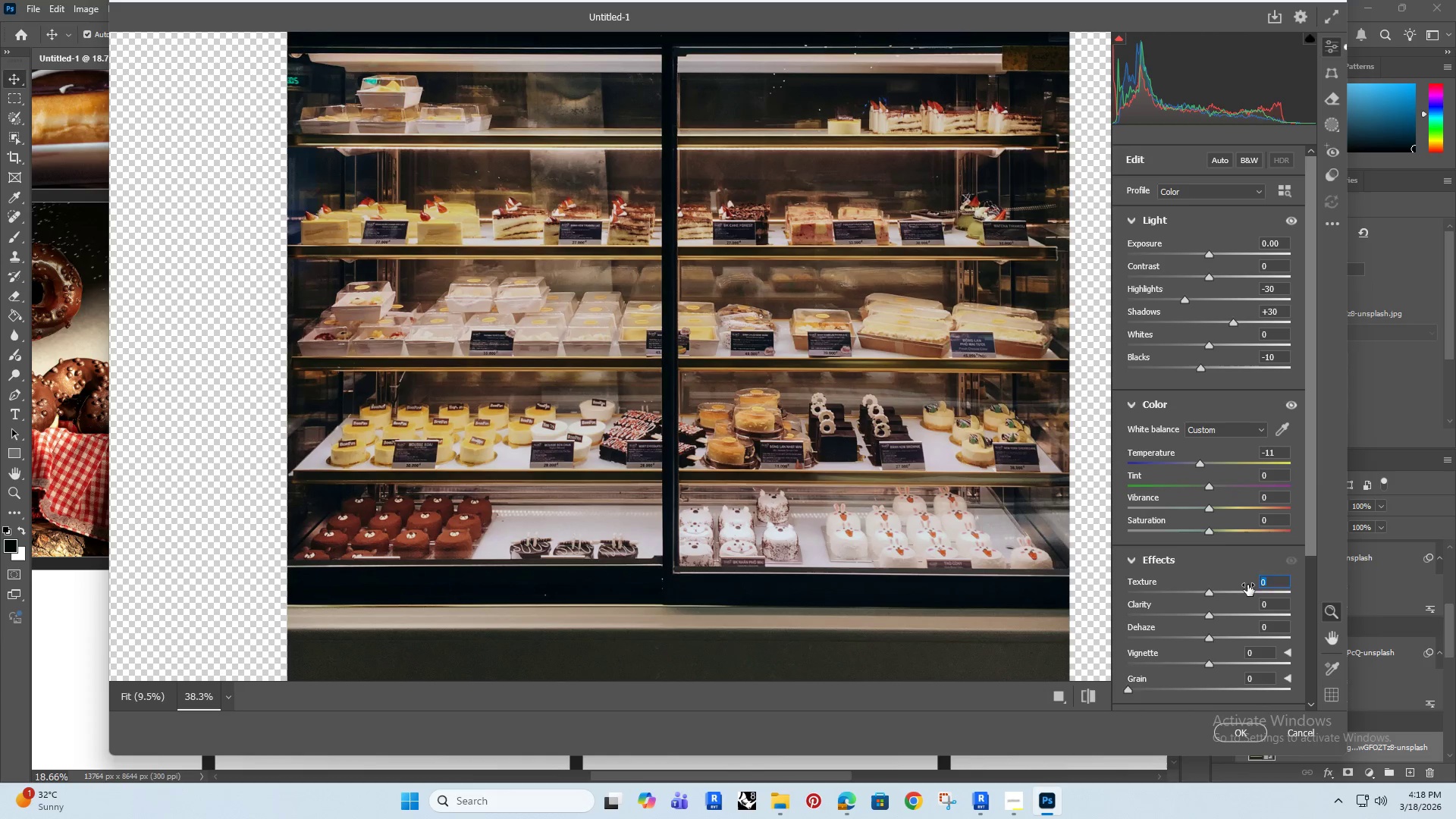 
type(10)
 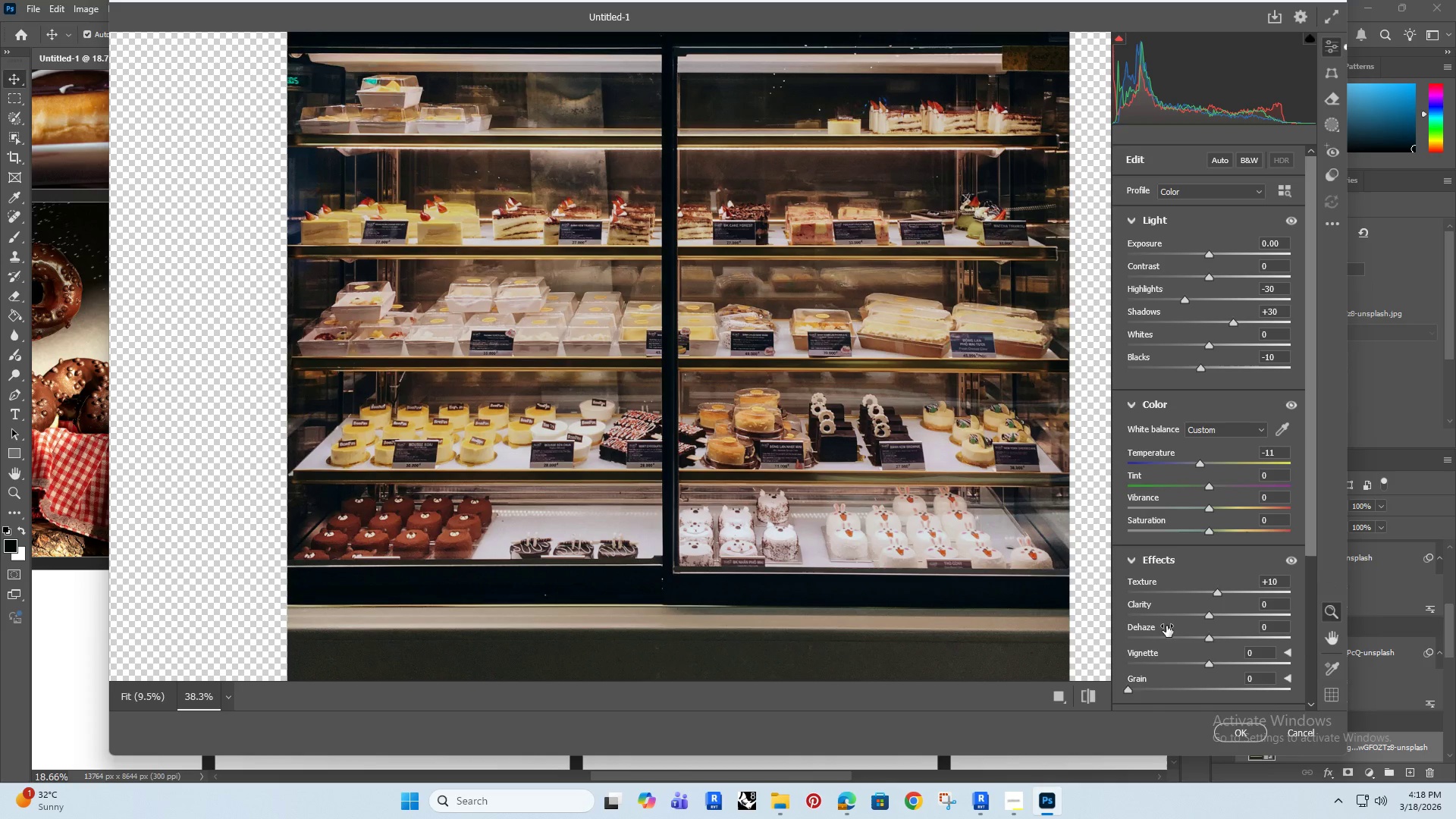 
left_click_drag(start_coordinate=[1277, 605], to_coordinate=[1249, 616])
 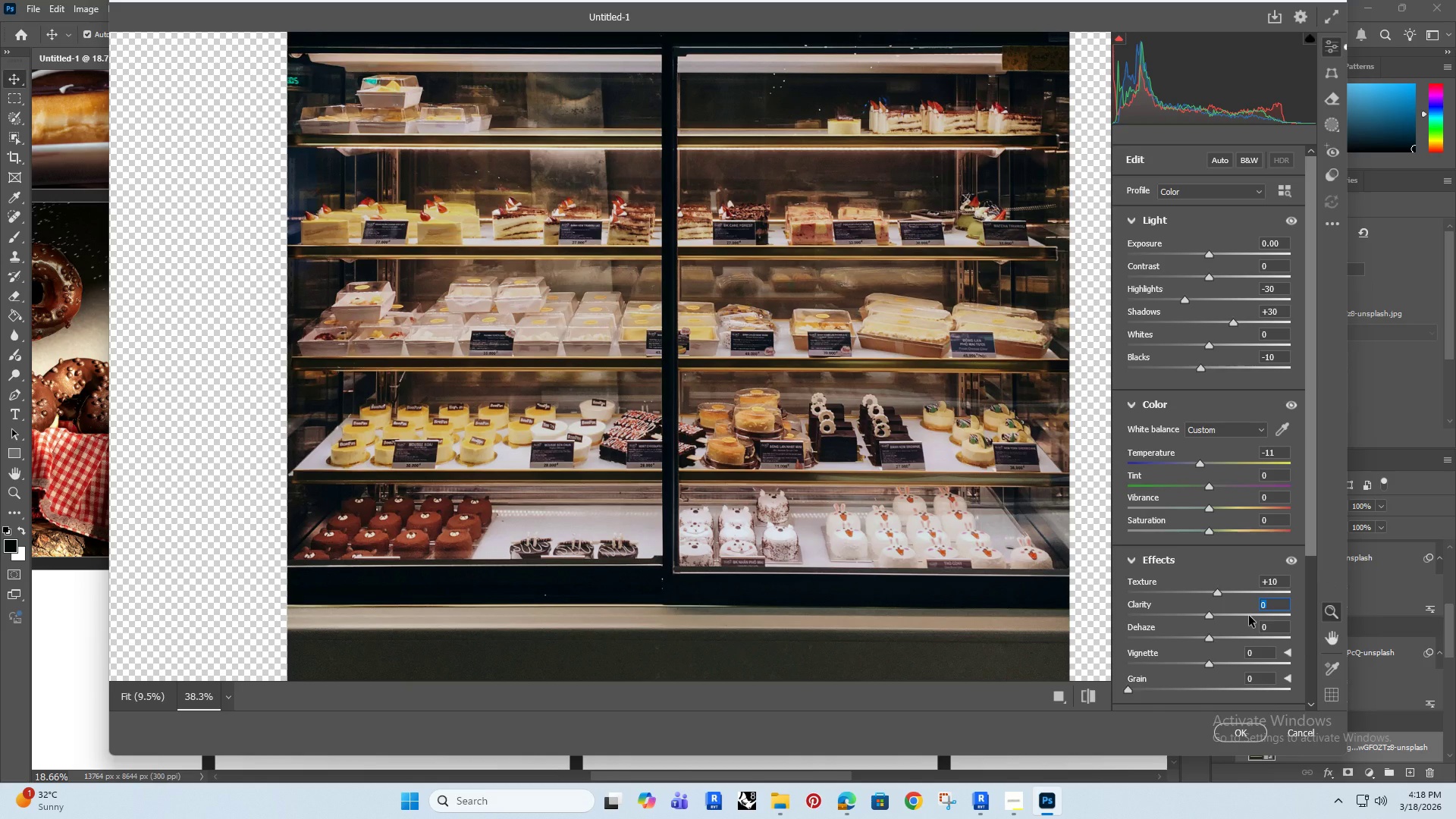 
key(5)
 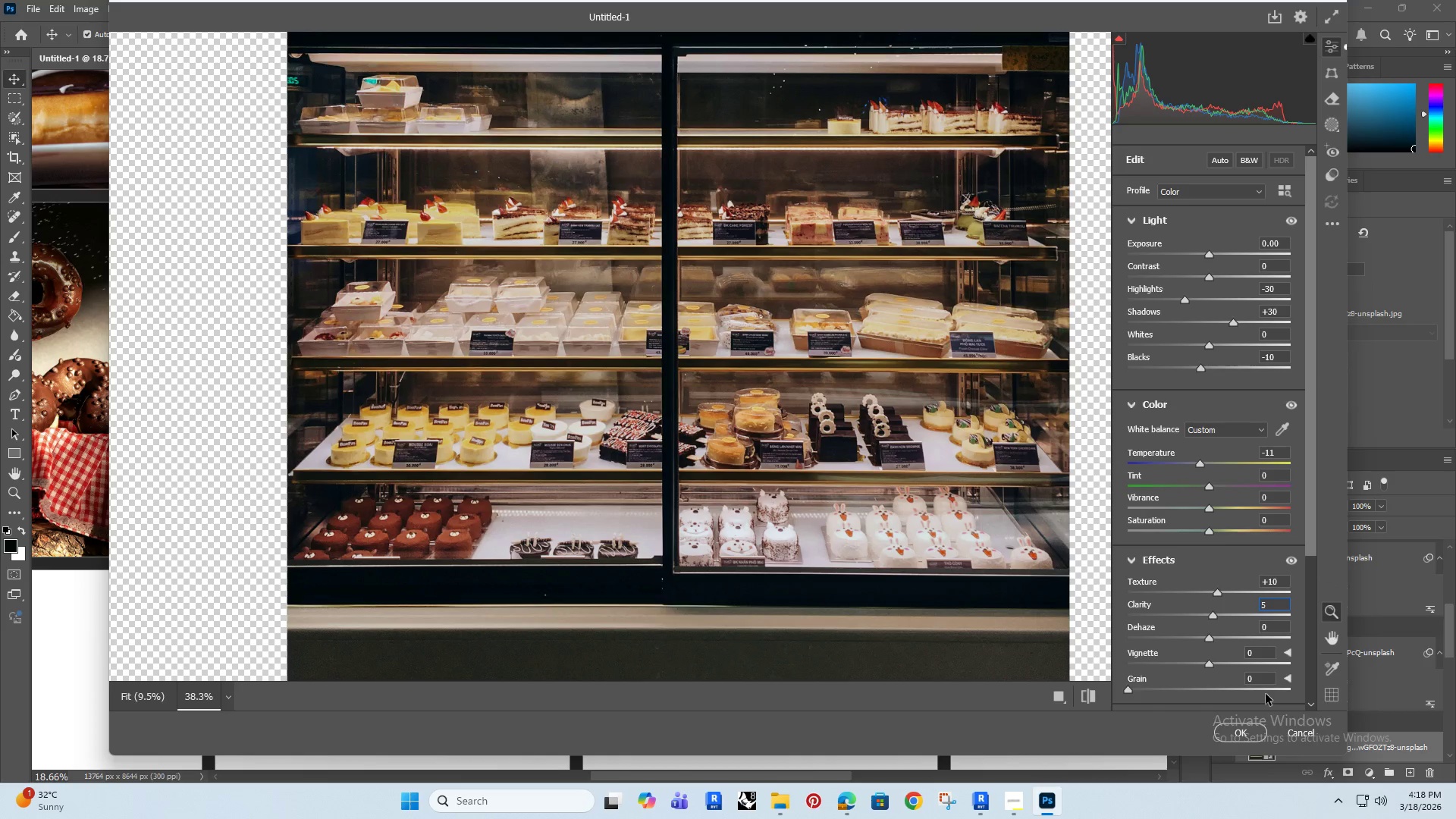 
left_click_drag(start_coordinate=[1258, 679], to_coordinate=[1211, 696])
 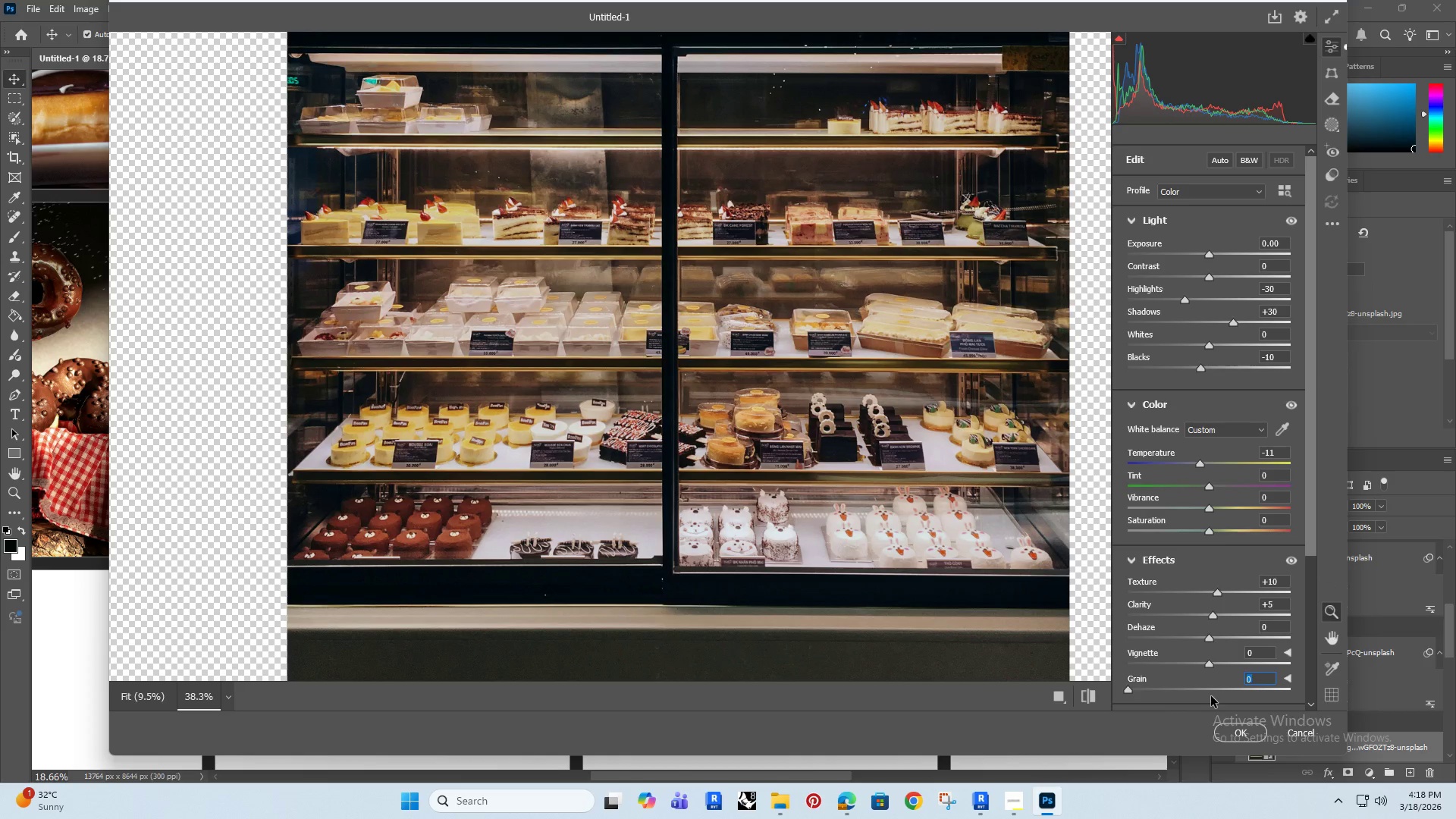 
type(20)
 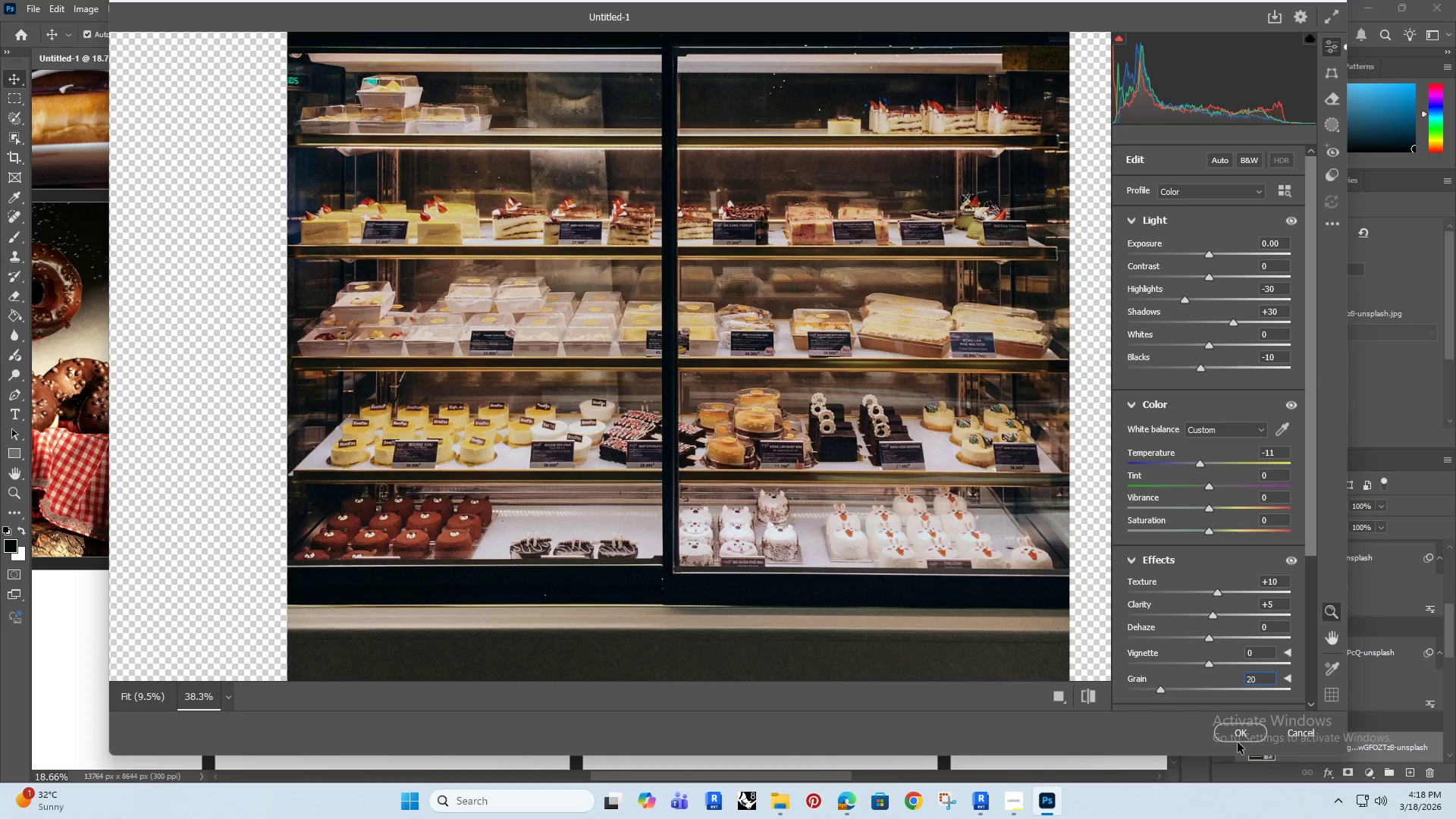 
left_click([1241, 727])
 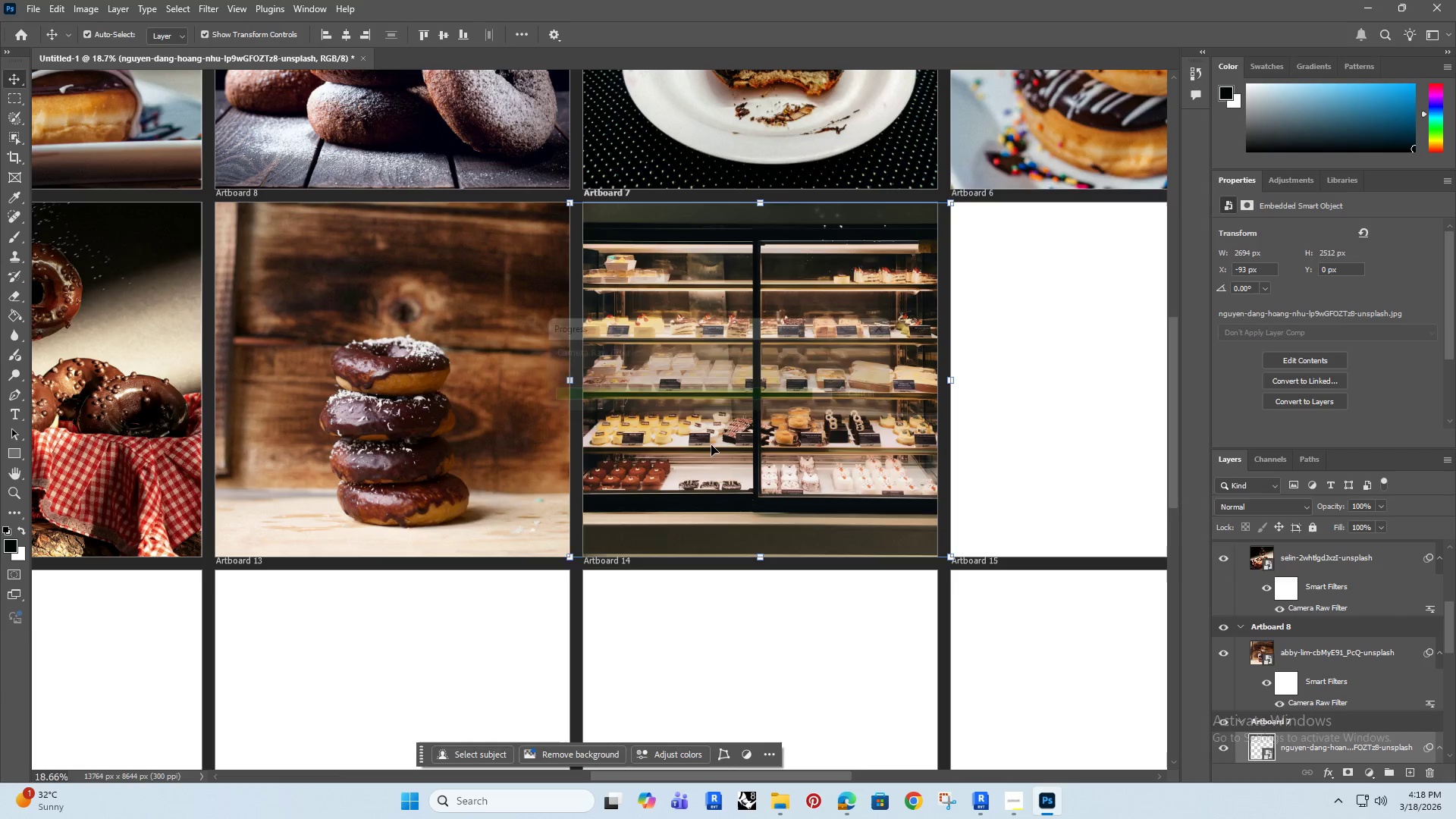 
wait(5.28)
 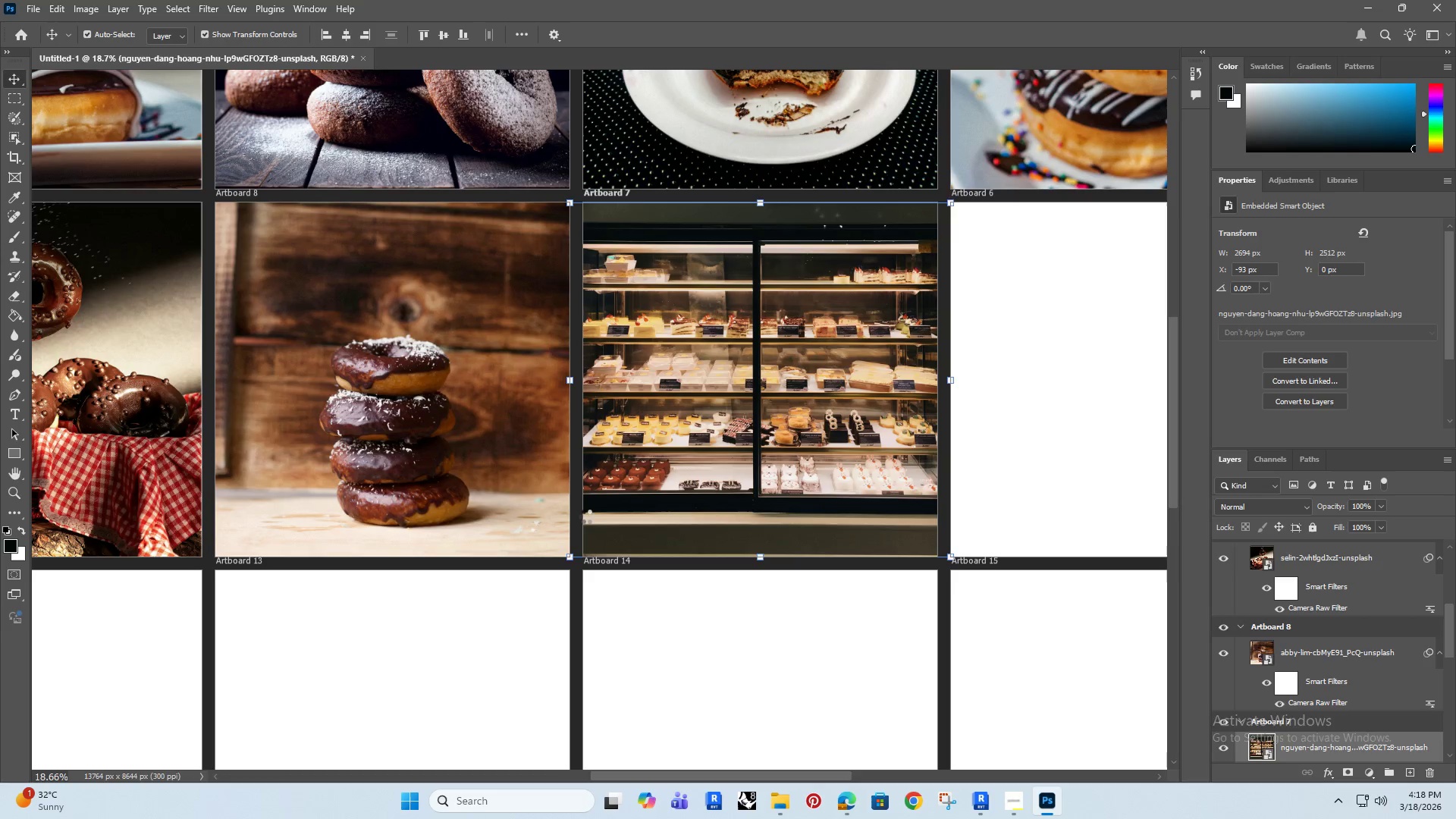 
hold_key(key=AltRight, duration=0.91)
scroll: coordinate [689, 434], scroll_direction: down, amount: 9.0
 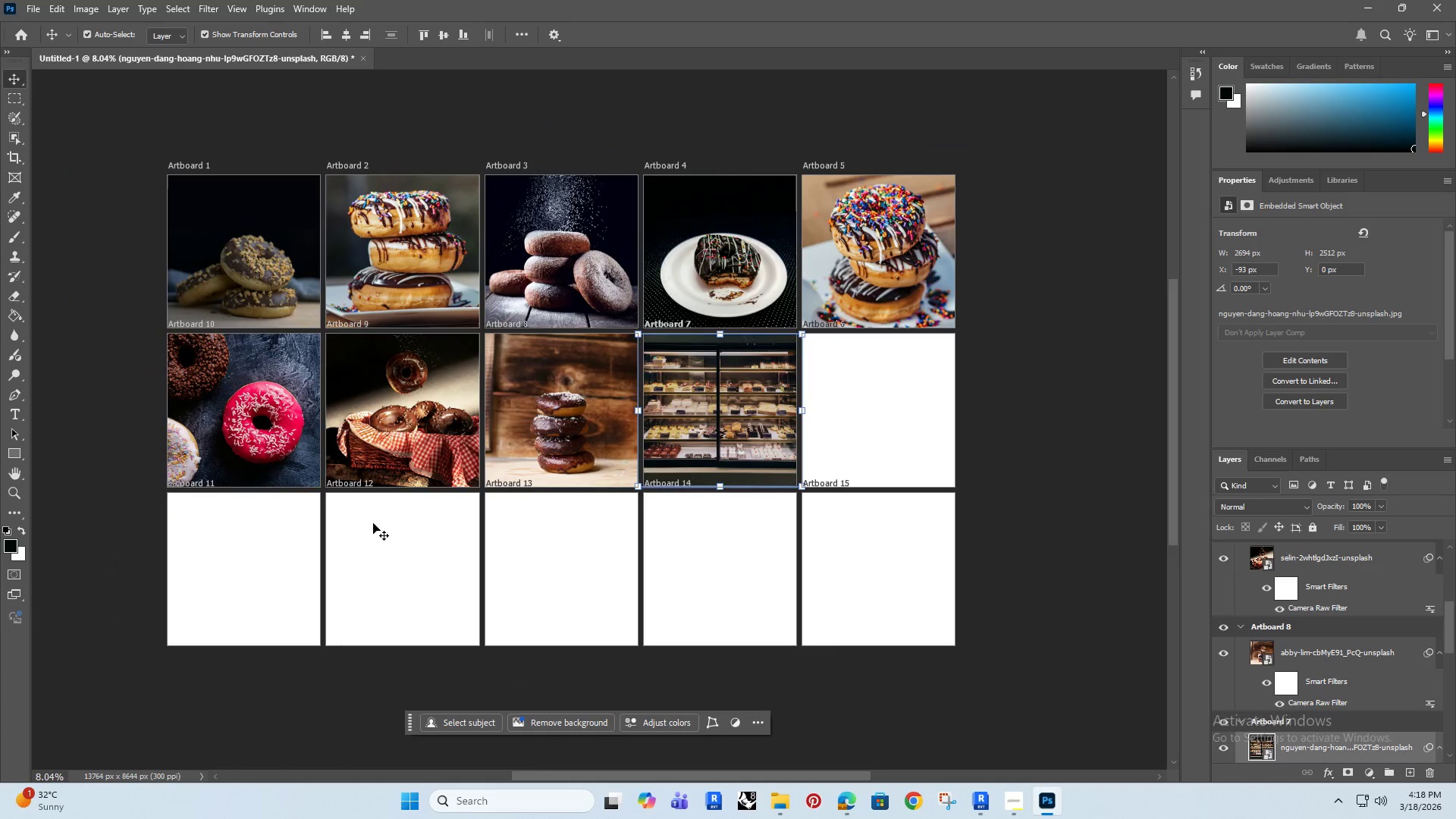 
hold_key(key=AltRight, duration=1.17)
scroll: coordinate [777, 442], scroll_direction: up, amount: 16.0
 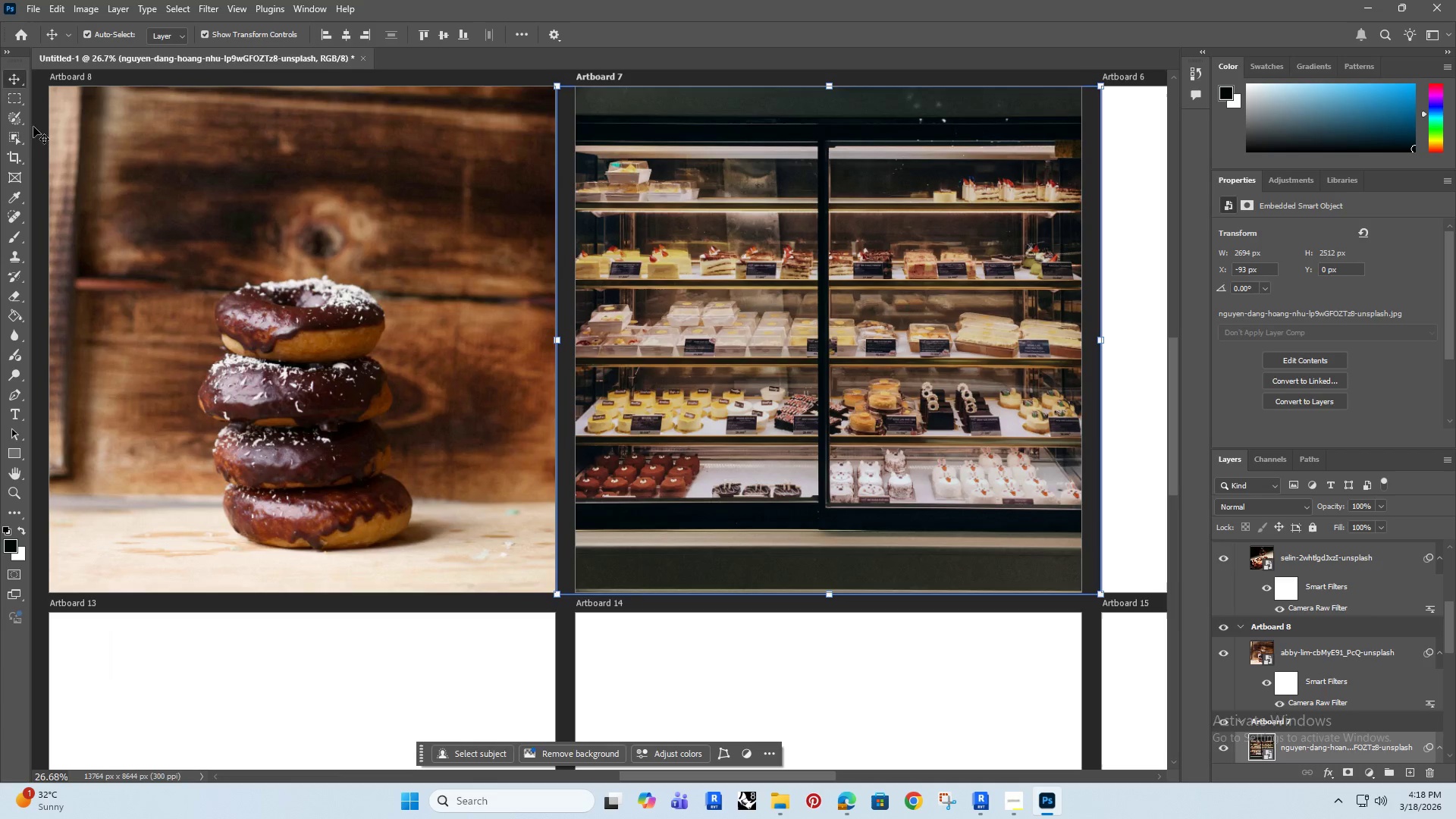 
left_click([39, 10])
 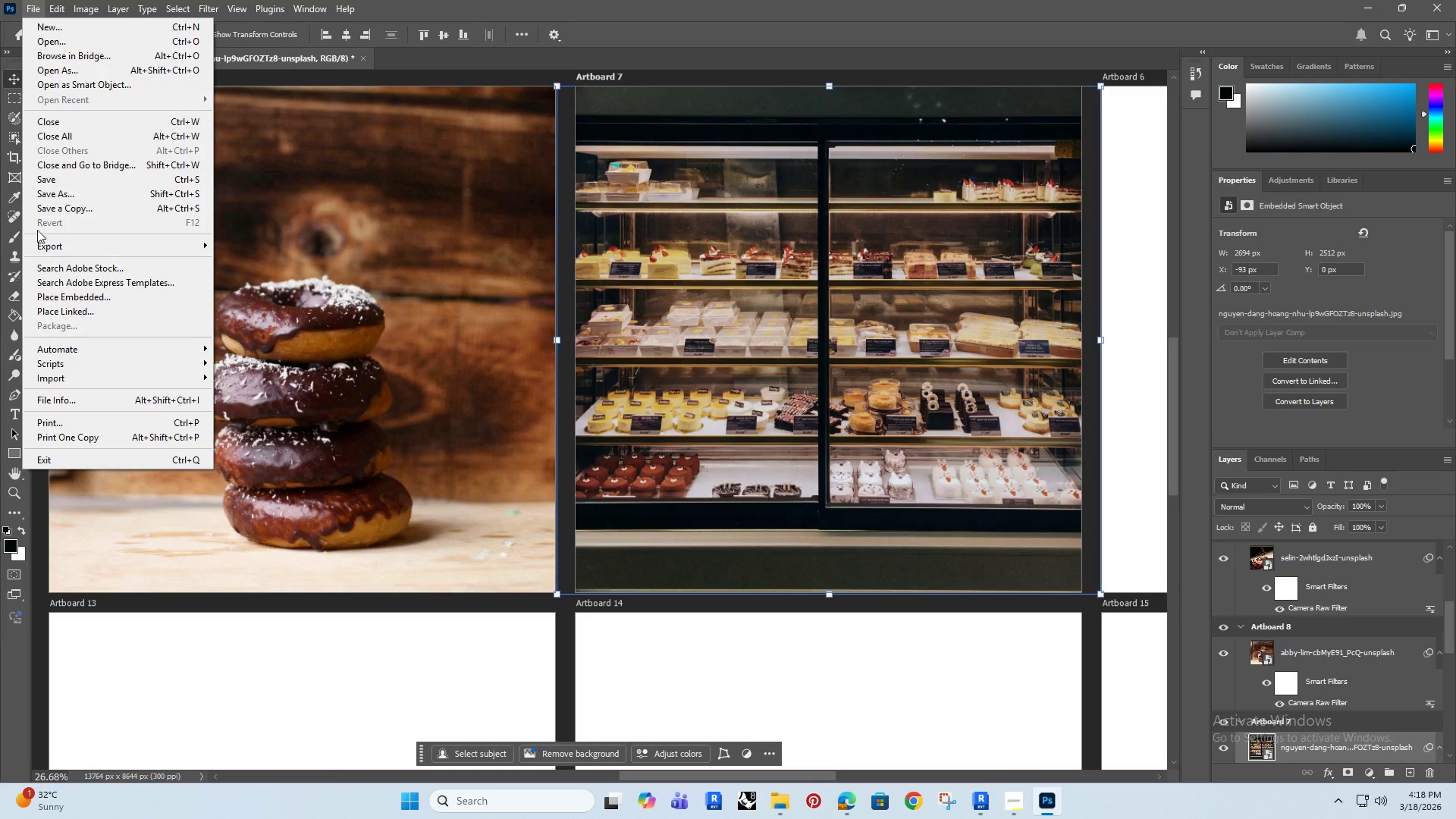 
left_click([64, 246])
 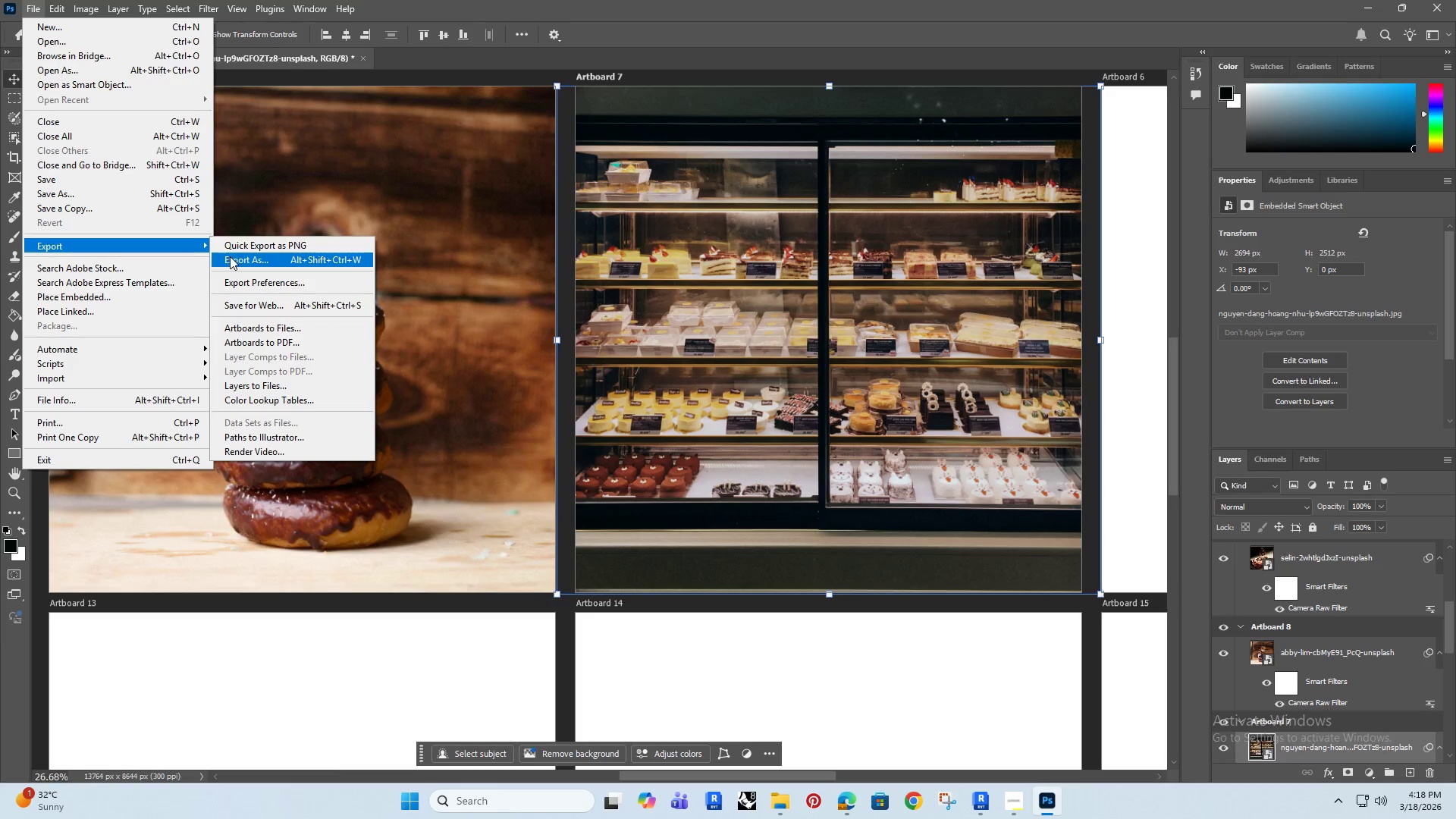 
left_click([235, 256])
 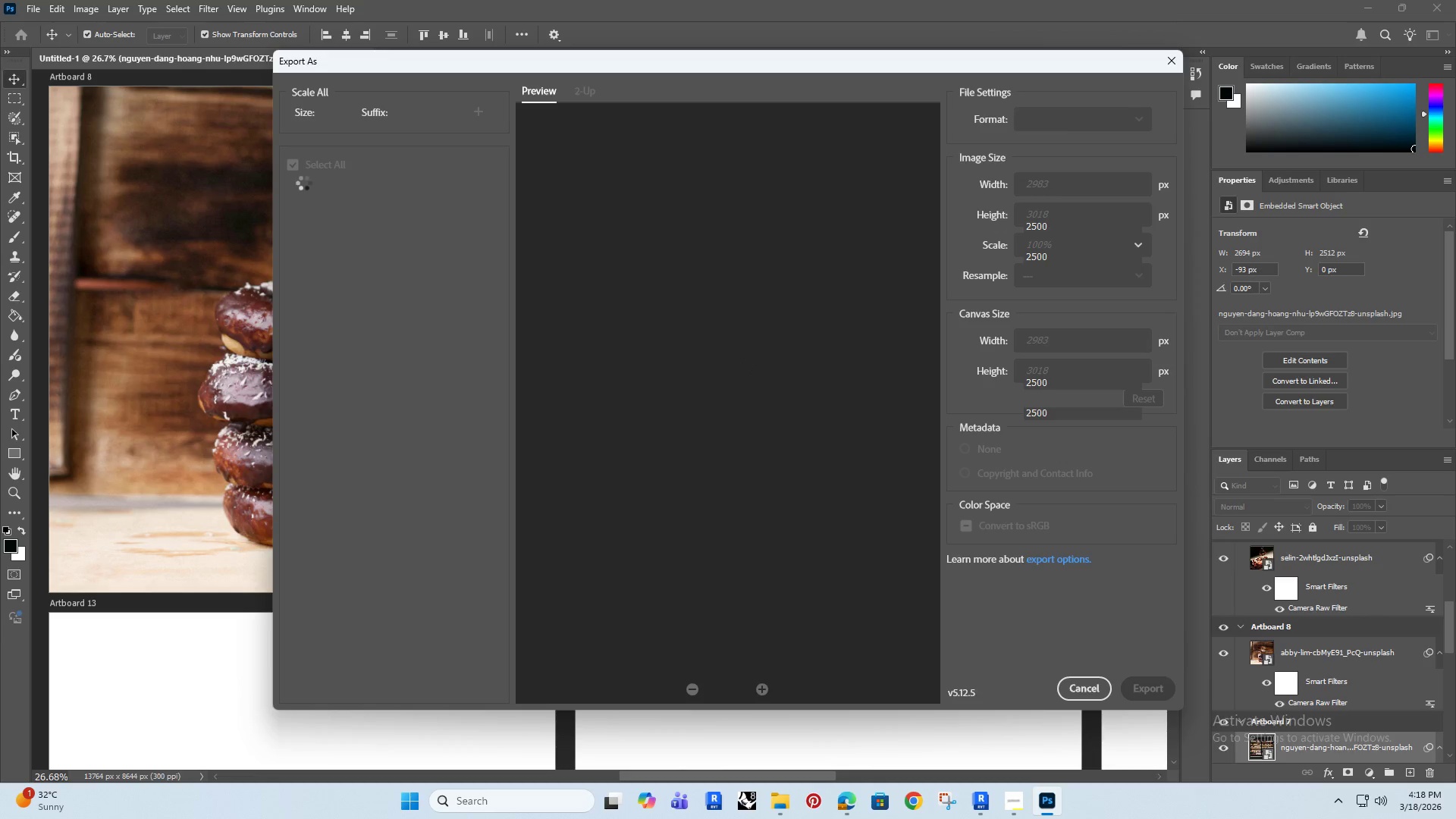 
wait(12.48)
 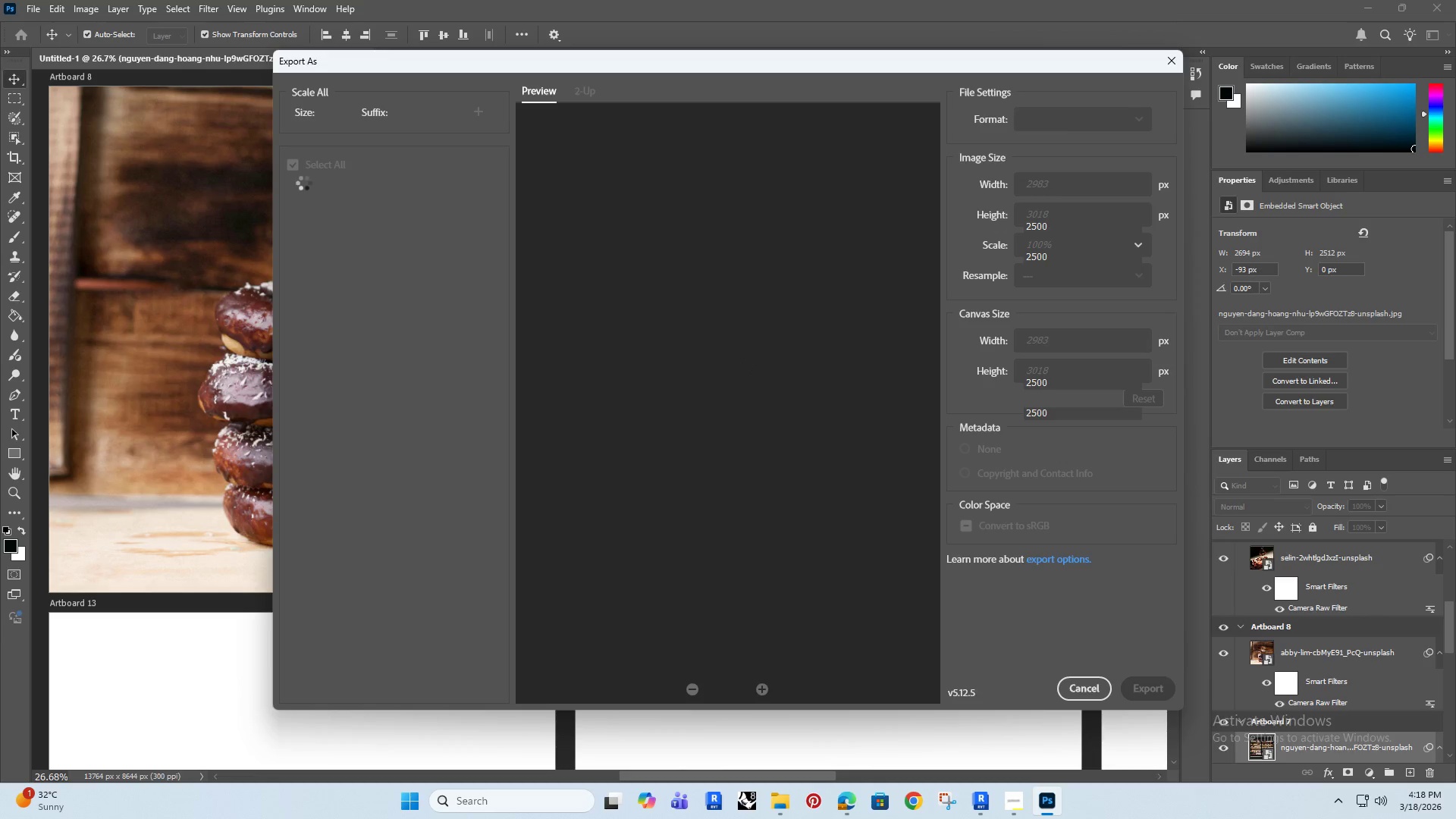 
left_click([287, 197])
 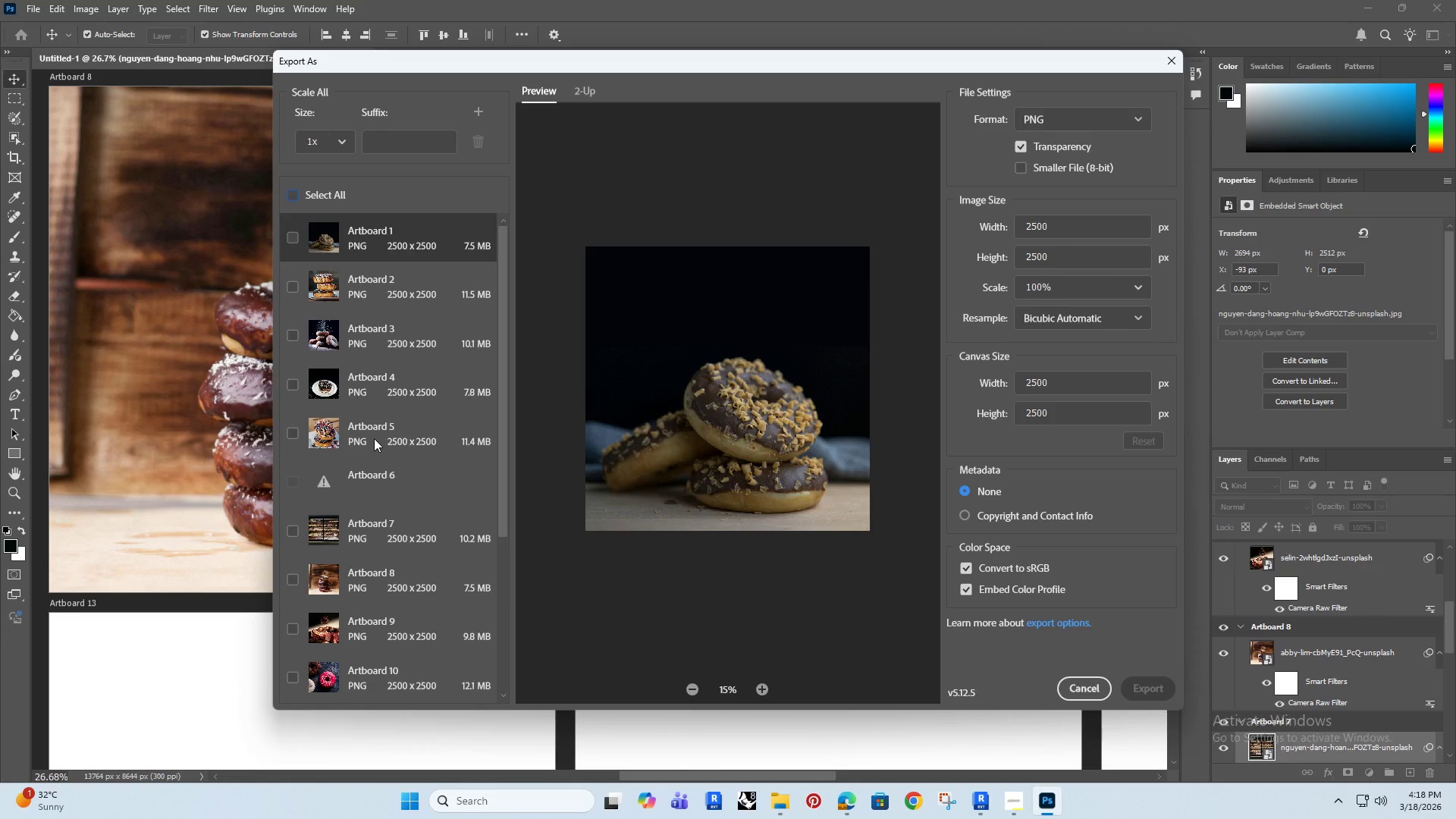 
scroll: coordinate [343, 502], scroll_direction: down, amount: 8.0
 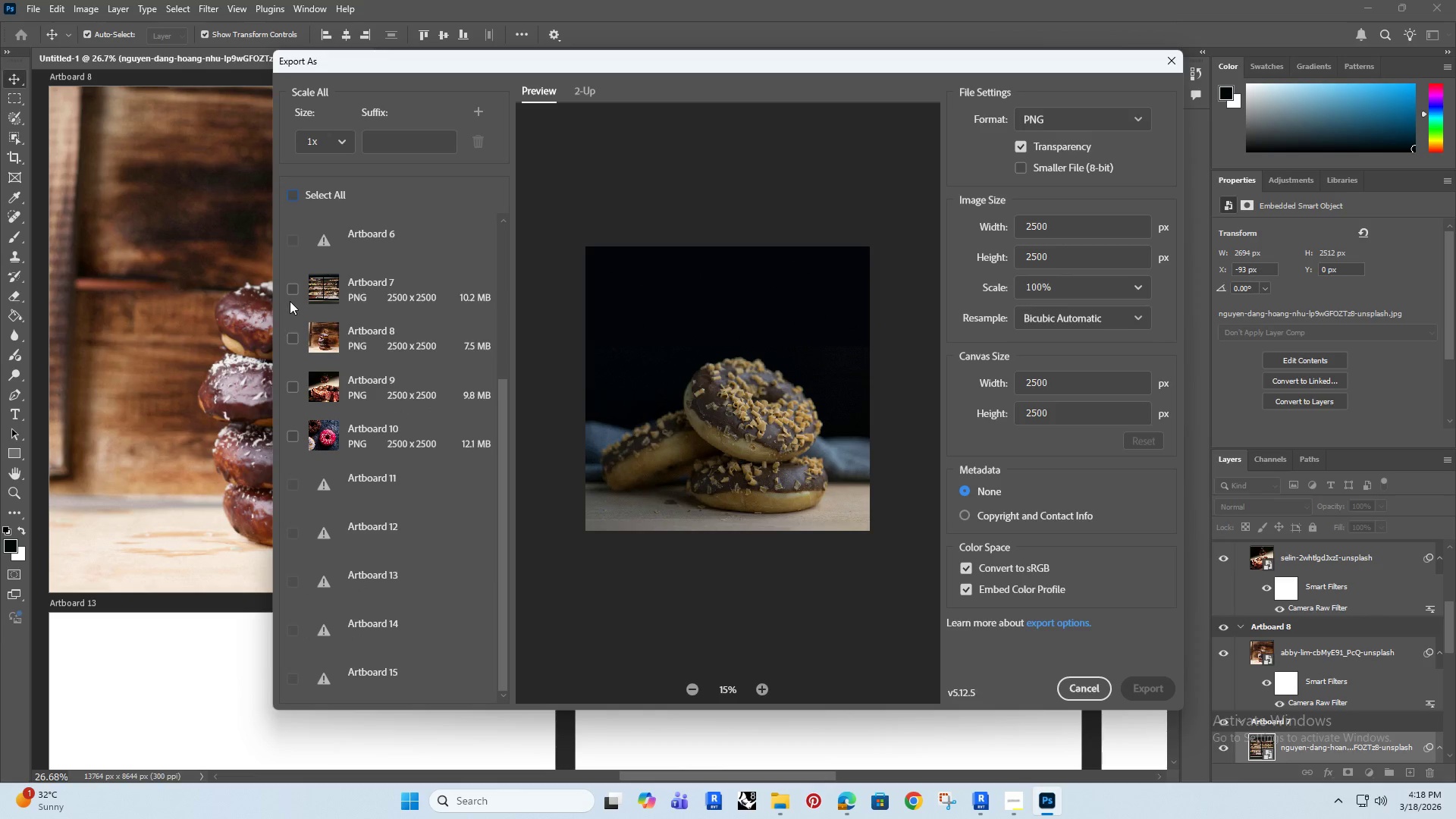 
left_click([296, 289])
 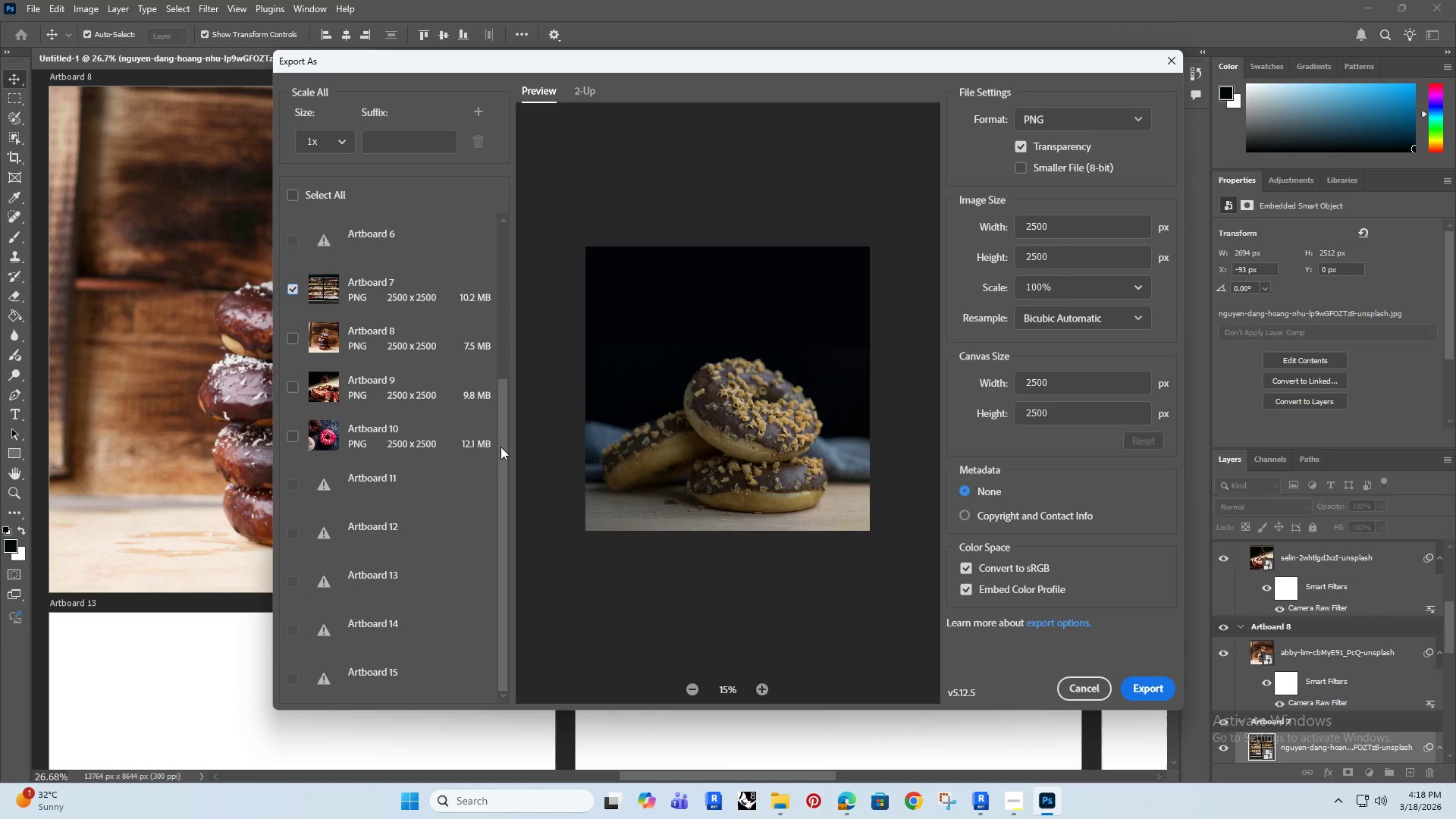 
left_click([773, 375])
 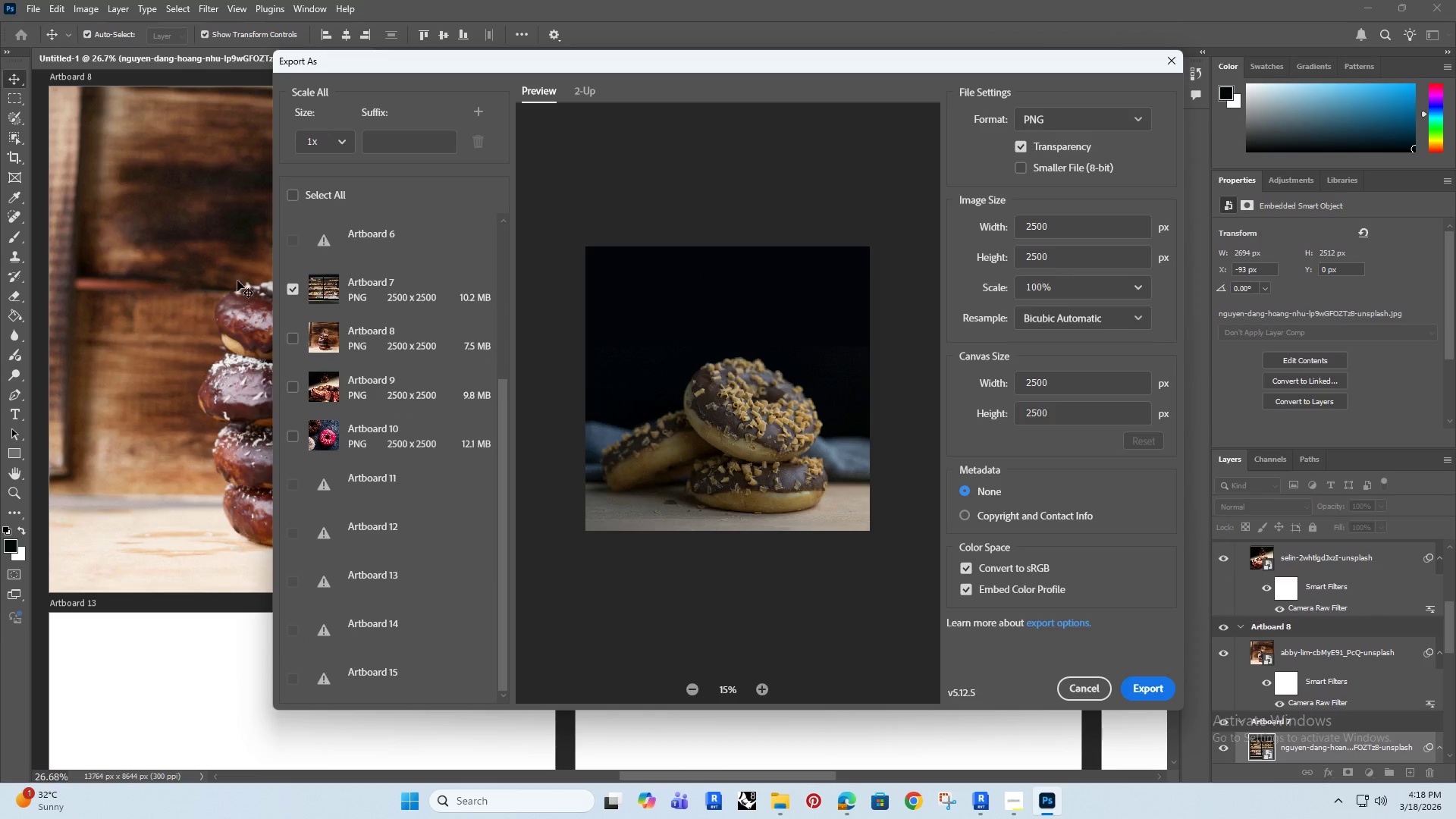 
left_click([318, 285])
 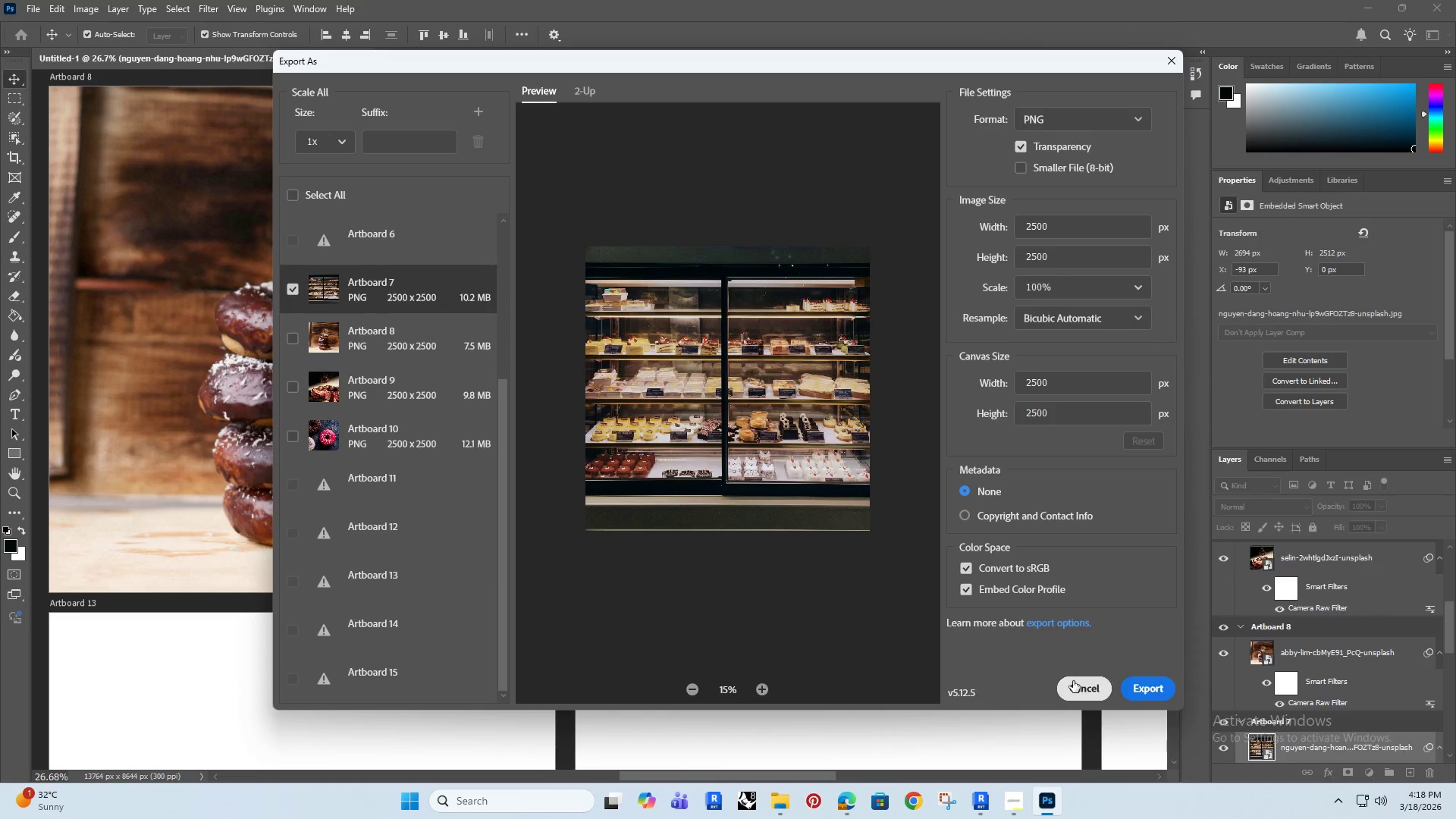 
left_click([1141, 689])
 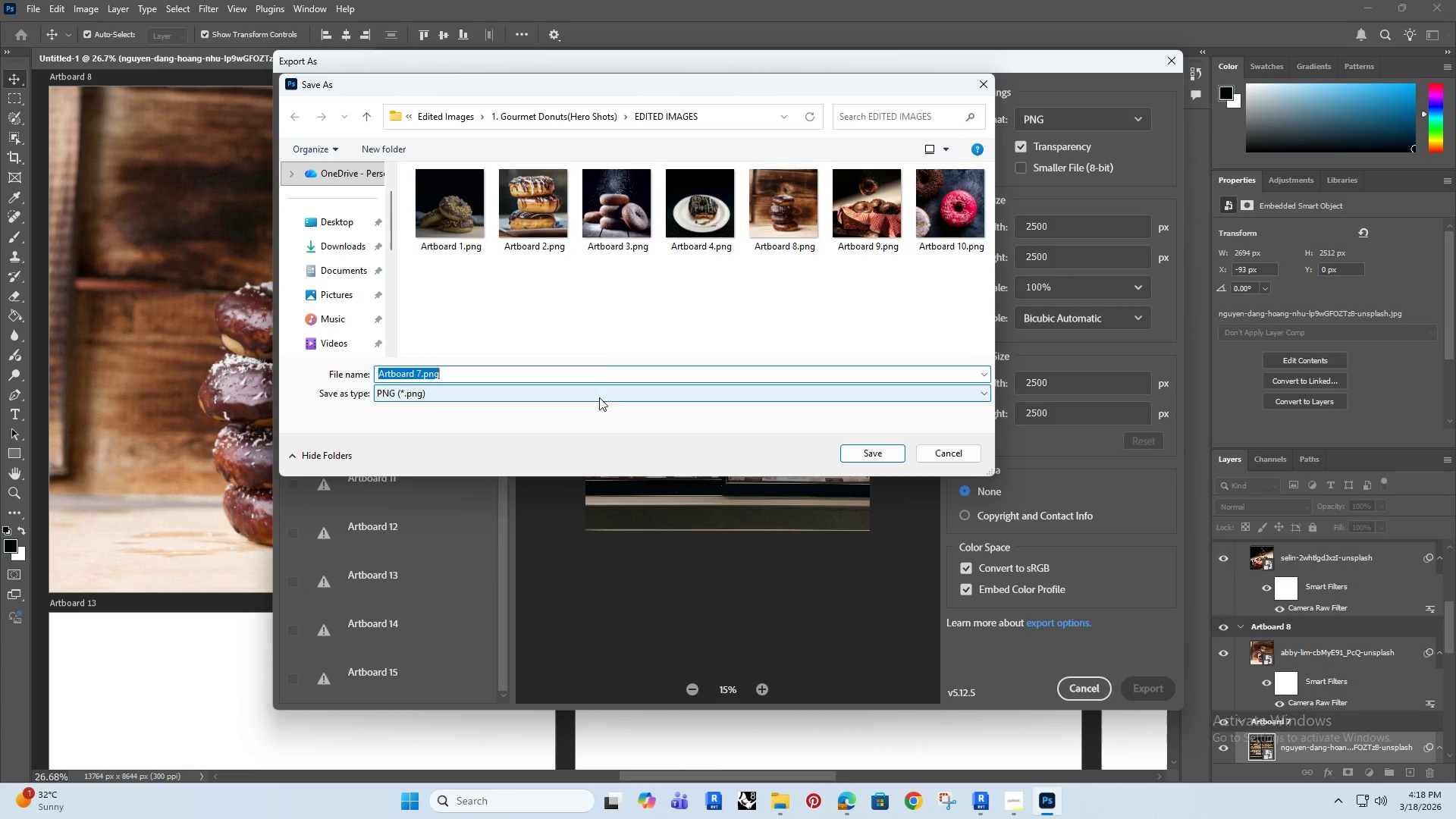 
left_click([855, 456])
 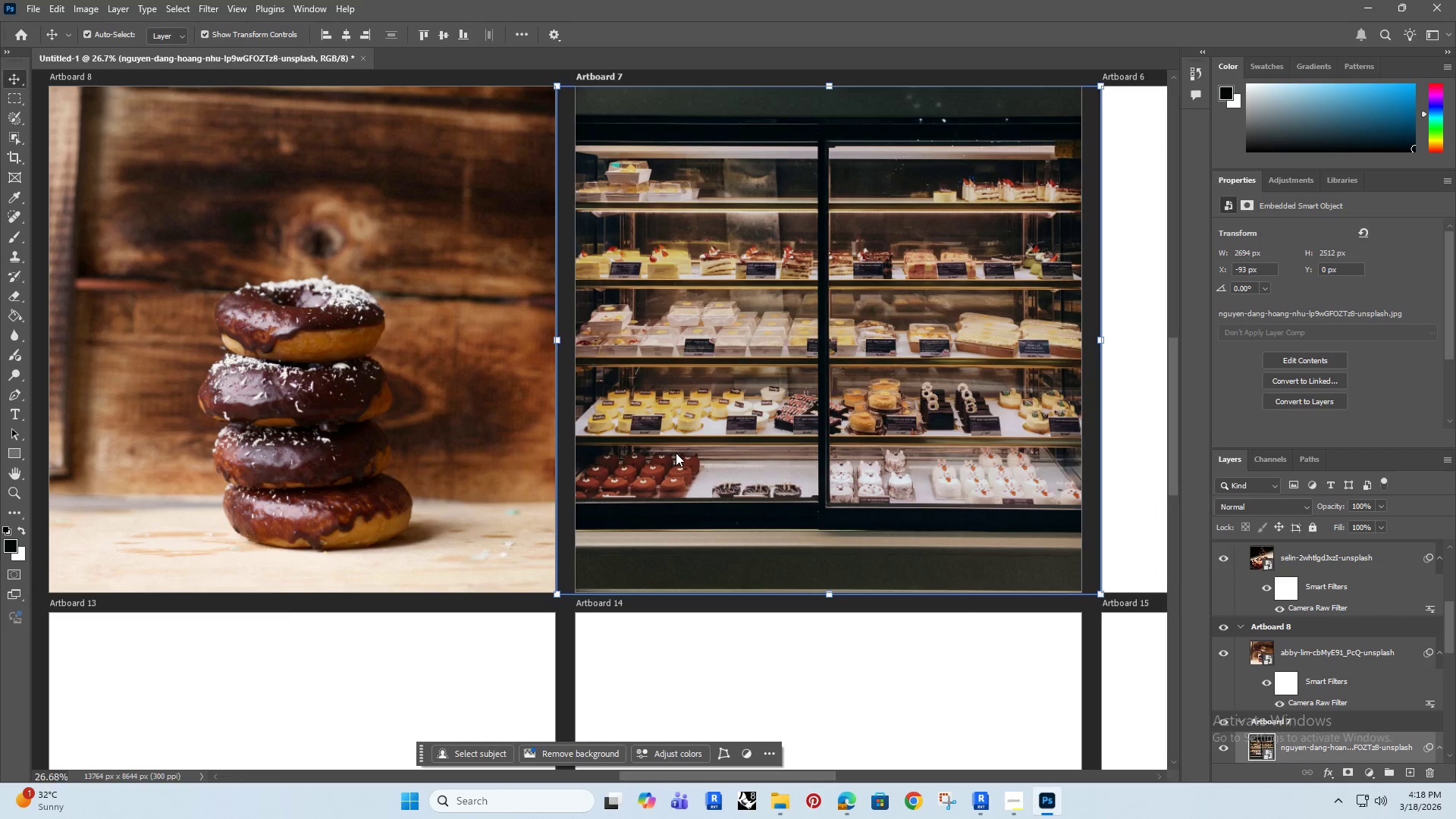 
left_click([466, 672])
 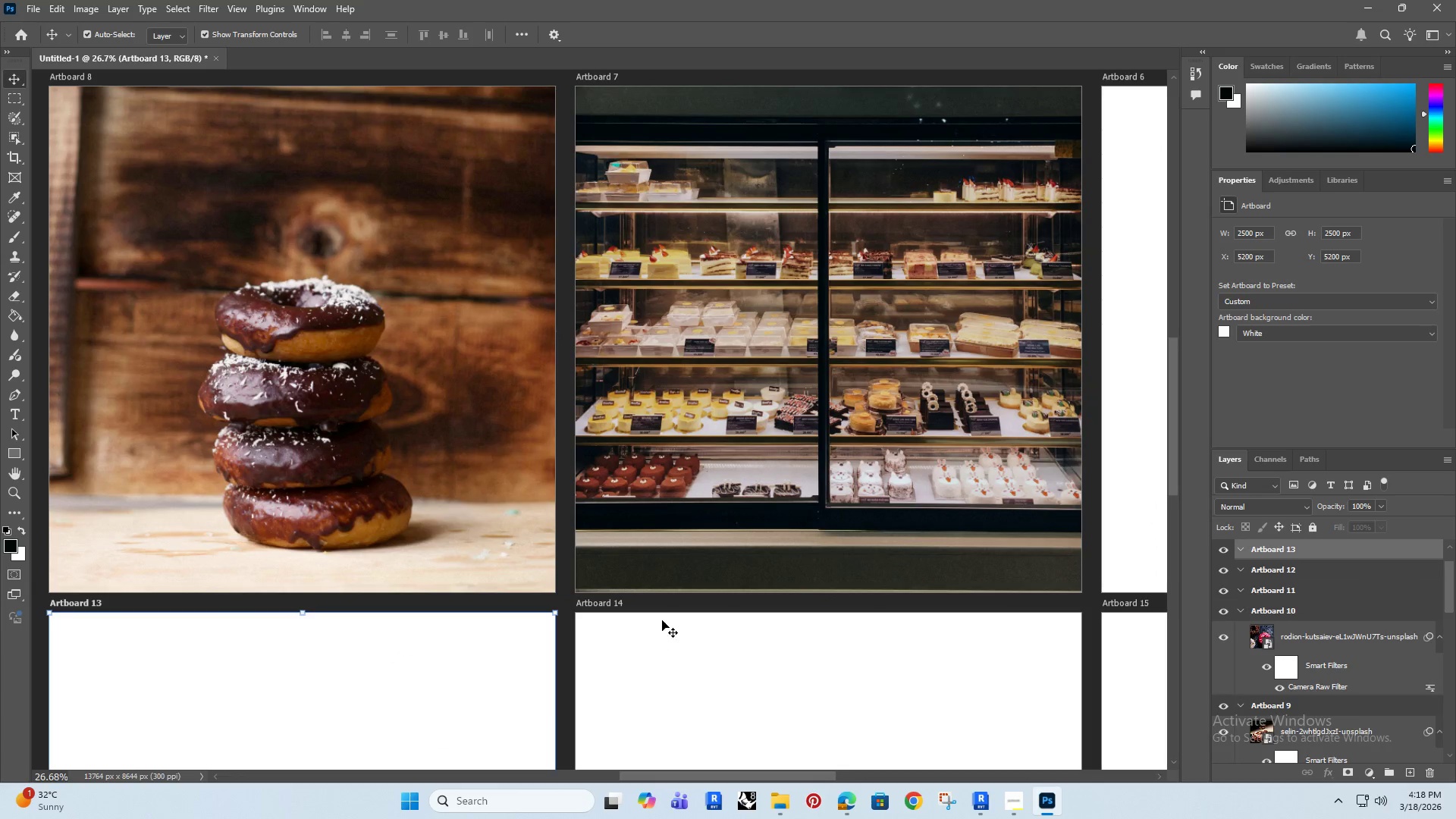 
hold_key(key=AltRight, duration=0.59)
scroll: coordinate [662, 620], scroll_direction: down, amount: 5.0
 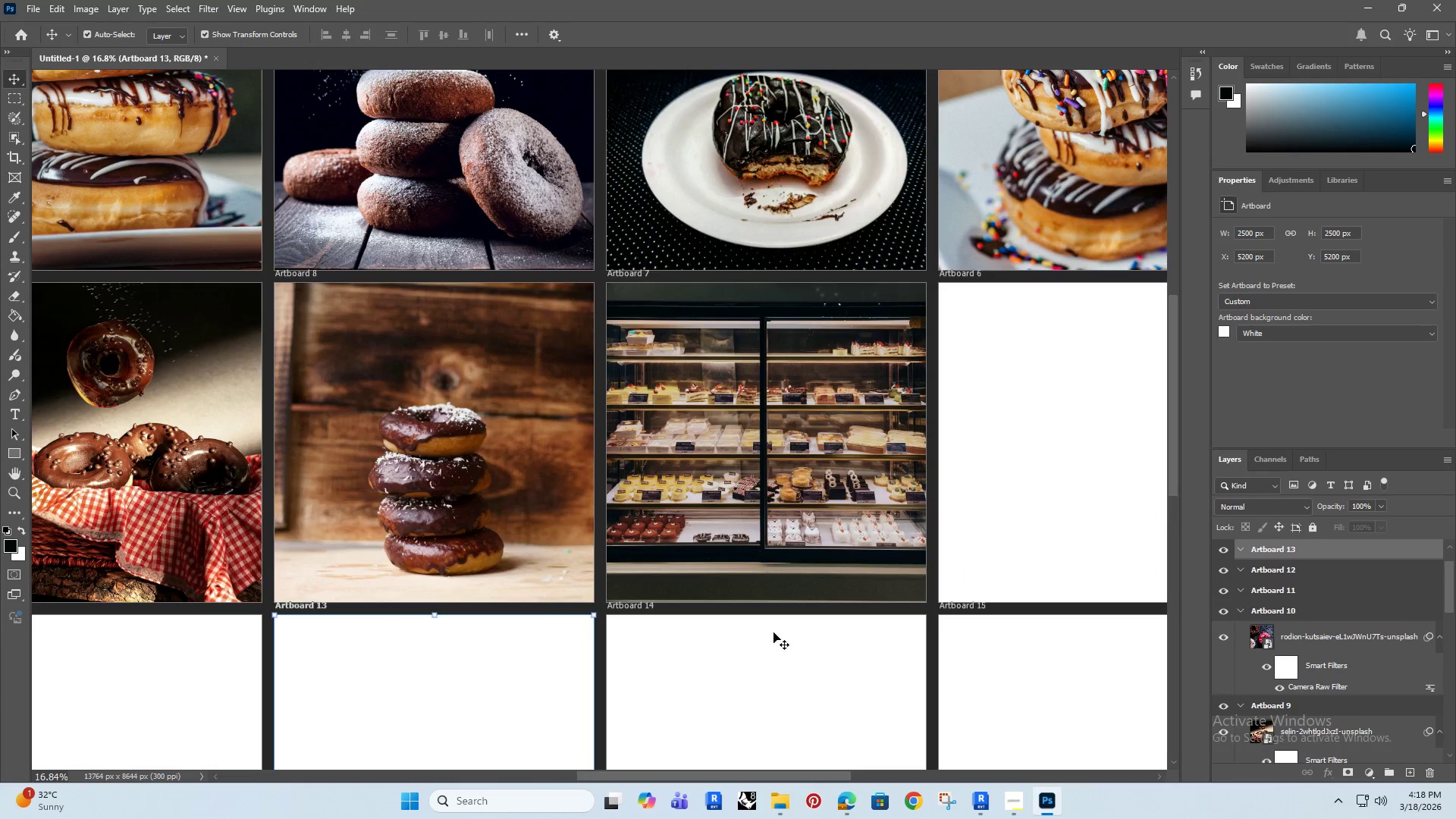 
hold_key(key=Space, duration=1.12)
 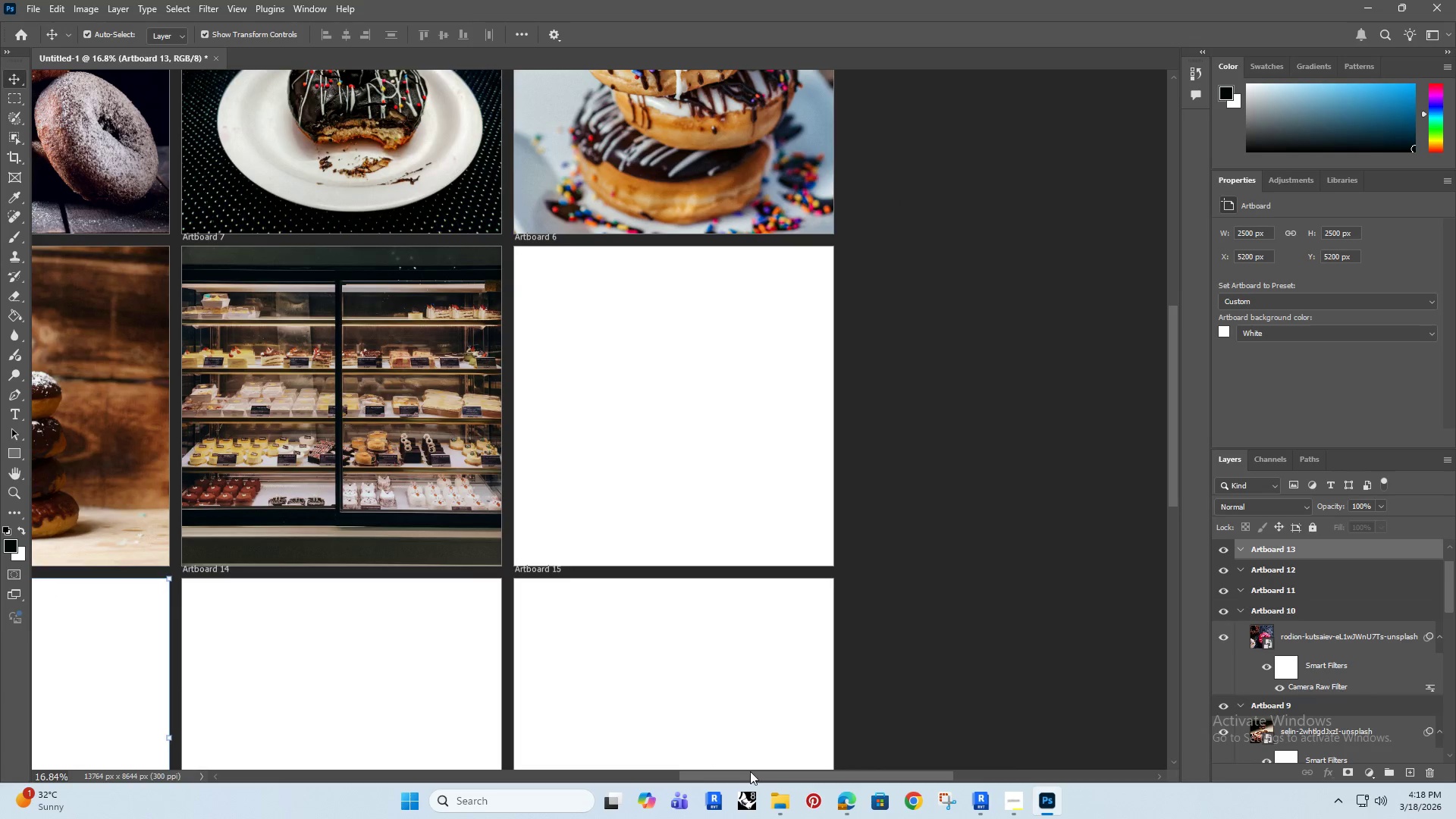 
left_click_drag(start_coordinate=[861, 668], to_coordinate=[436, 632])
 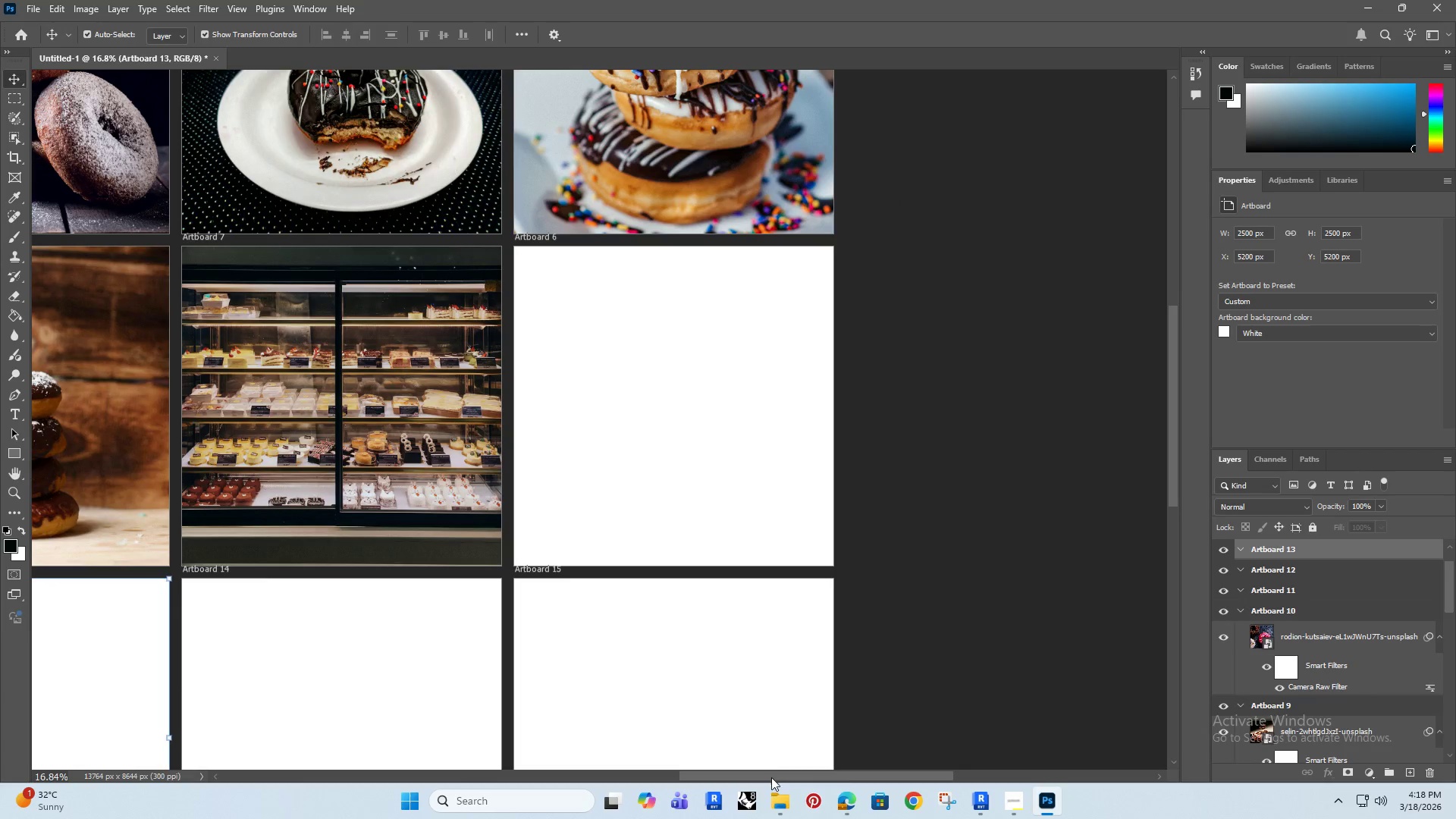 
left_click([775, 796])
 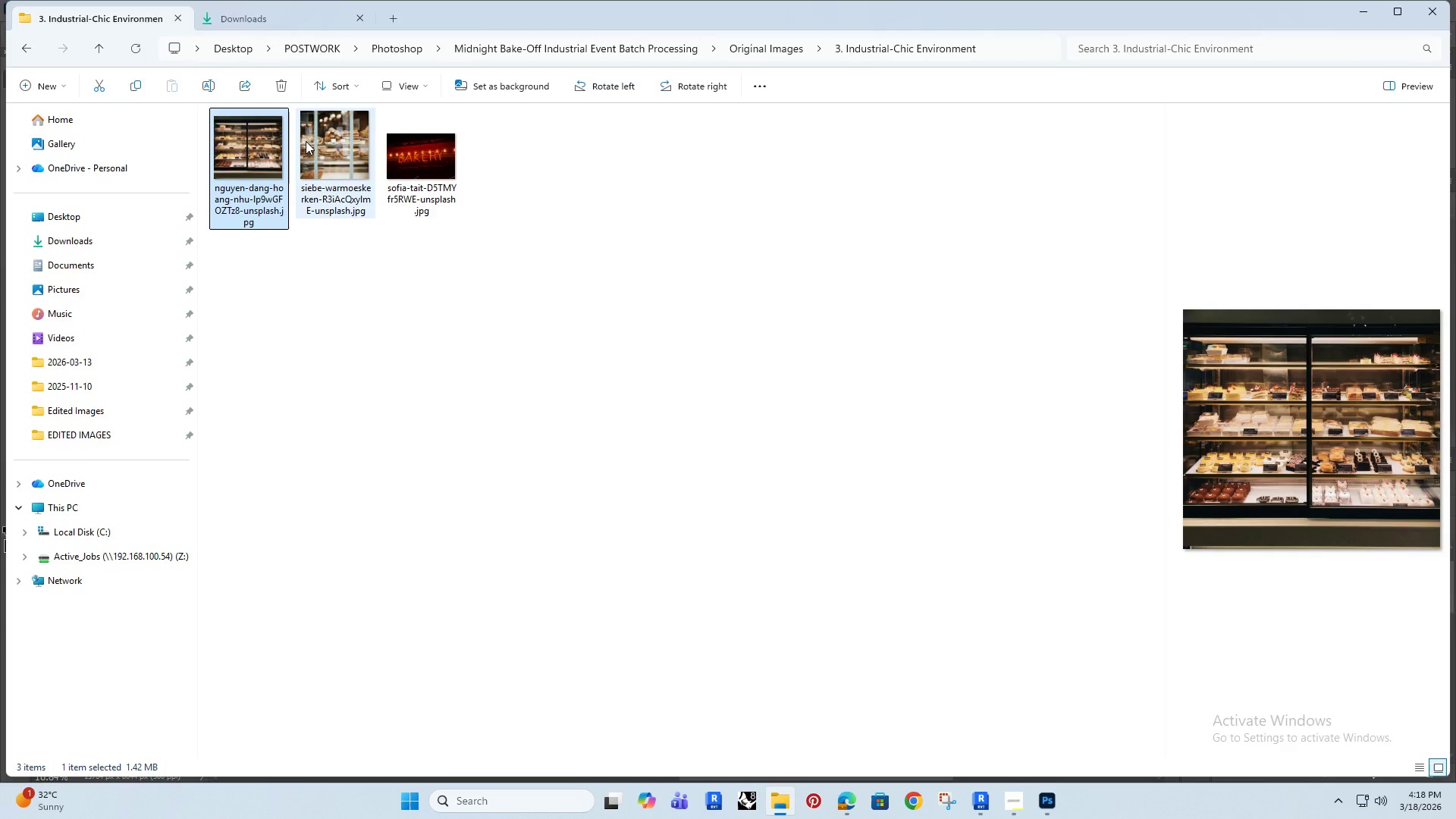 
left_click([322, 138])
 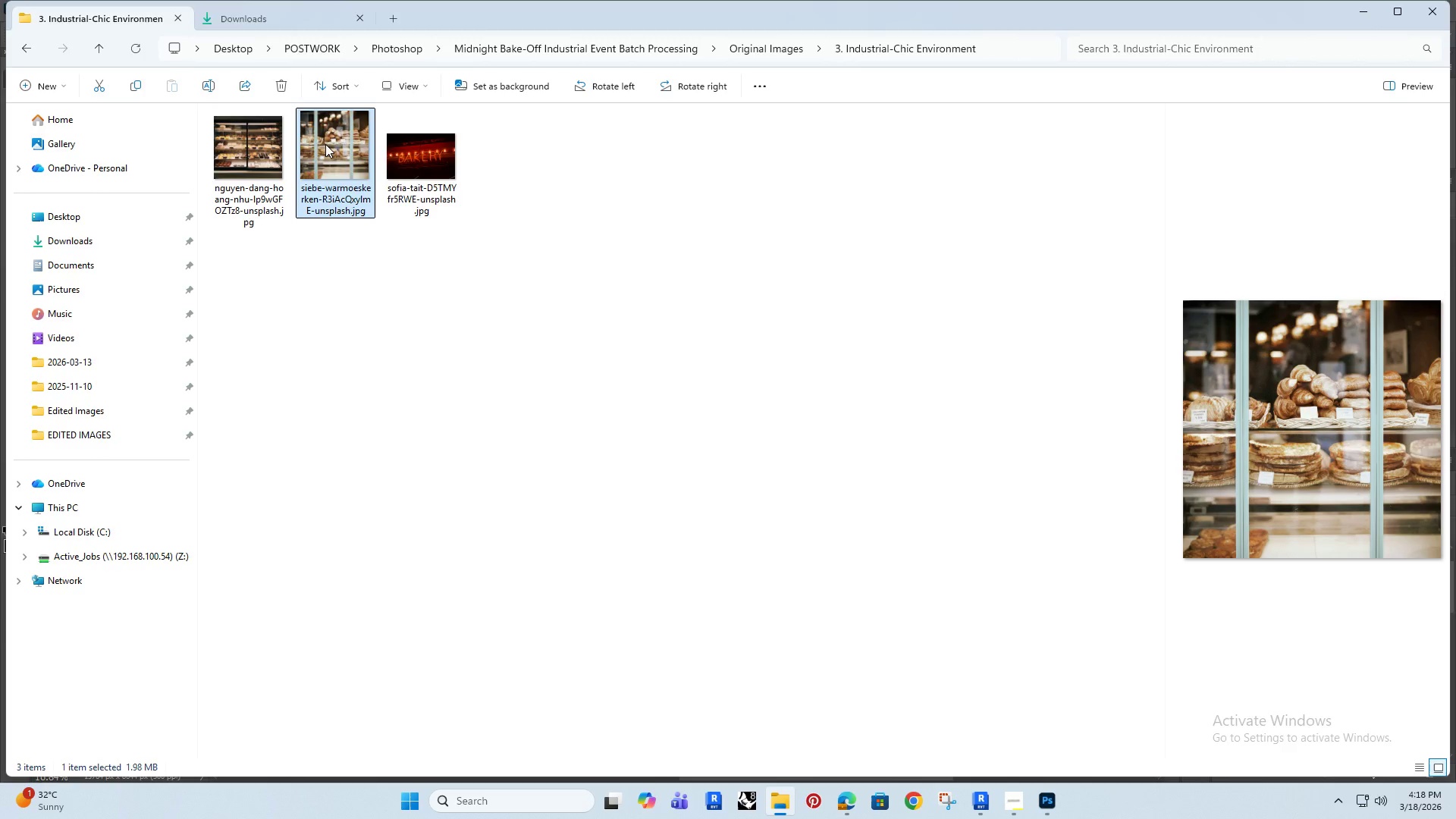 
left_click_drag(start_coordinate=[325, 144], to_coordinate=[639, 472])
 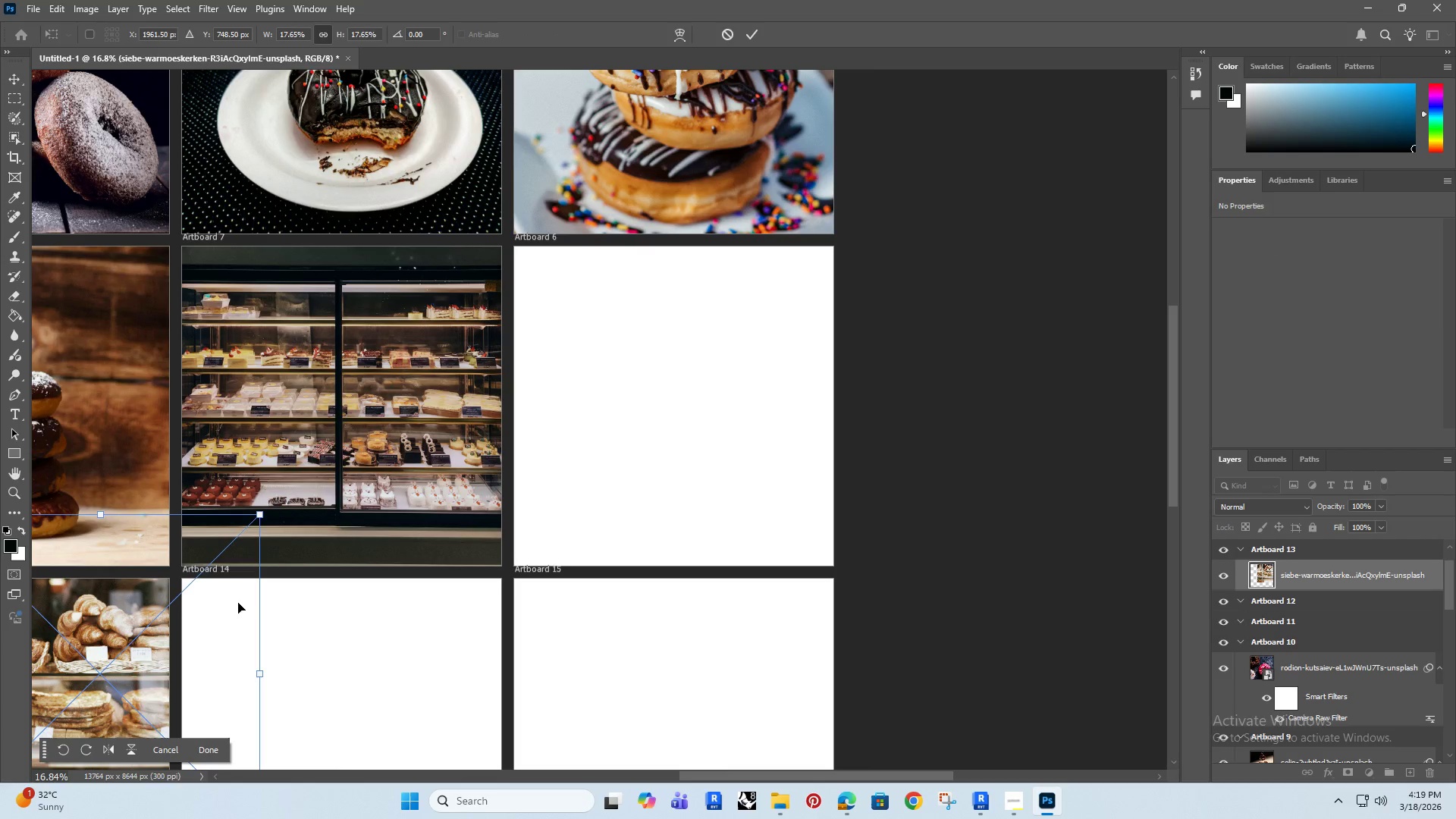 
left_click_drag(start_coordinate=[88, 681], to_coordinate=[661, 413])
 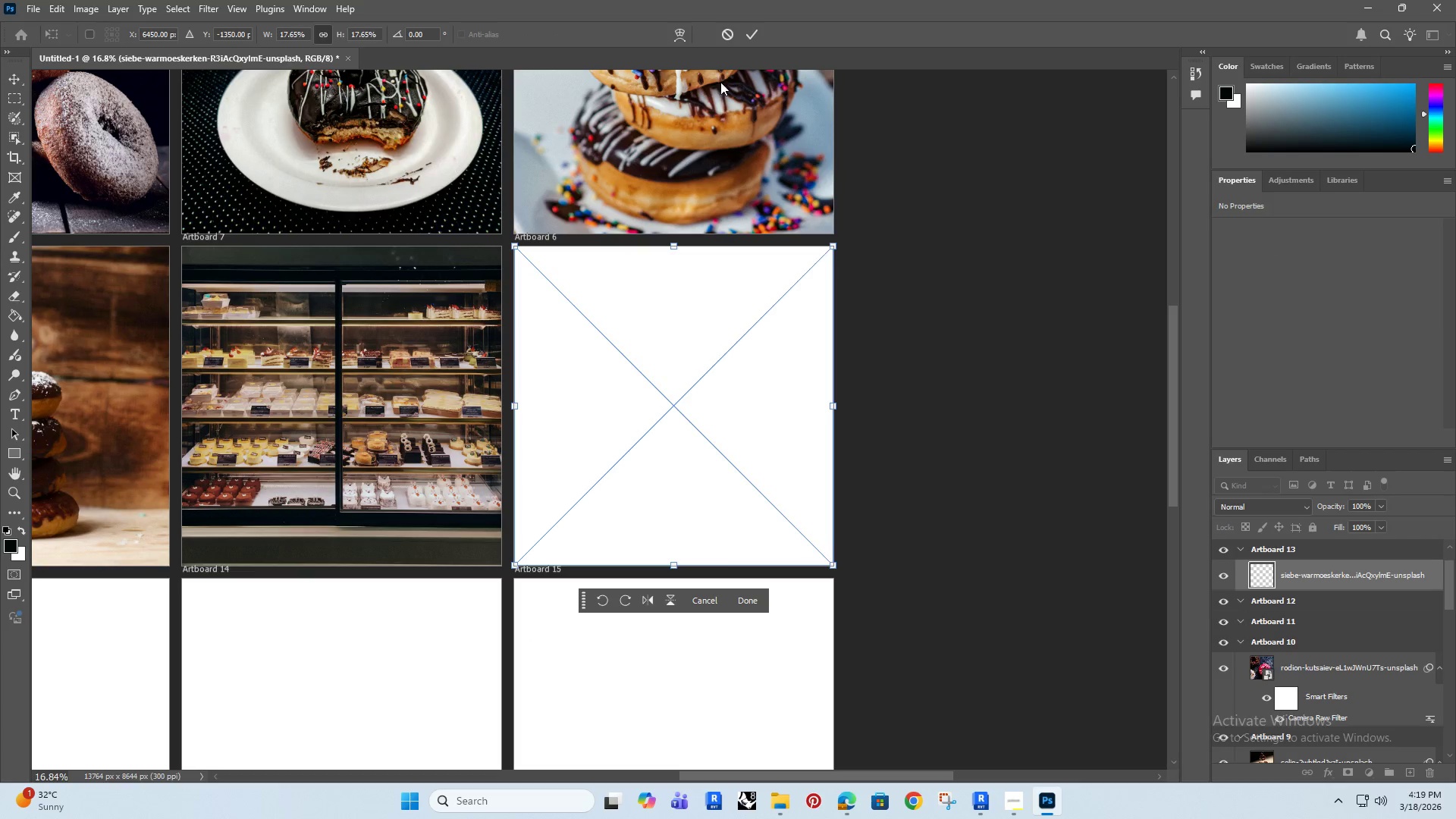 
left_click([751, 32])
 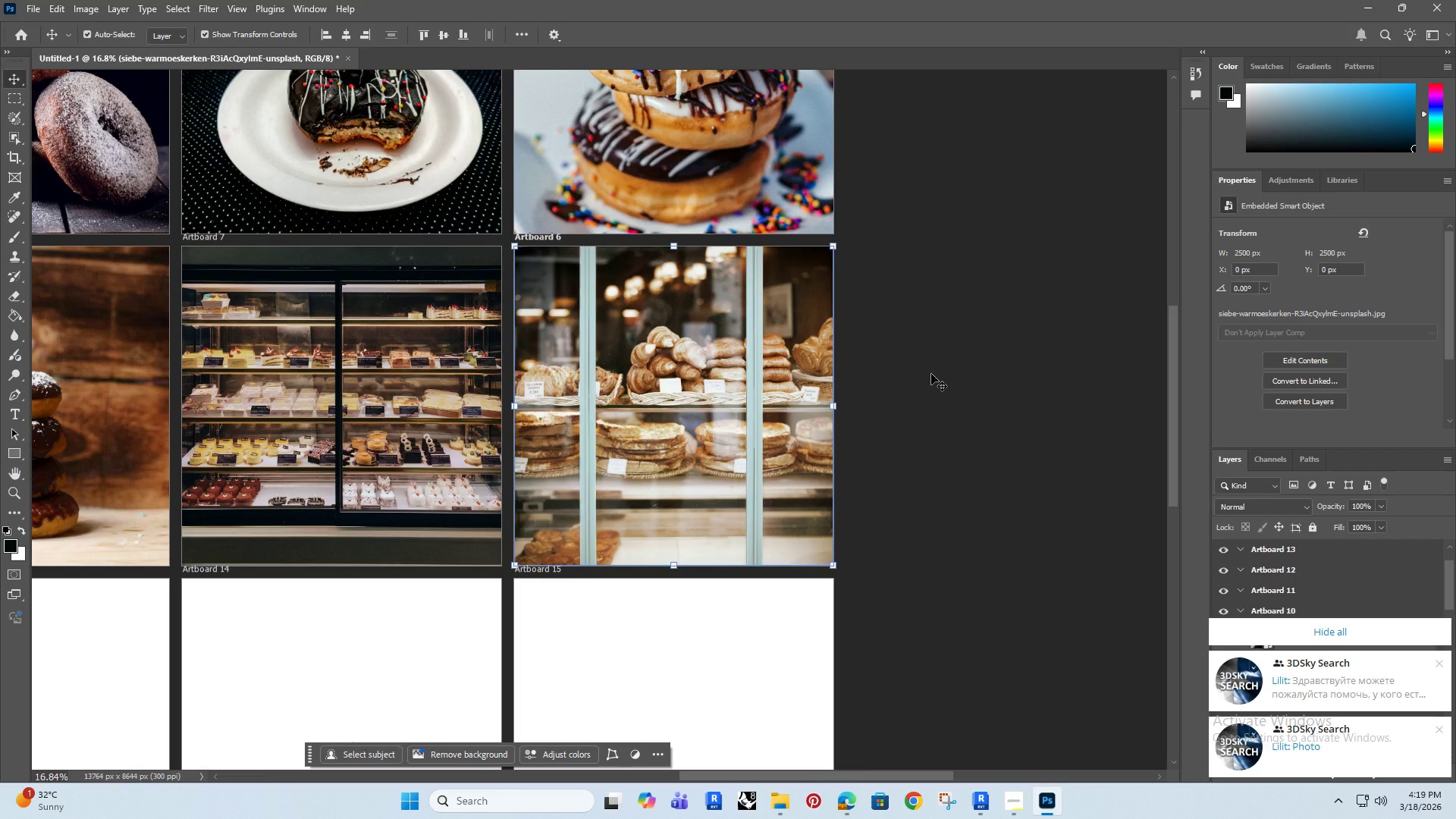 
left_click([931, 374])
 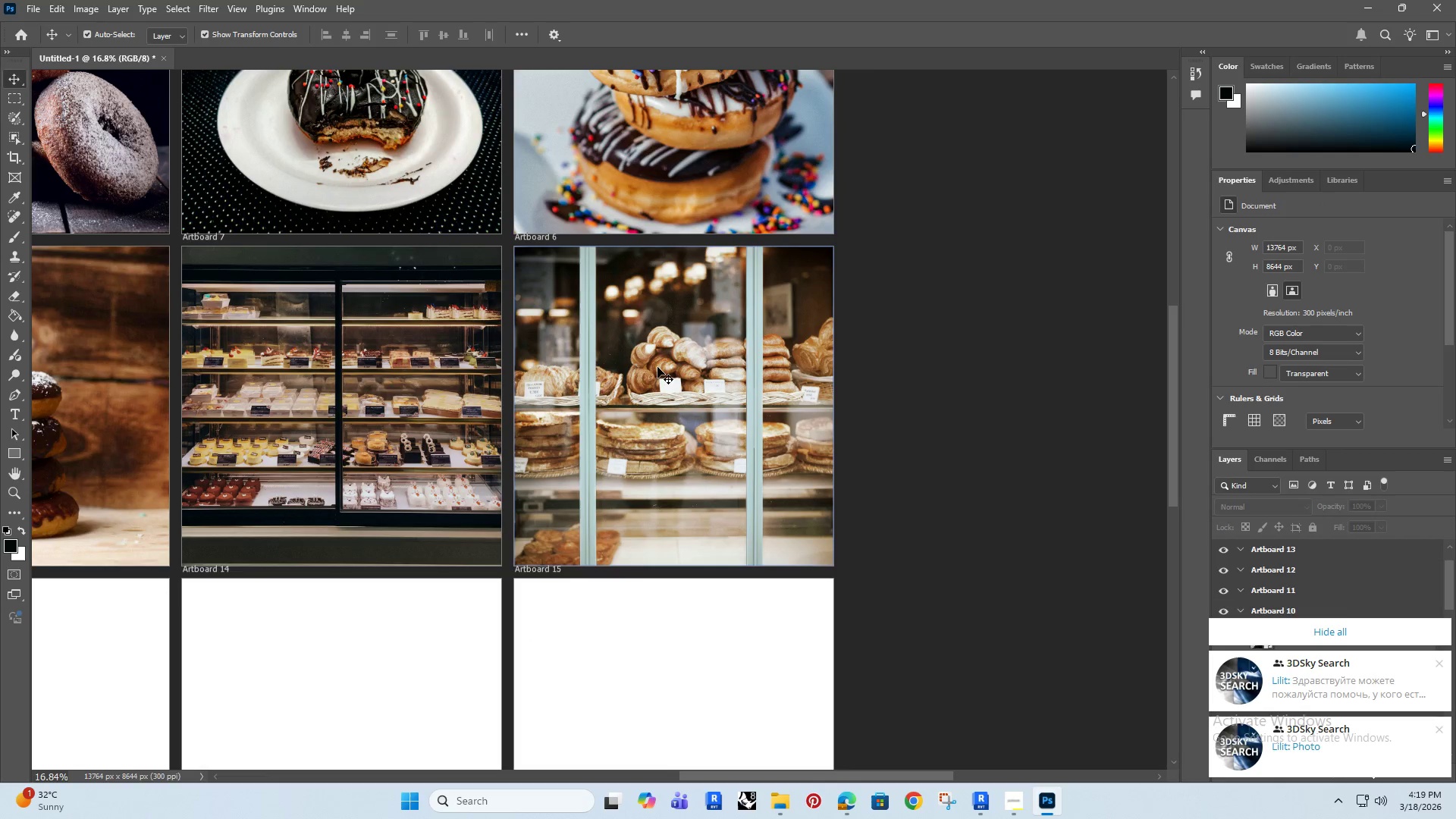 
left_click([660, 369])
 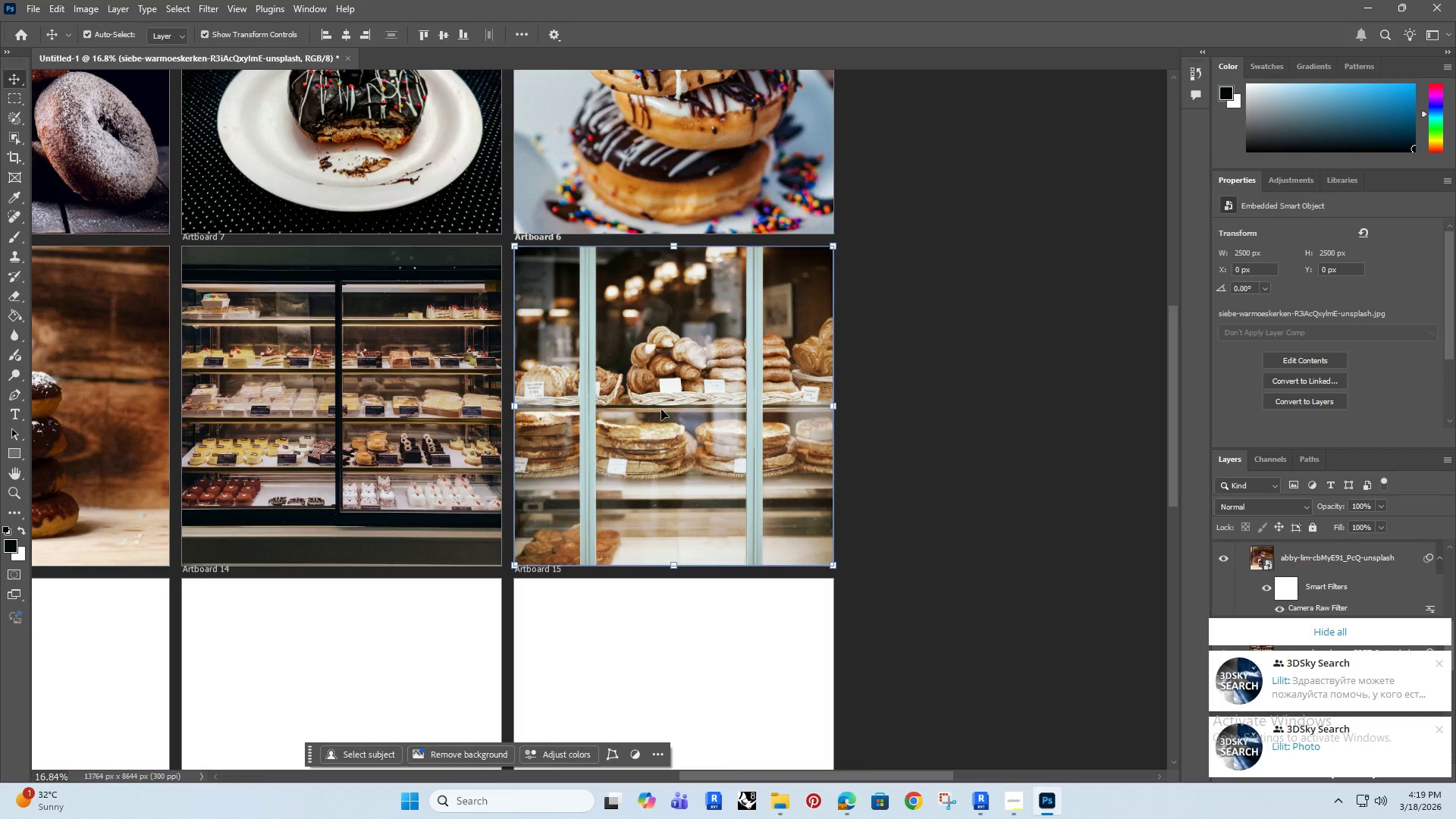 
hold_key(key=AltRight, duration=0.62)
scroll: coordinate [661, 410], scroll_direction: up, amount: 10.0
 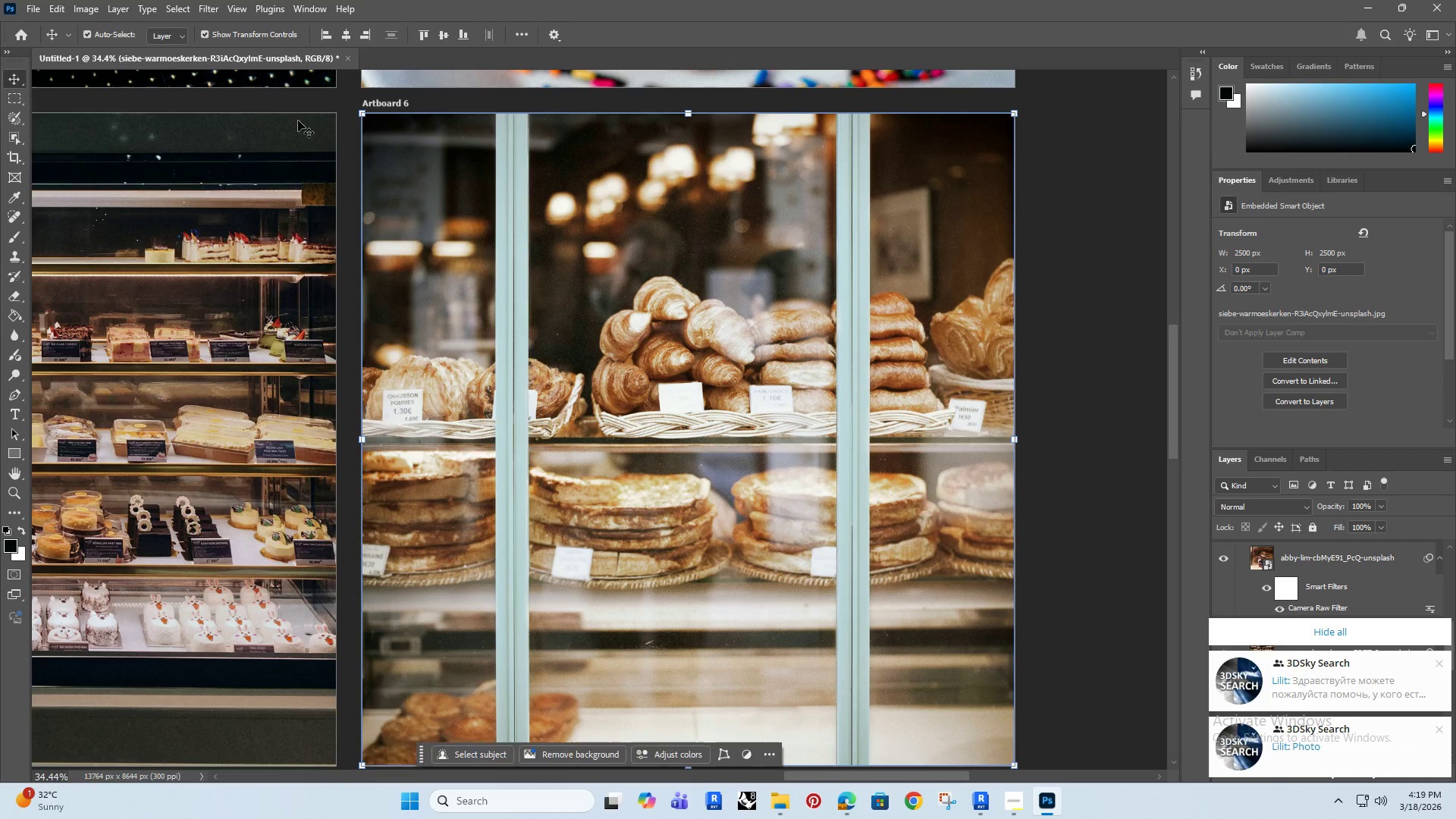 
left_click([203, 8])
 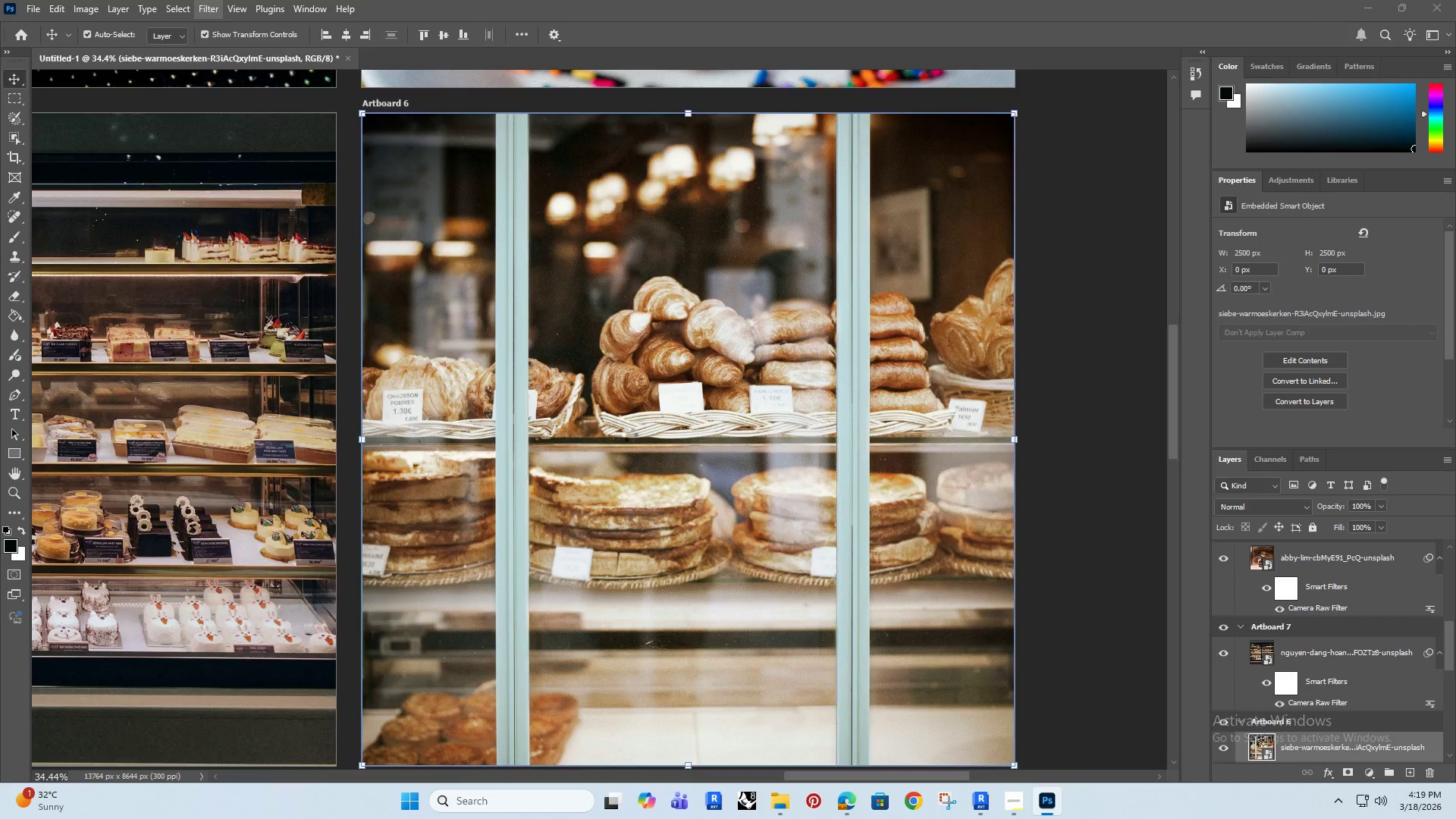 
left_click_drag(start_coordinate=[982, 331], to_coordinate=[1036, 321])
 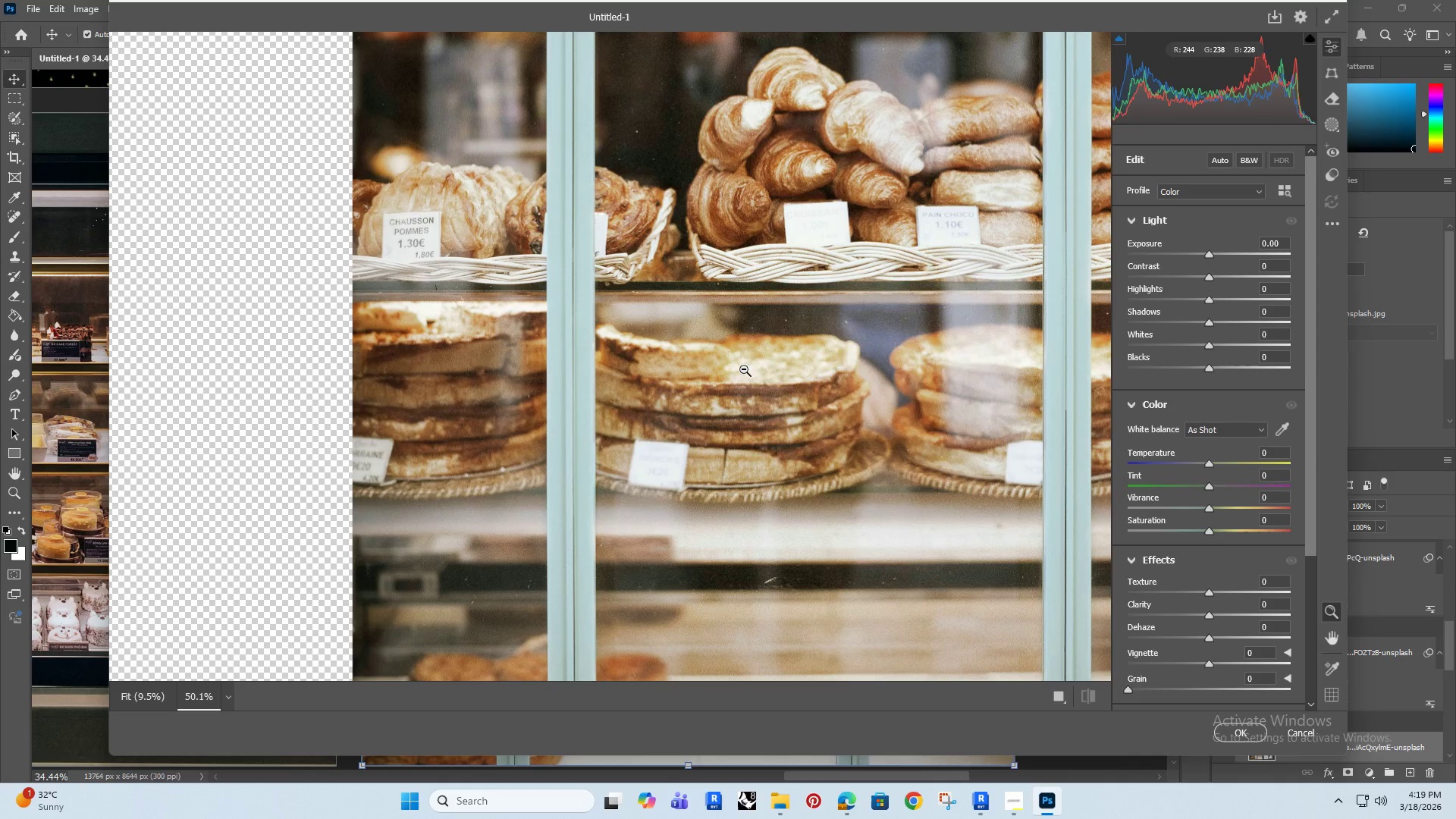 
right_click([744, 369])
 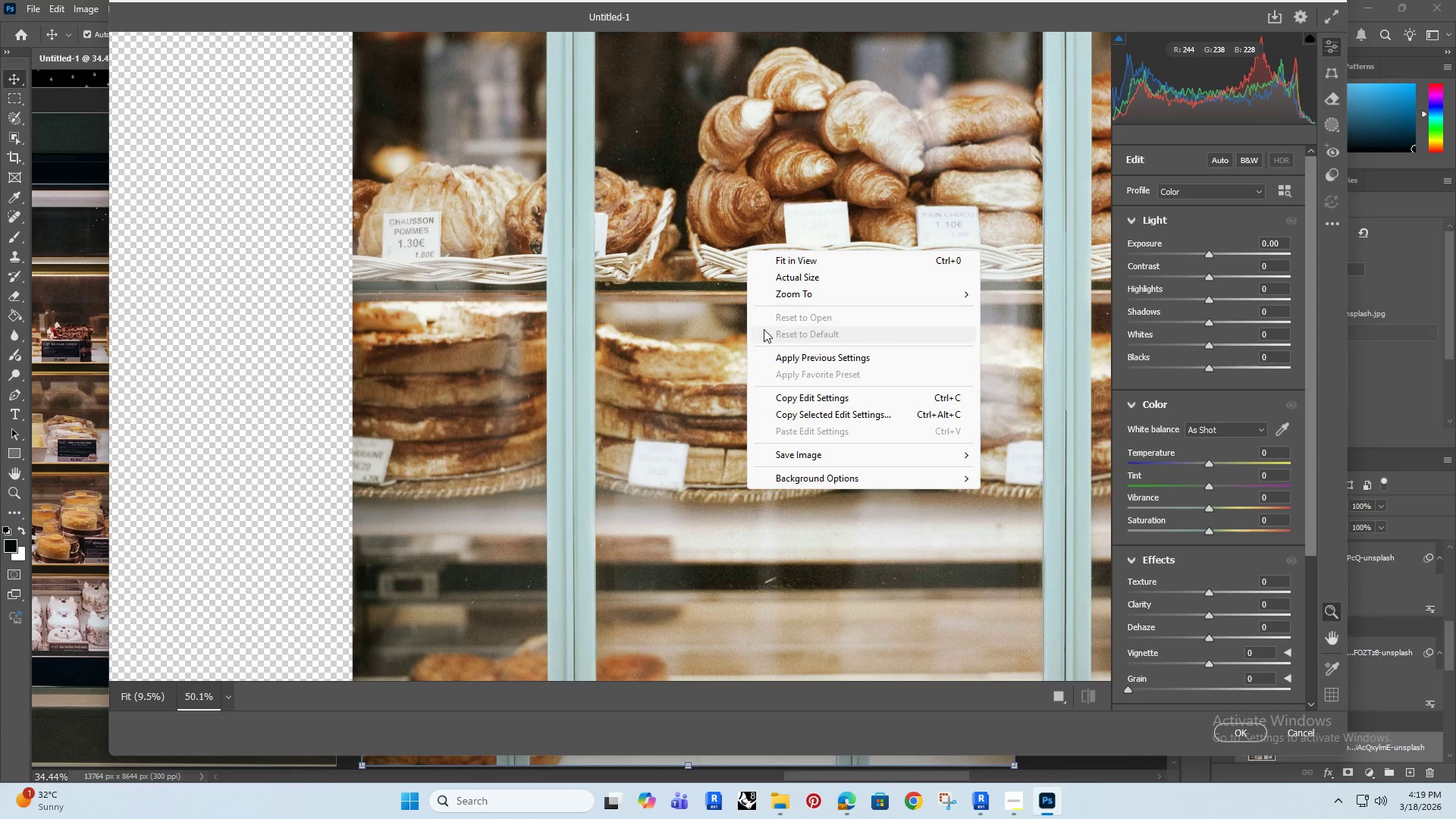 
left_click([601, 267])
 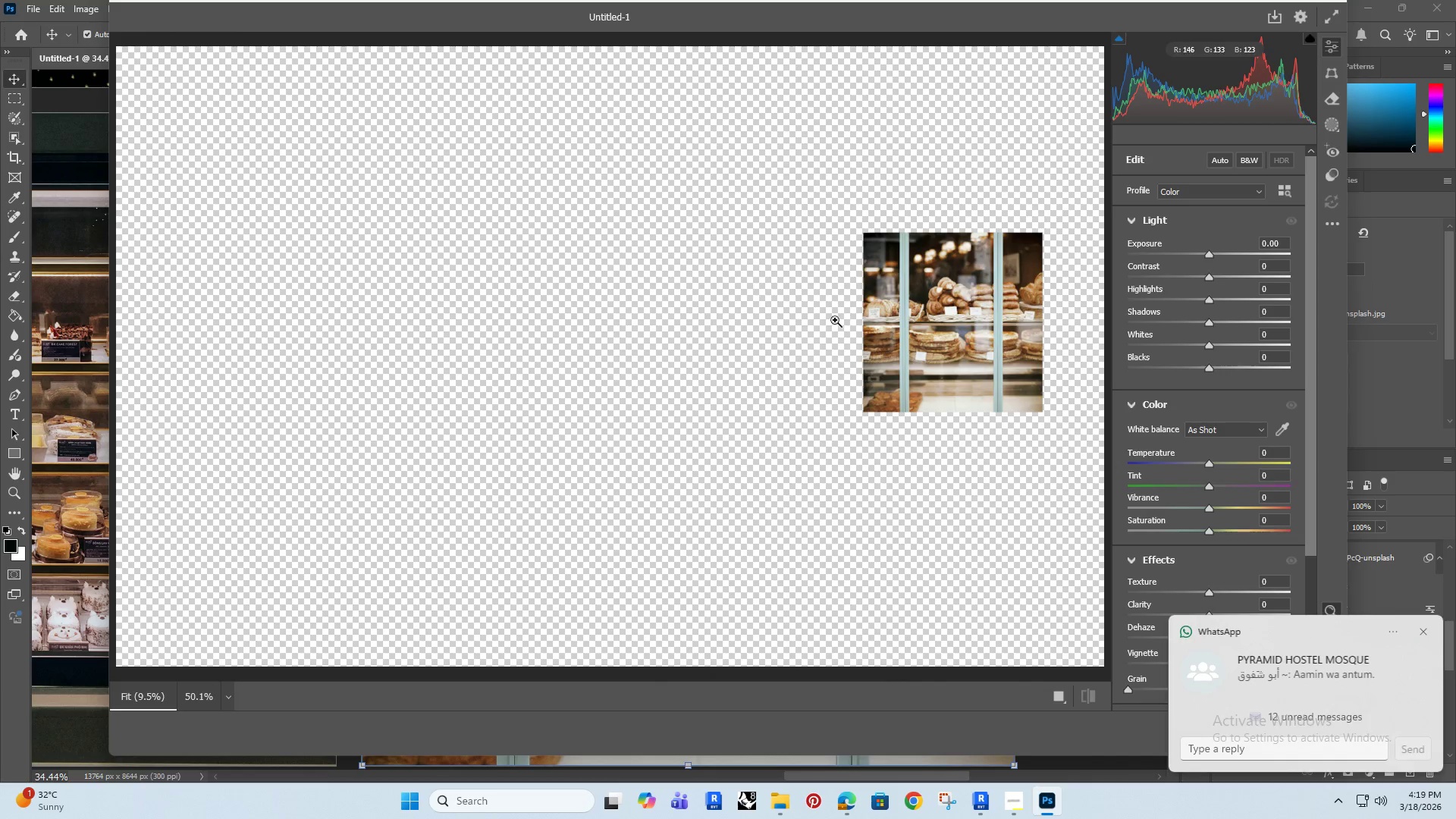 
left_click_drag(start_coordinate=[918, 312], to_coordinate=[945, 305])
 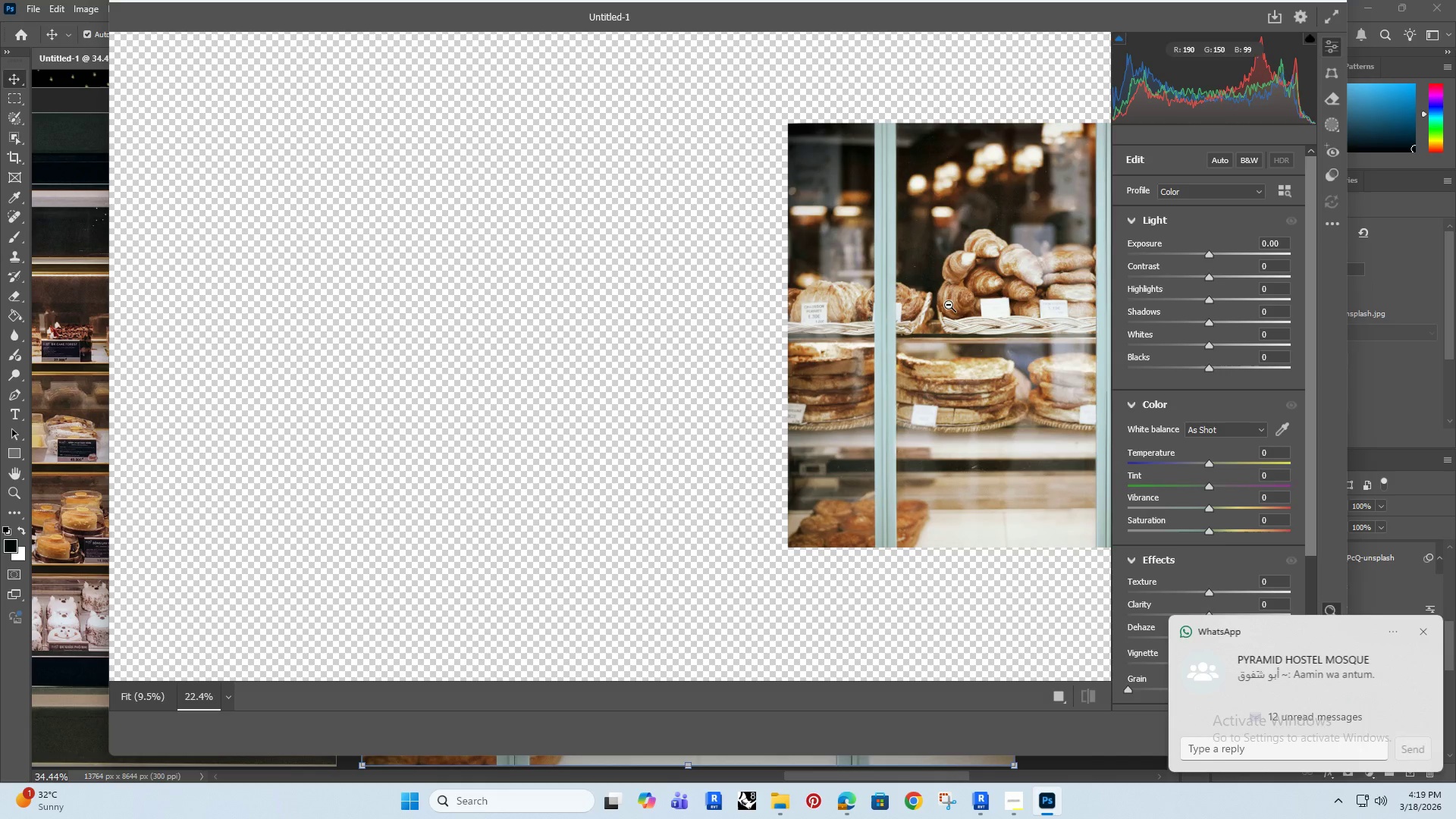 
hold_key(key=Space, duration=0.83)
 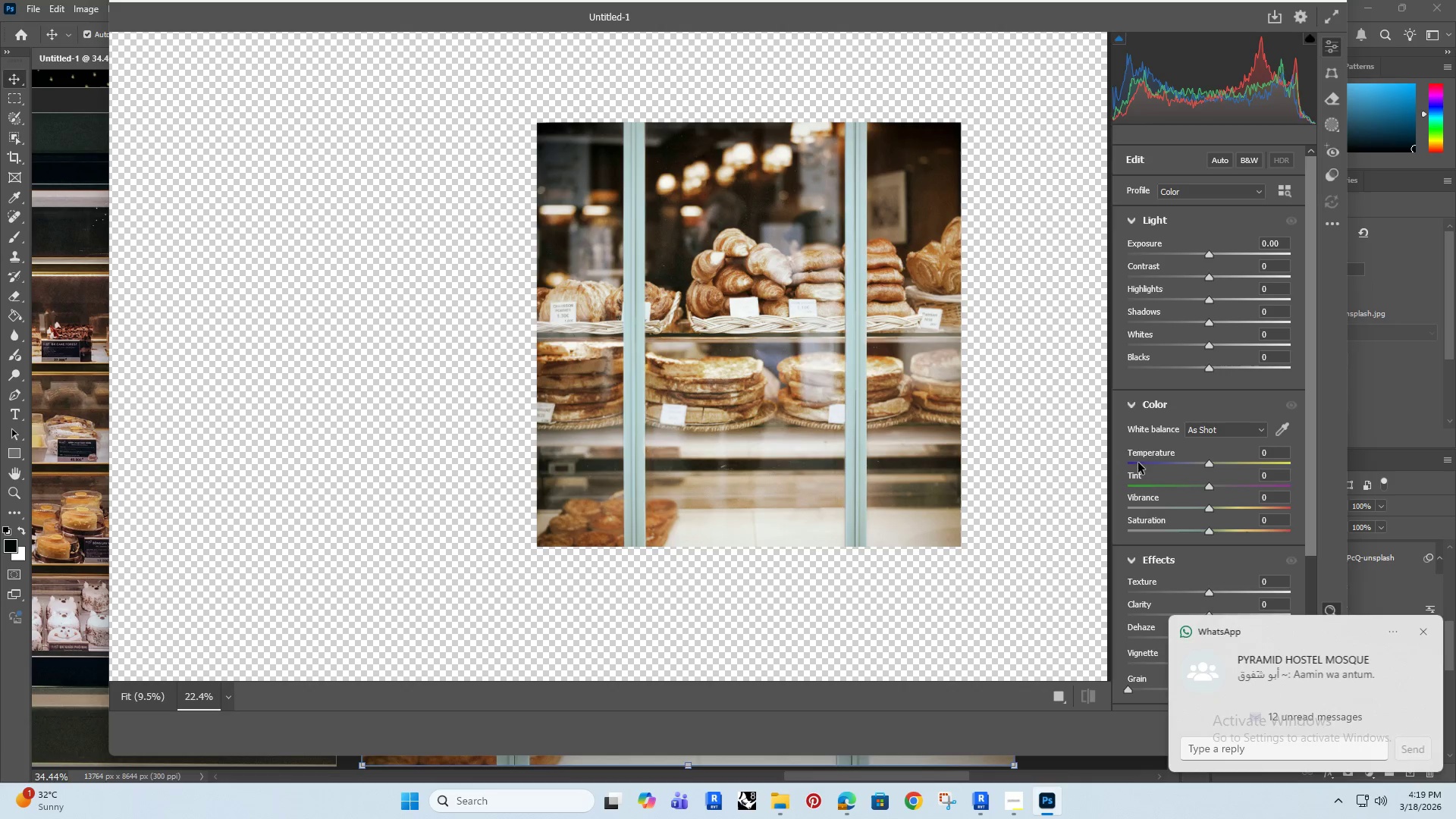 
left_click_drag(start_coordinate=[957, 315], to_coordinate=[706, 314])
 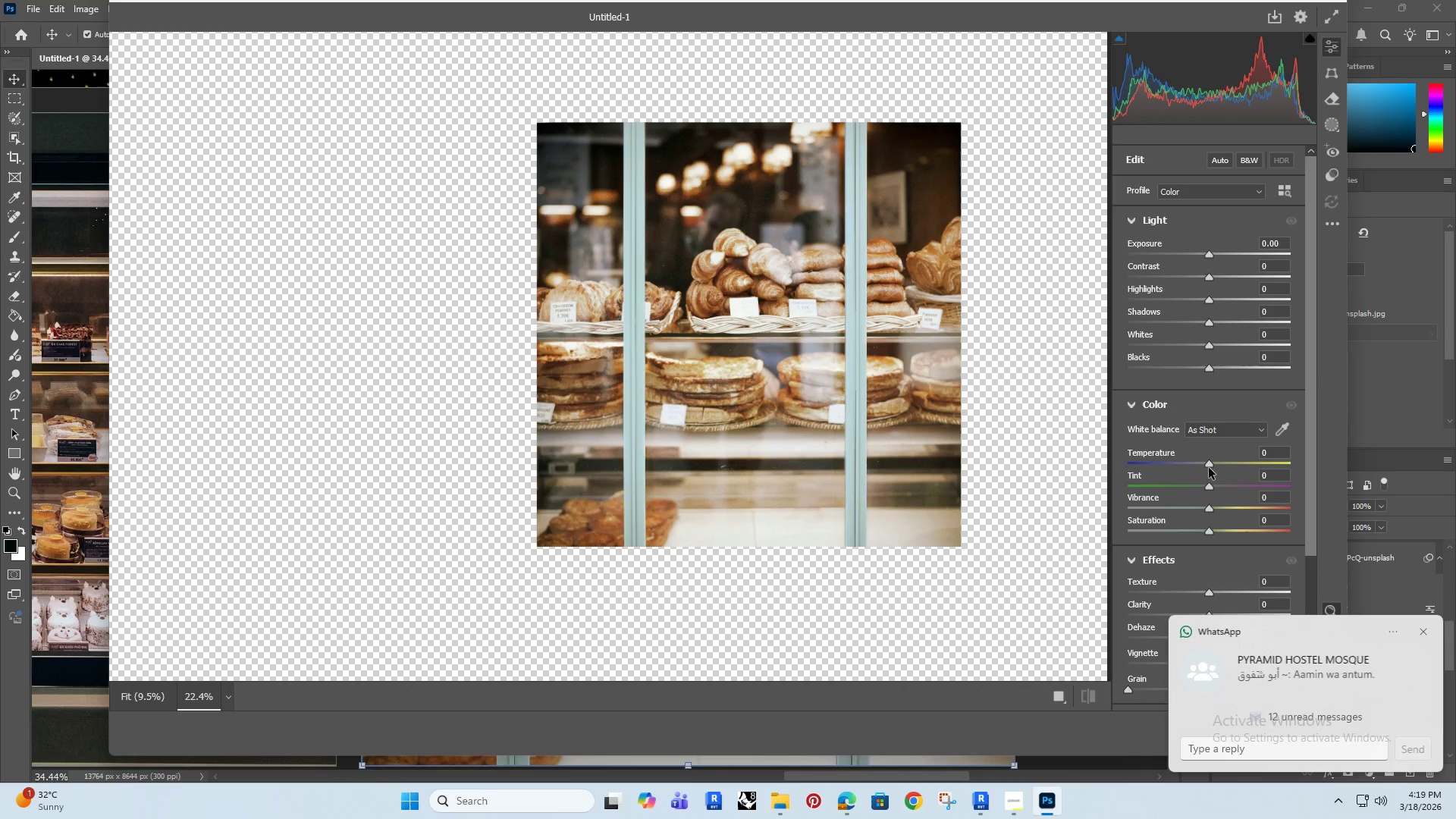 
left_click_drag(start_coordinate=[1207, 463], to_coordinate=[1201, 466])
 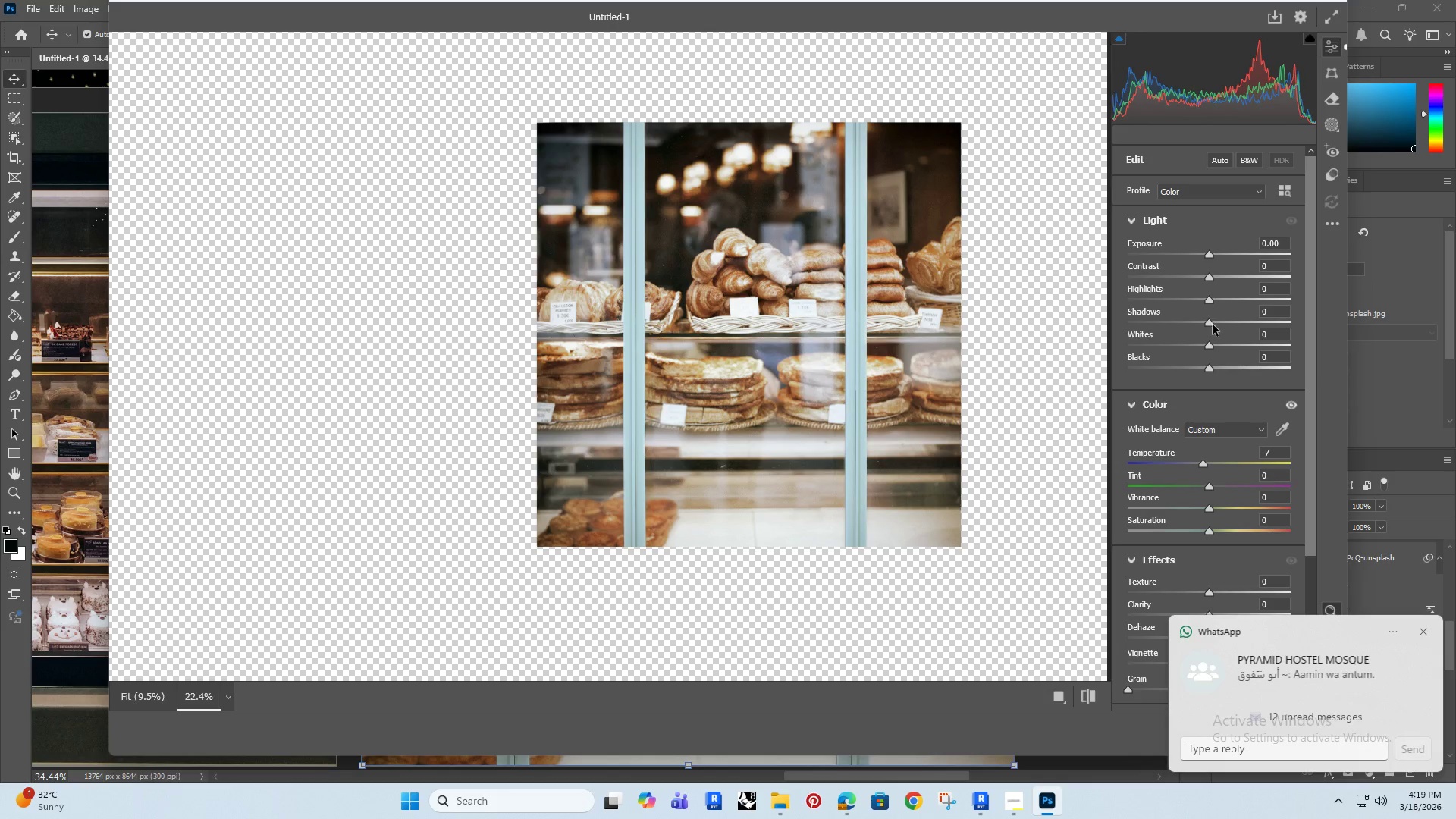 
left_click_drag(start_coordinate=[1210, 325], to_coordinate=[1123, 358])
 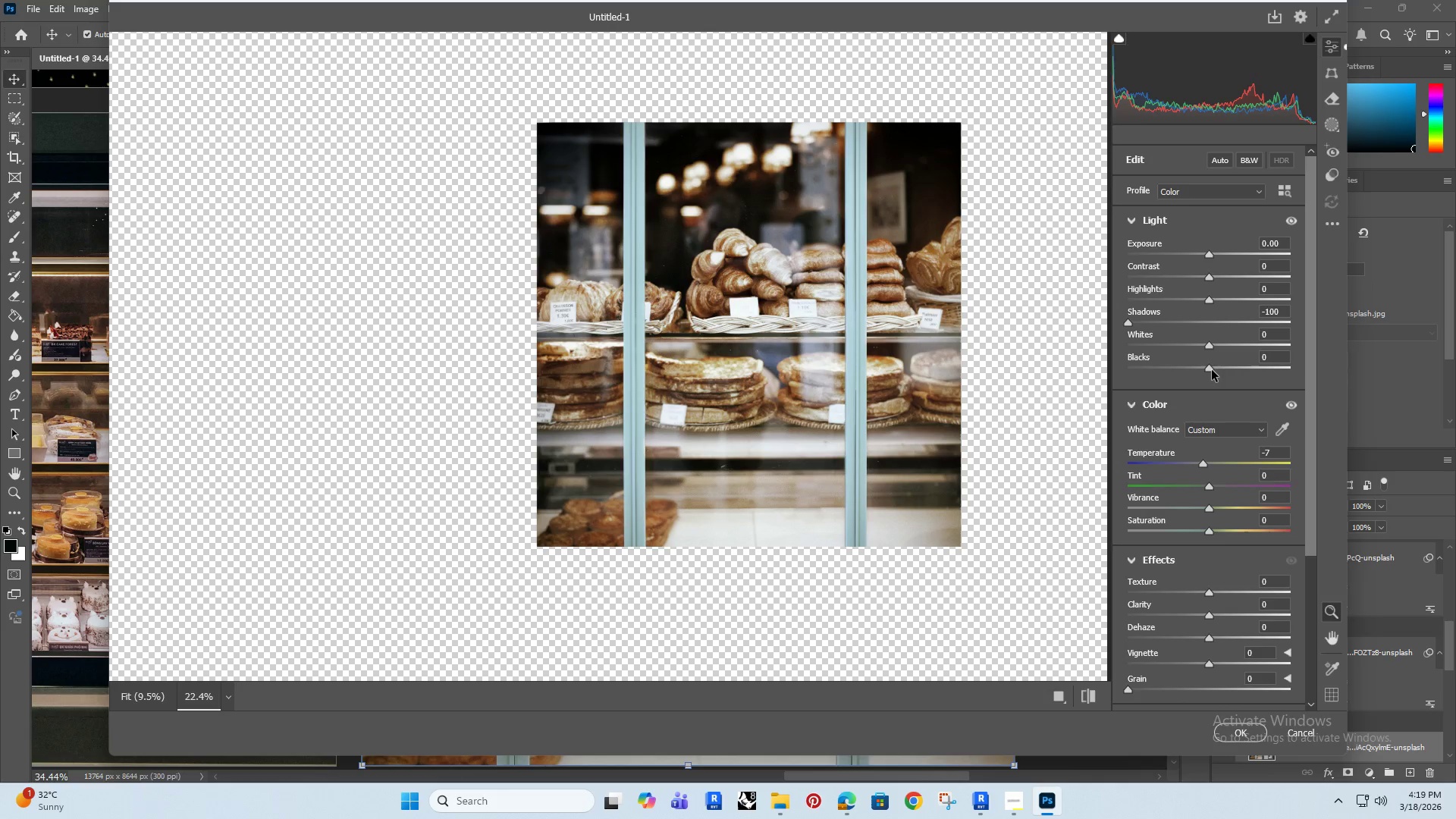 
left_click_drag(start_coordinate=[1210, 368], to_coordinate=[1139, 399])
 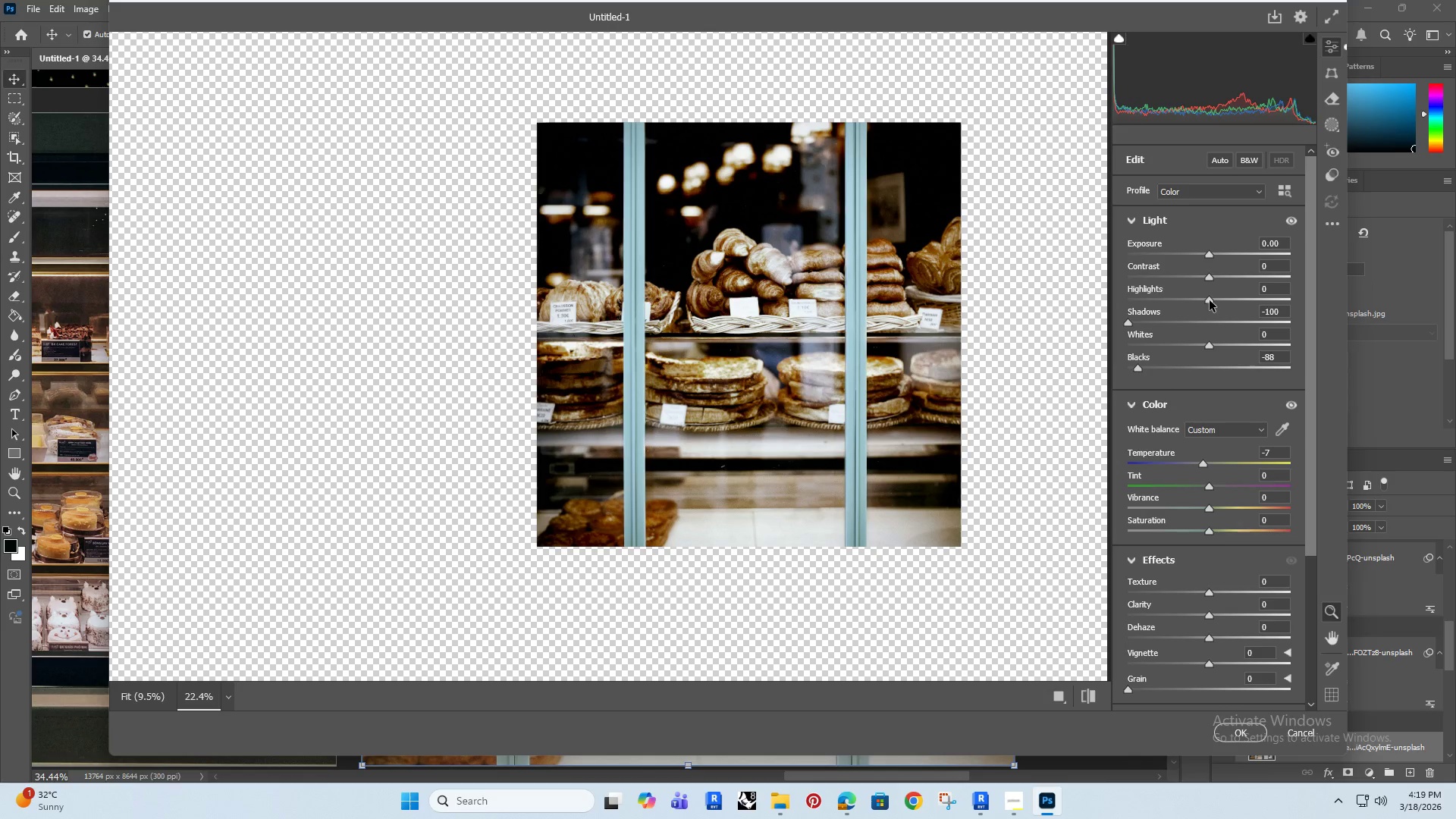 
left_click_drag(start_coordinate=[1210, 300], to_coordinate=[1212, 310])
 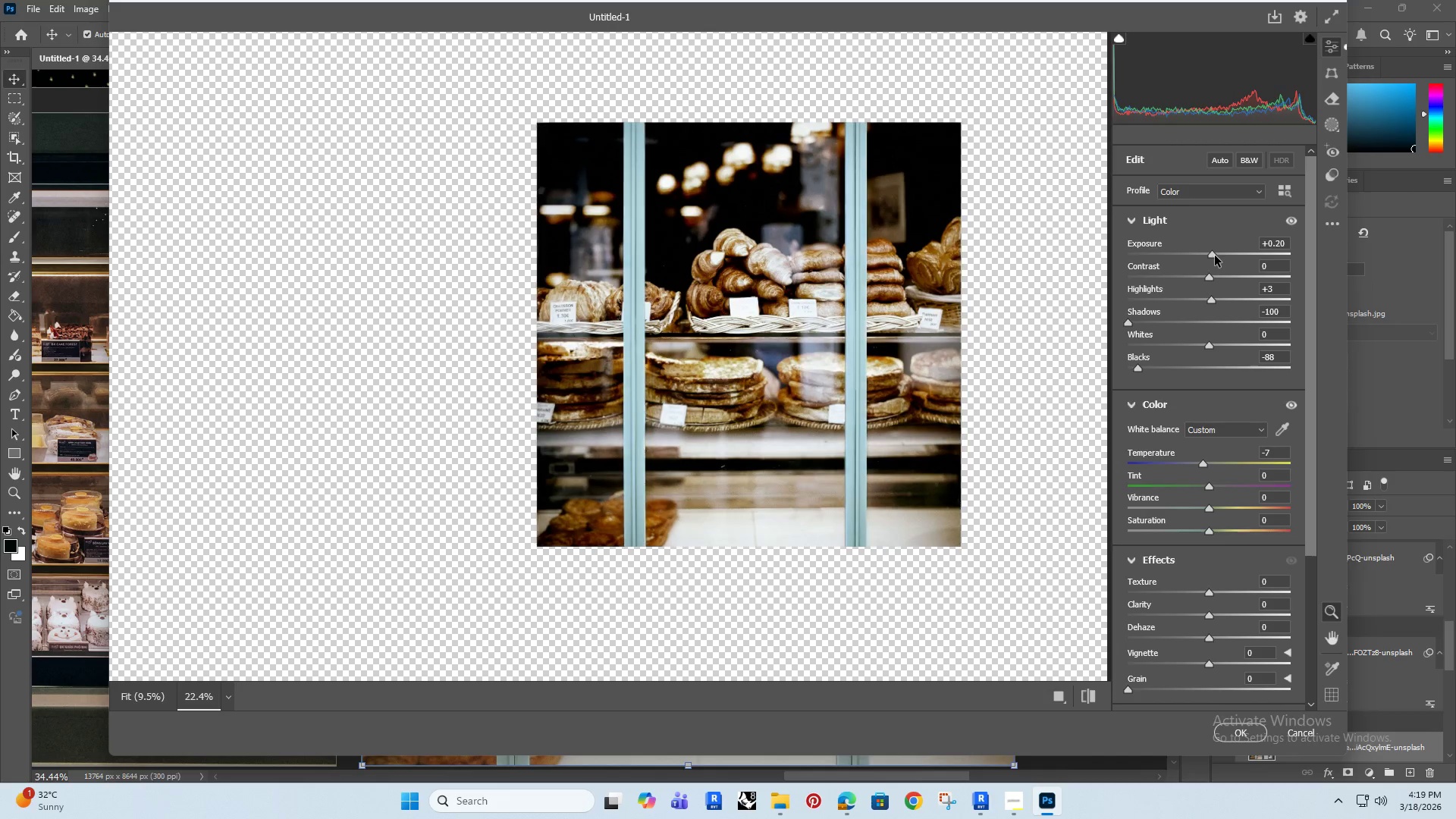 
wait(5.78)
 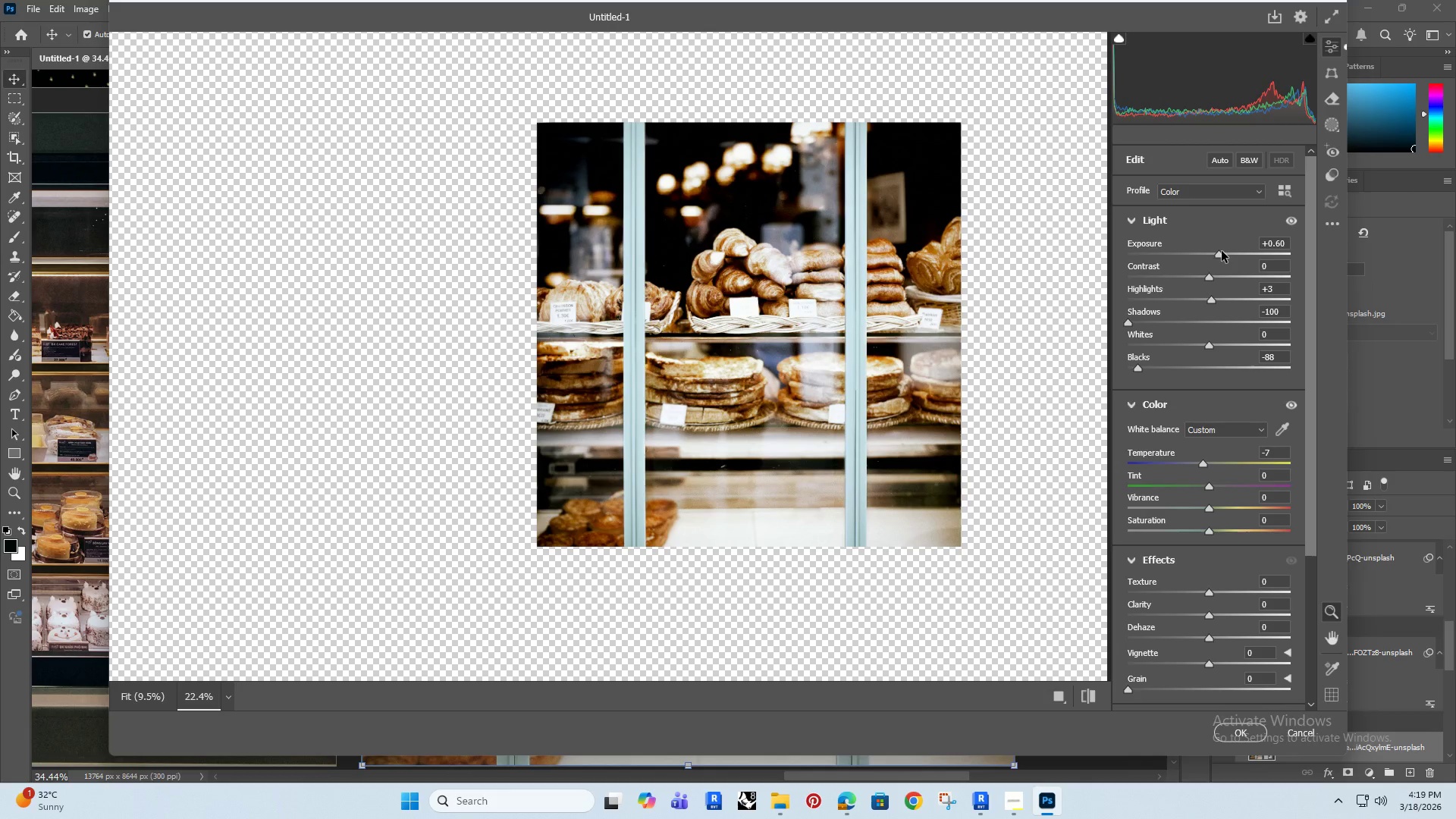 
left_click_drag(start_coordinate=[1210, 279], to_coordinate=[1260, 259])
 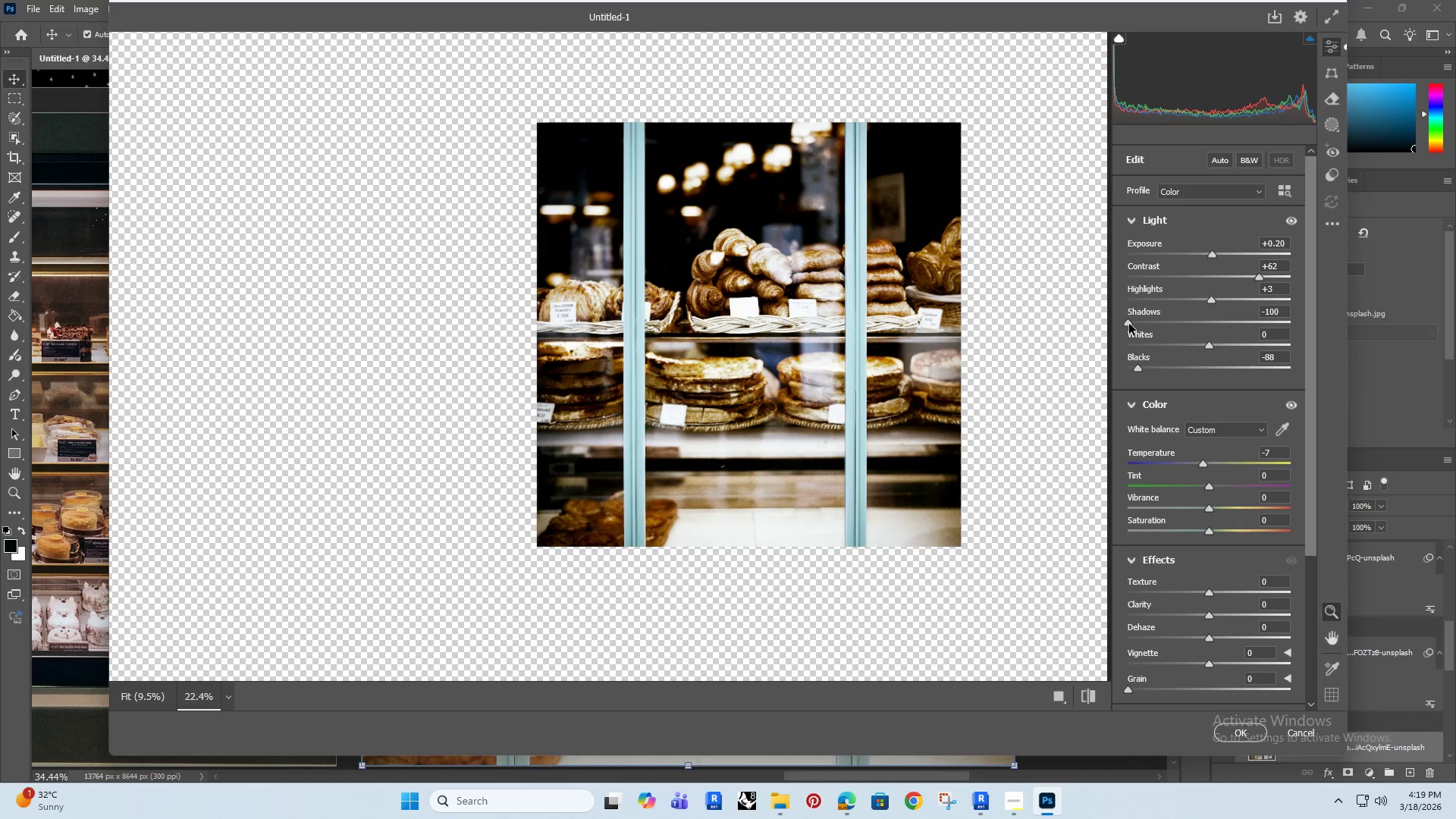 
left_click_drag(start_coordinate=[1129, 324], to_coordinate=[1161, 313])
 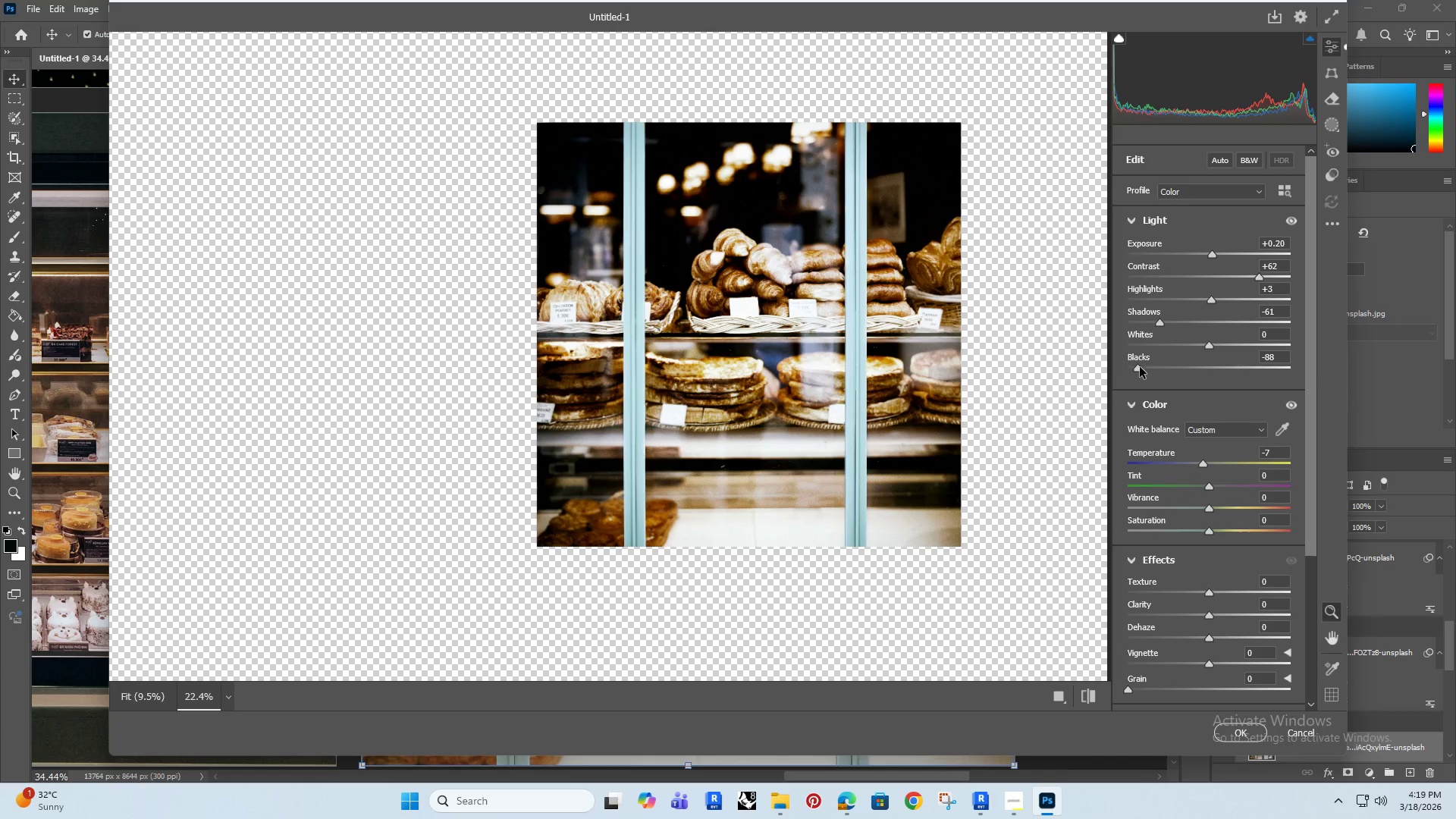 
left_click_drag(start_coordinate=[1137, 367], to_coordinate=[1159, 362])
 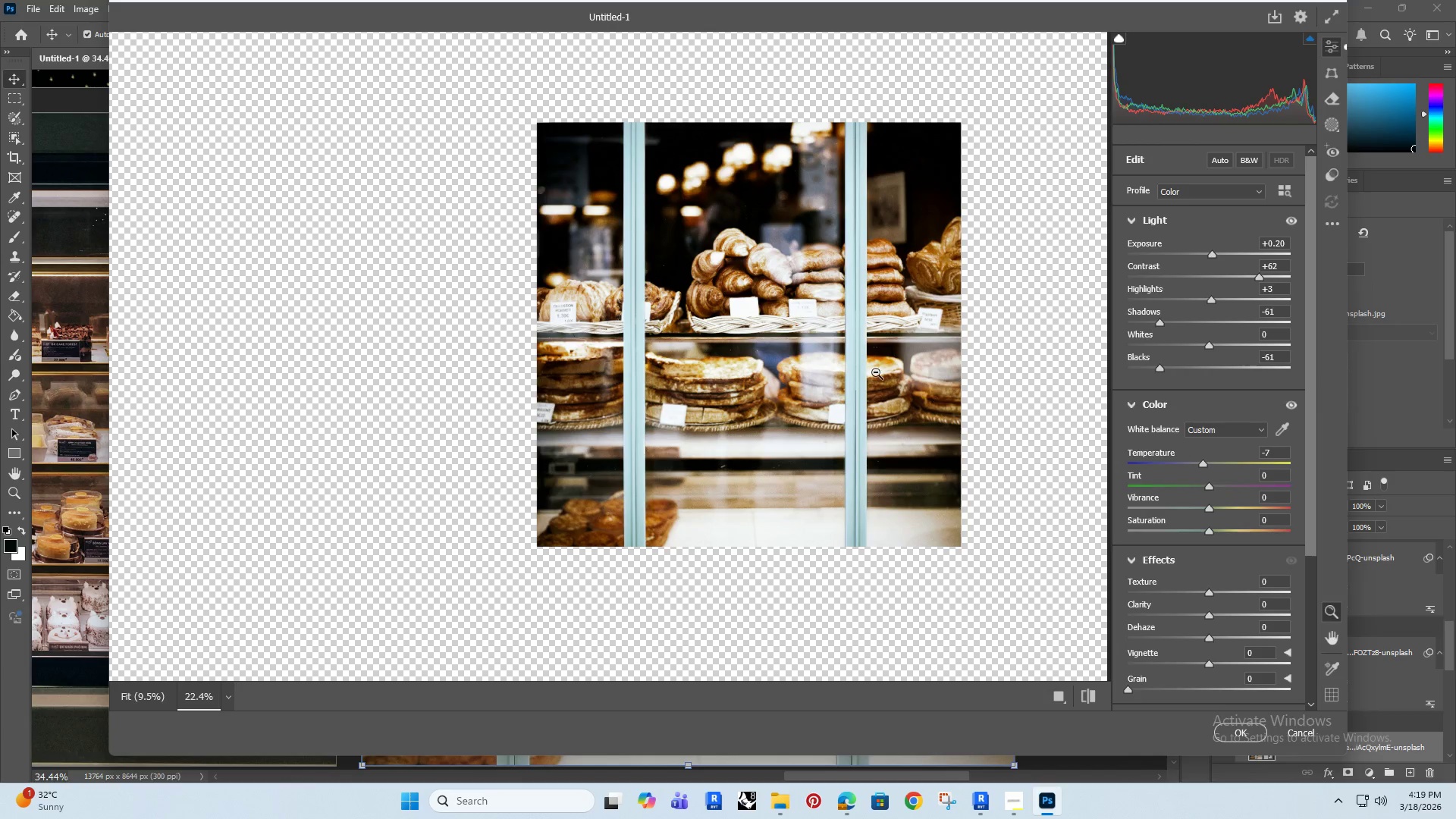 
left_click_drag(start_coordinate=[871, 369], to_coordinate=[954, 334])
 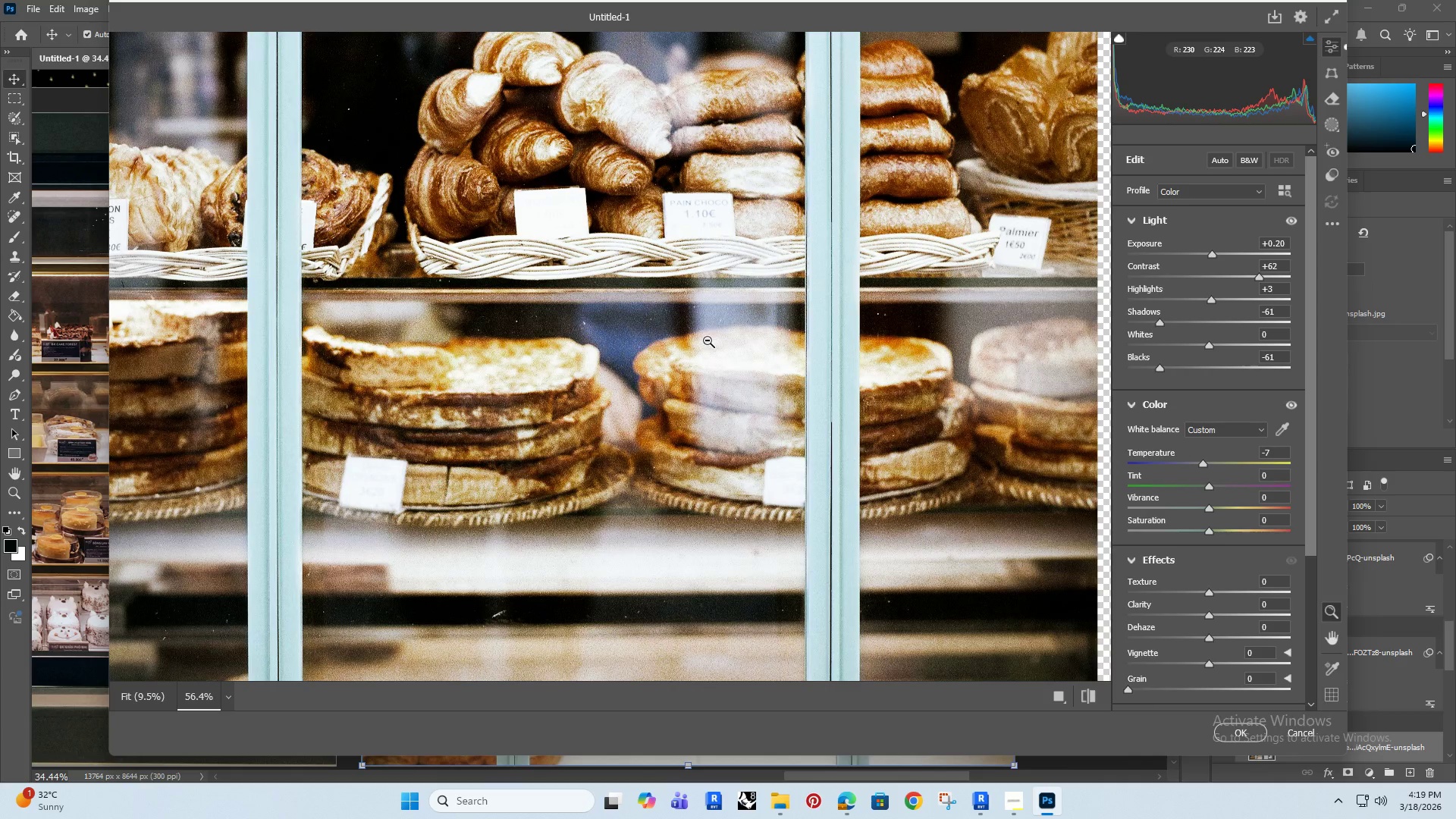 
left_click_drag(start_coordinate=[722, 340], to_coordinate=[651, 377])
 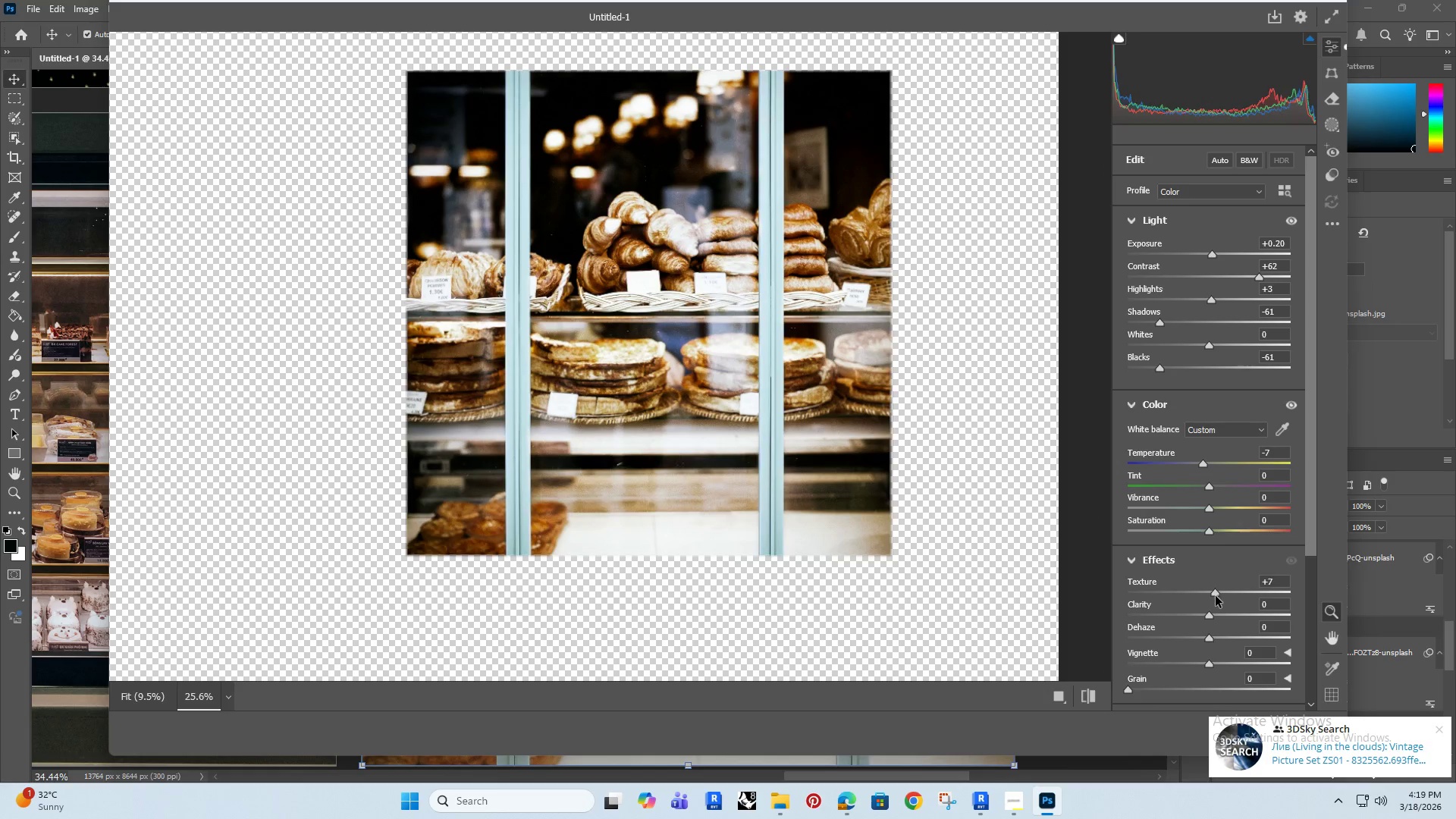 
wait(5.05)
 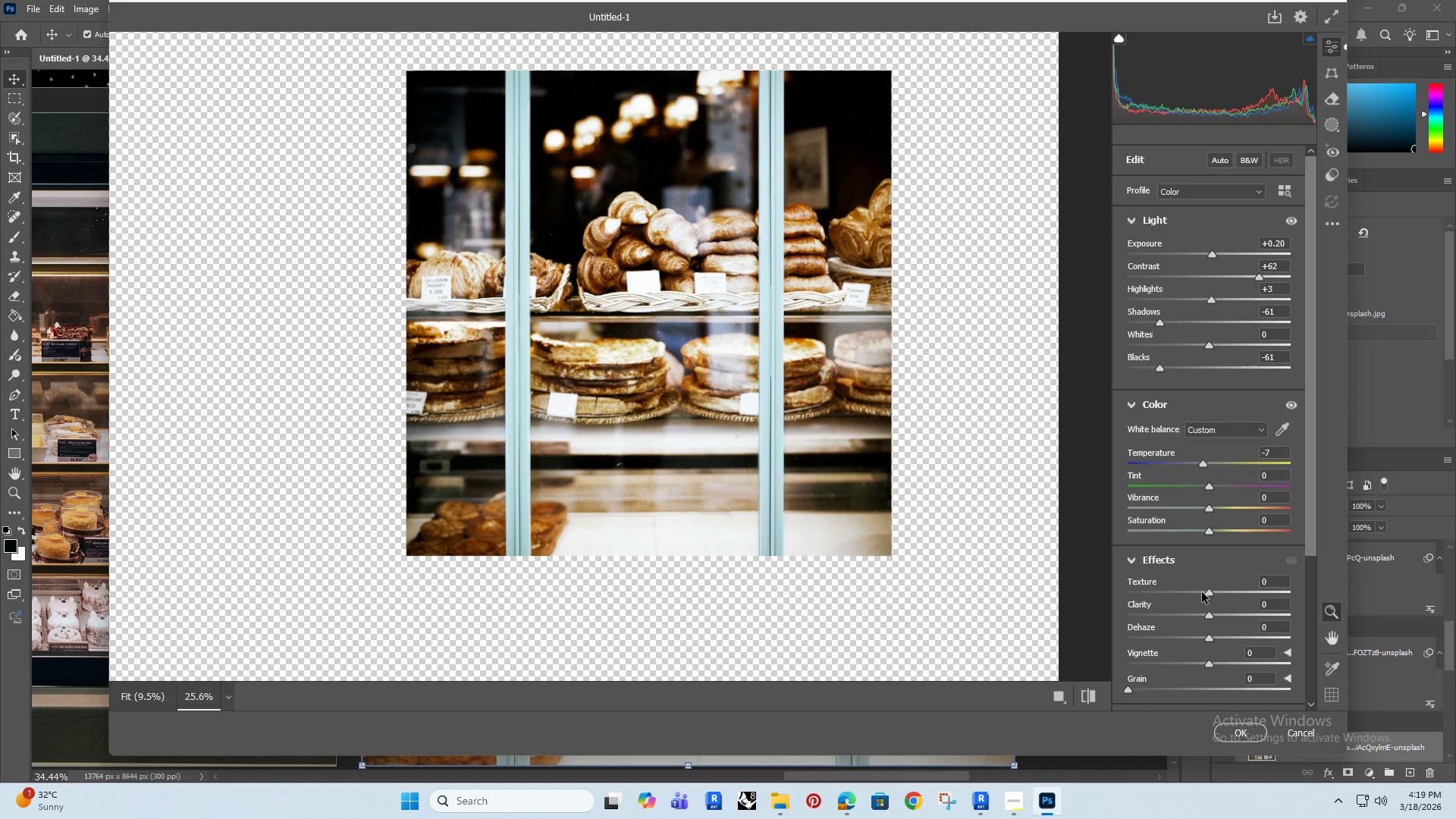 
left_click_drag(start_coordinate=[1276, 604], to_coordinate=[1260, 612])
 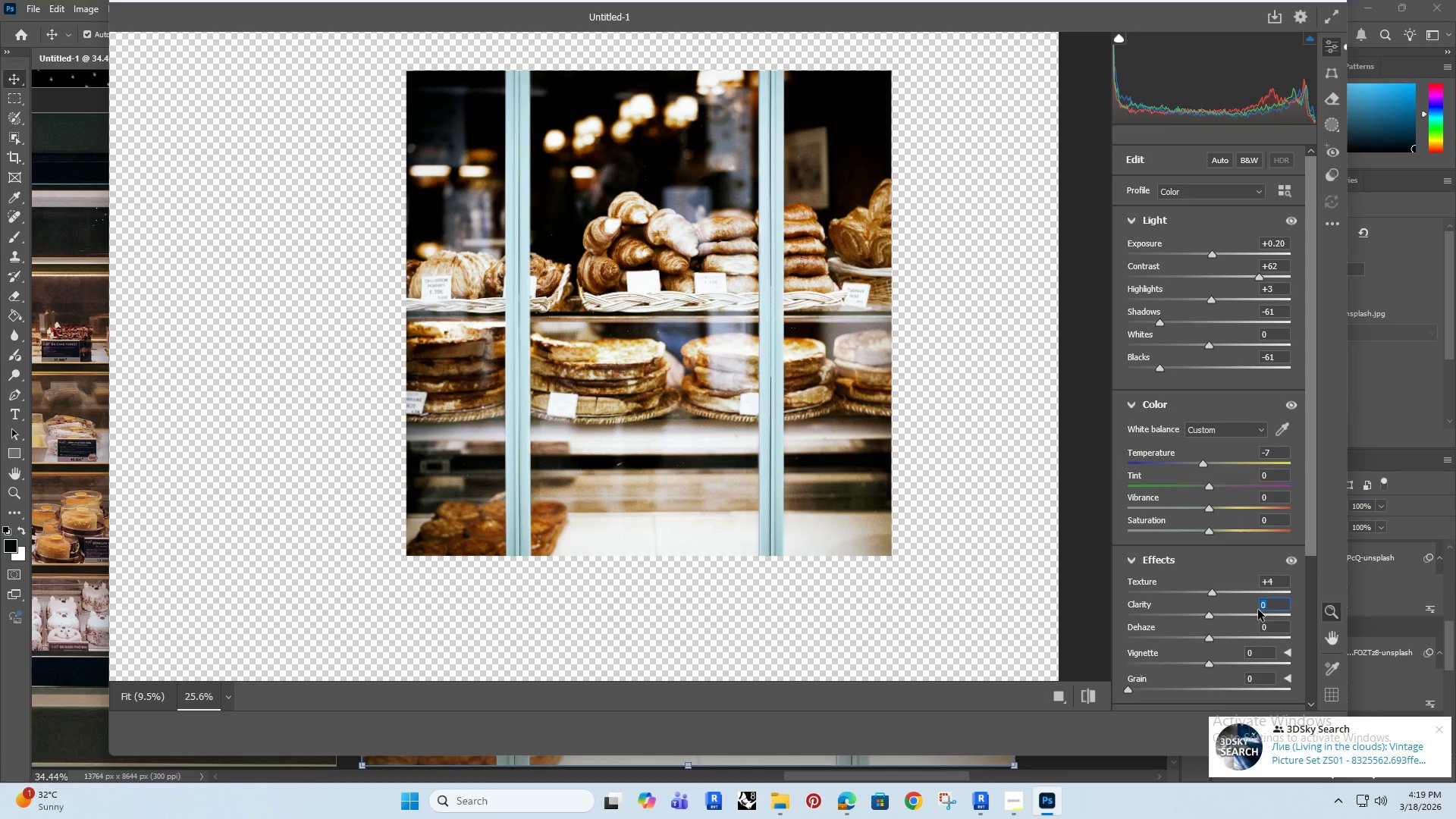 
key(5)
 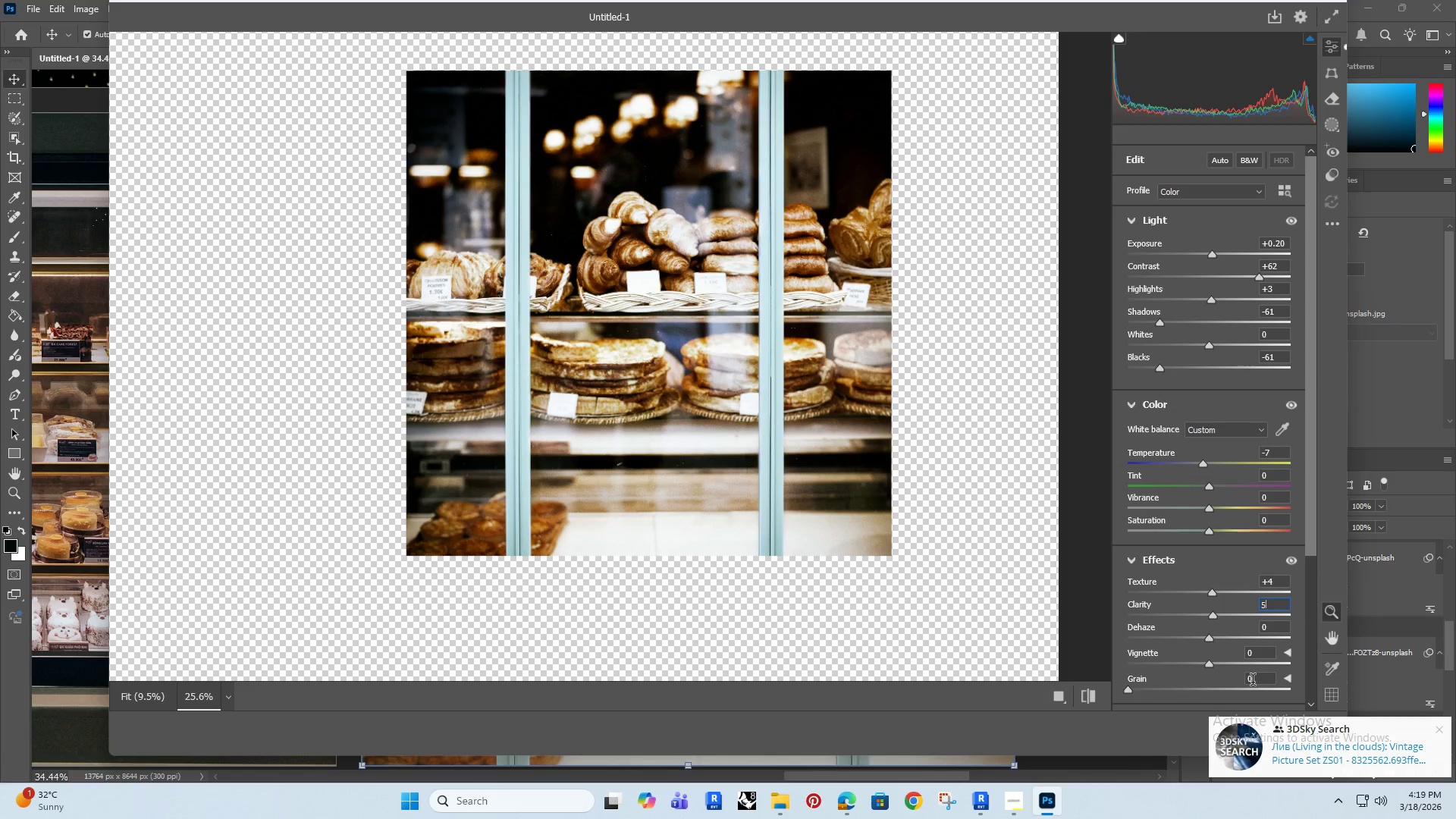 
left_click_drag(start_coordinate=[1257, 680], to_coordinate=[1247, 686])
 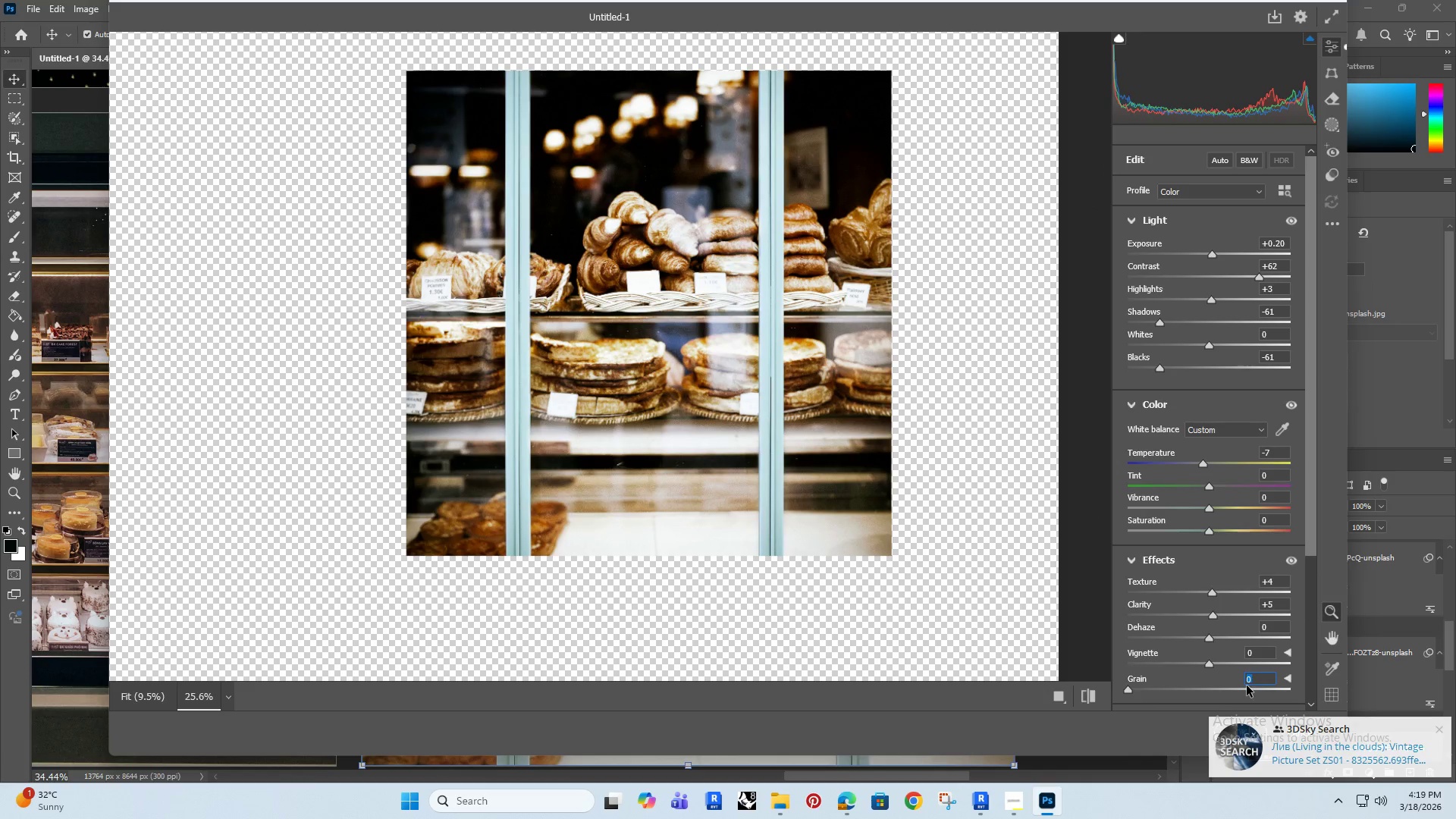 
type(23)
key(Backspace)
key(Backspace)
type(20)
 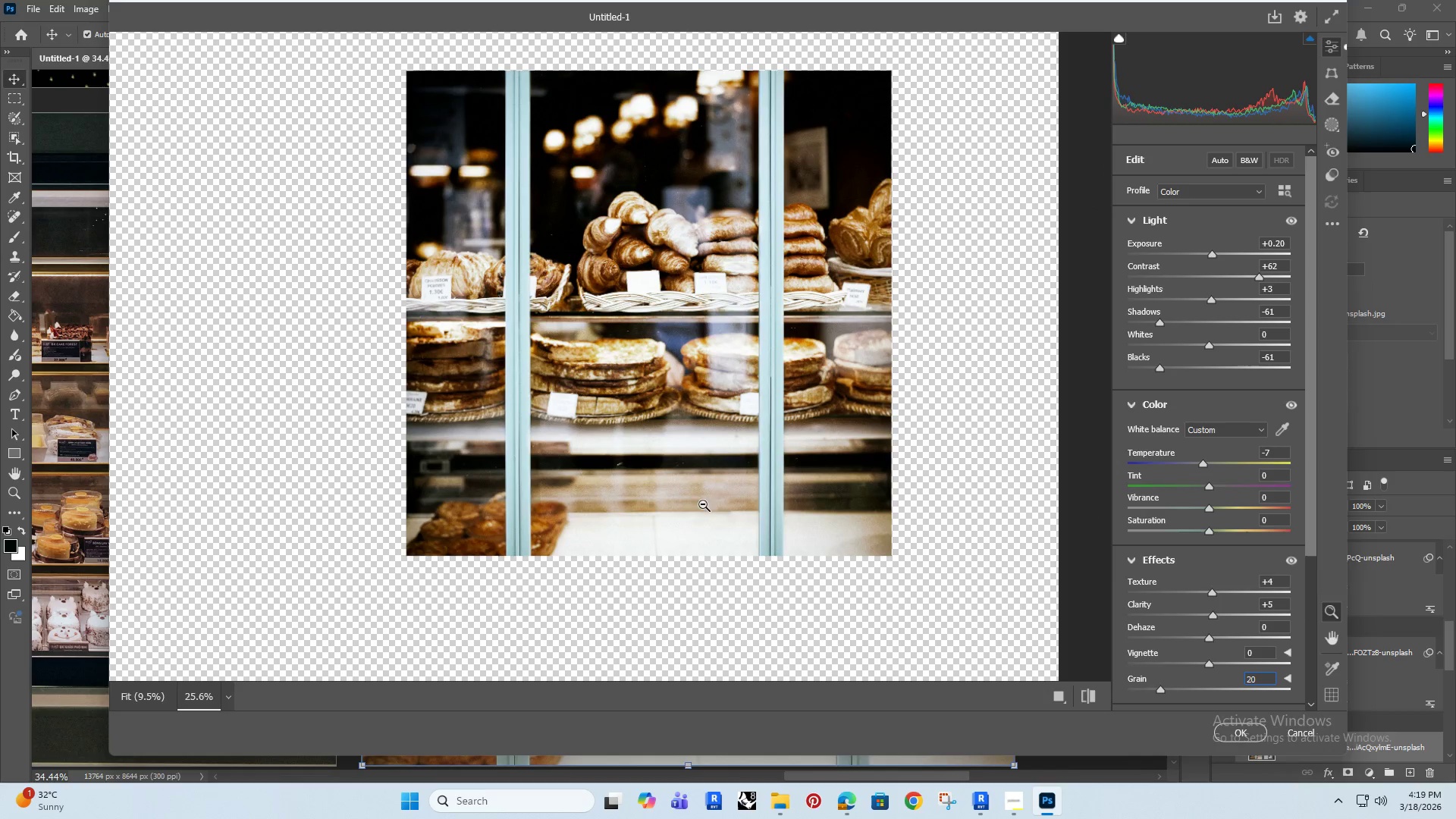 
left_click([588, 459])
 